 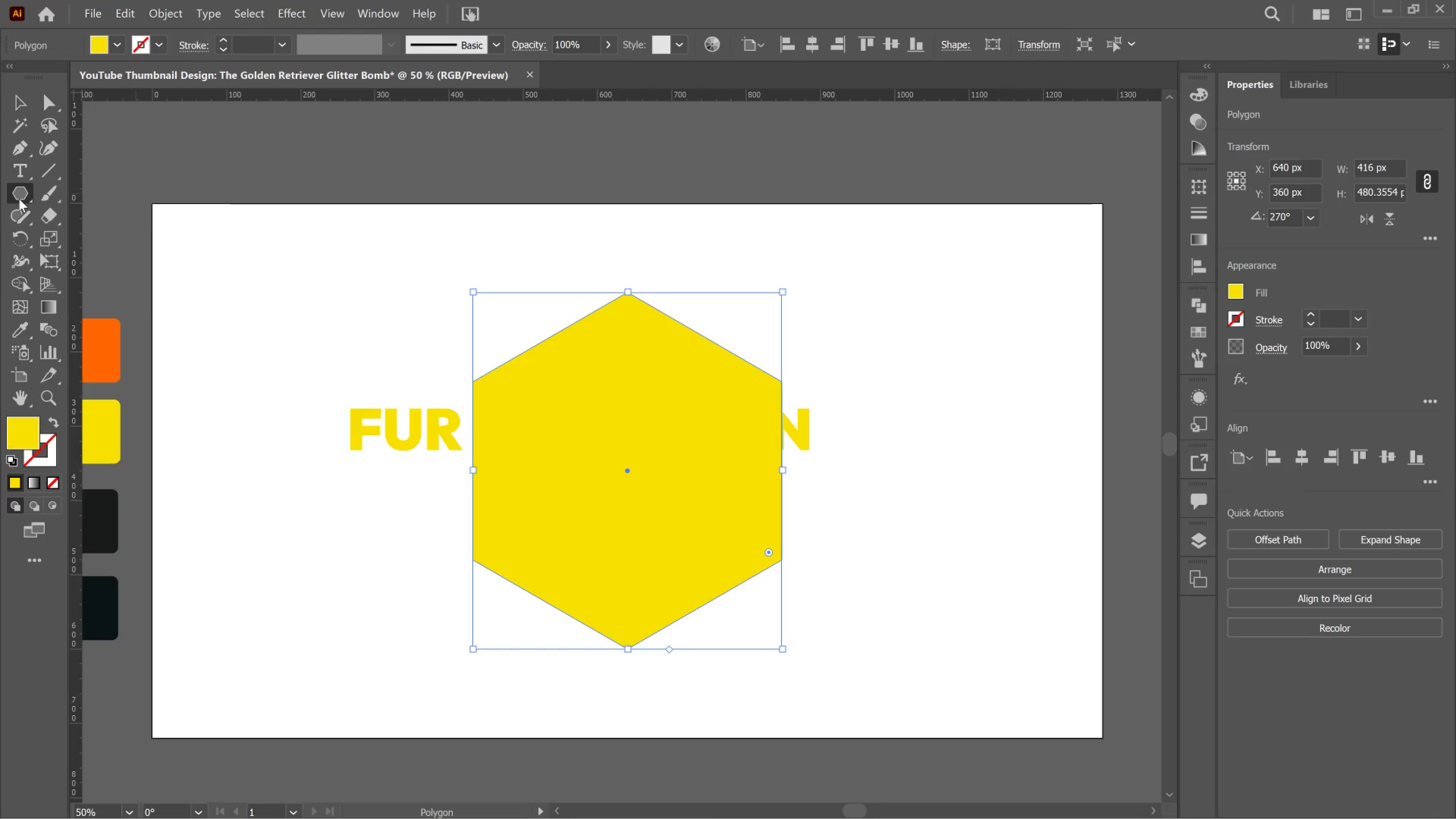 
right_click([19, 199])
 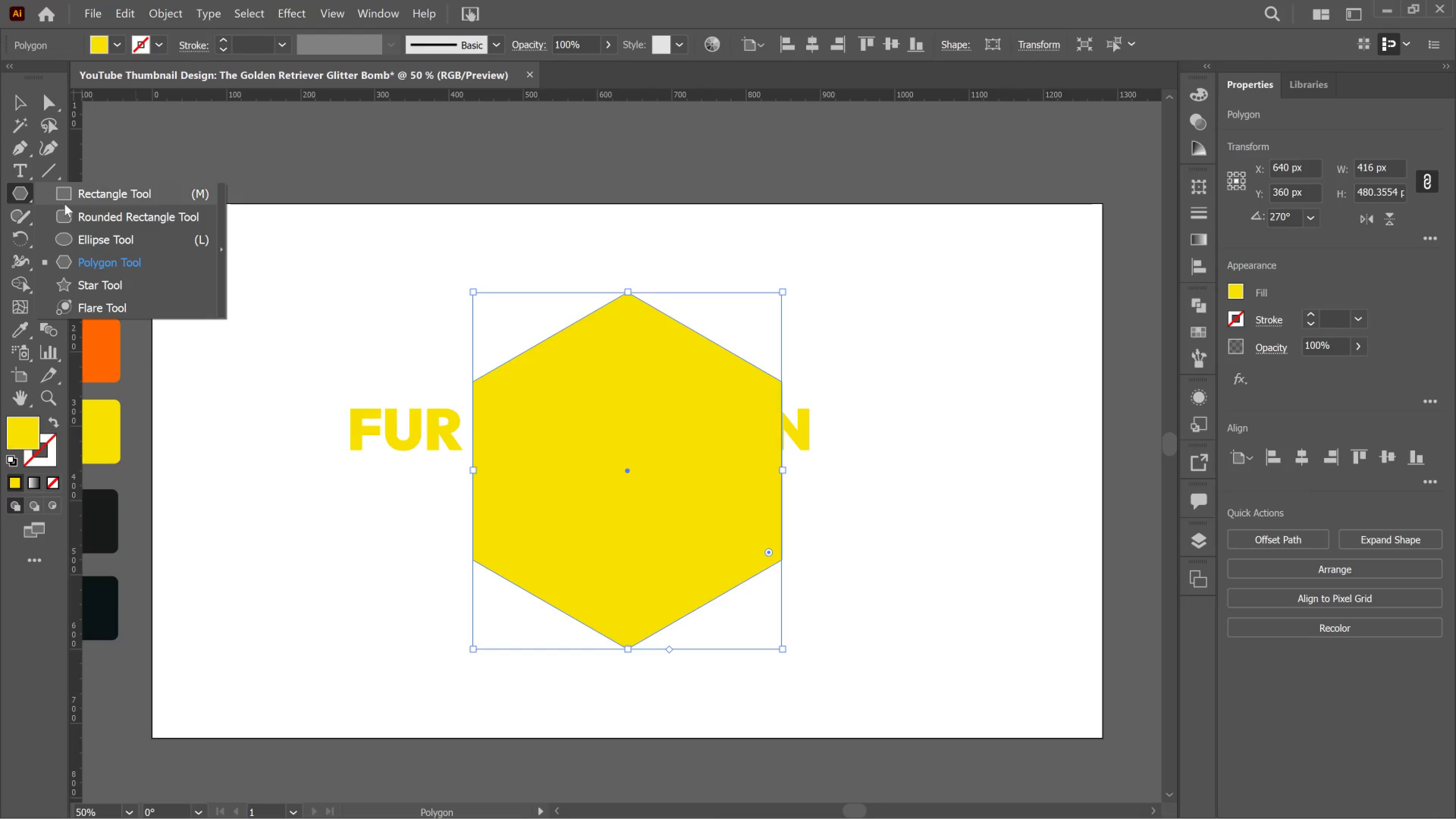 
left_click([64, 204])
 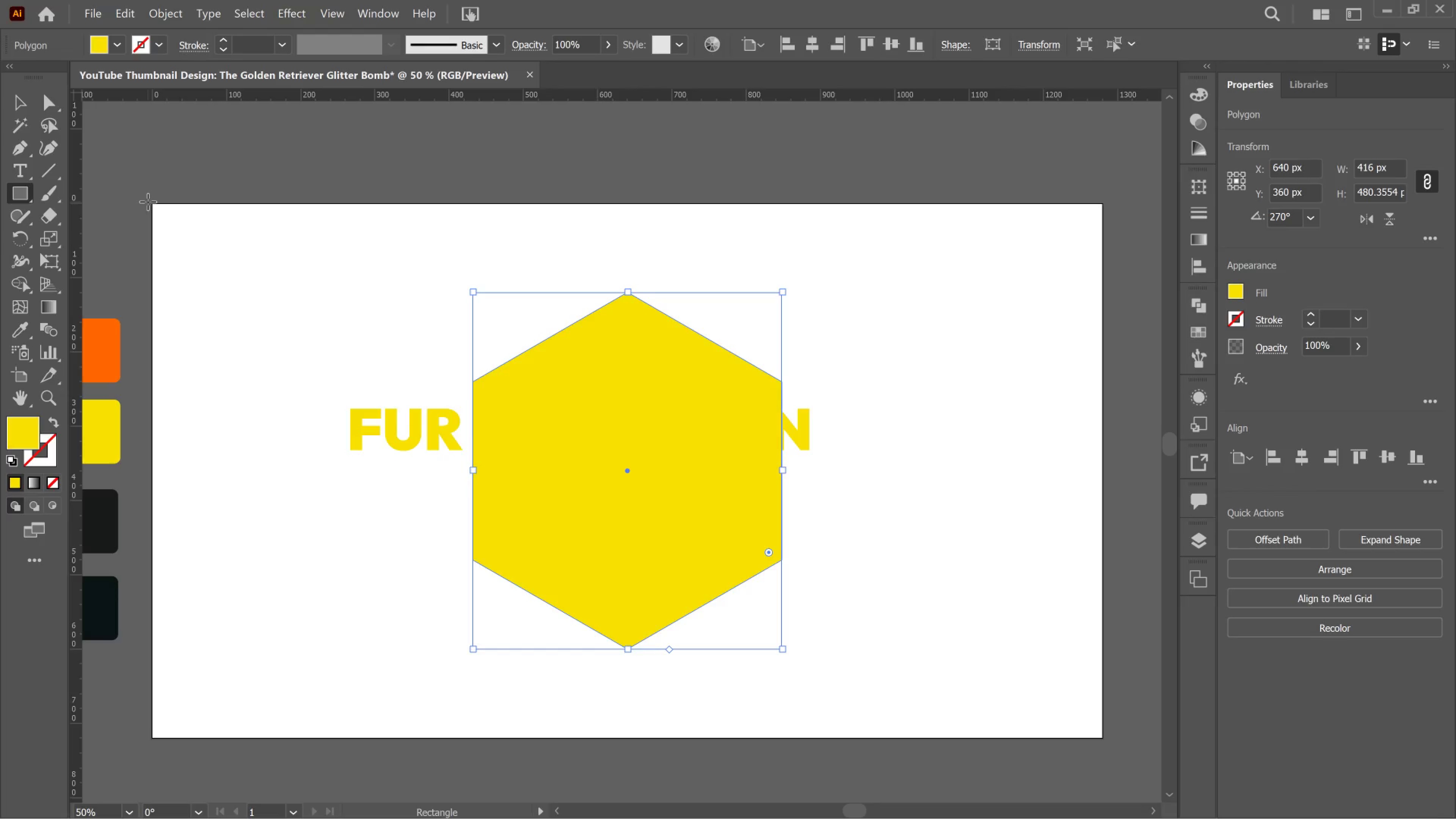 
wait(5.31)
 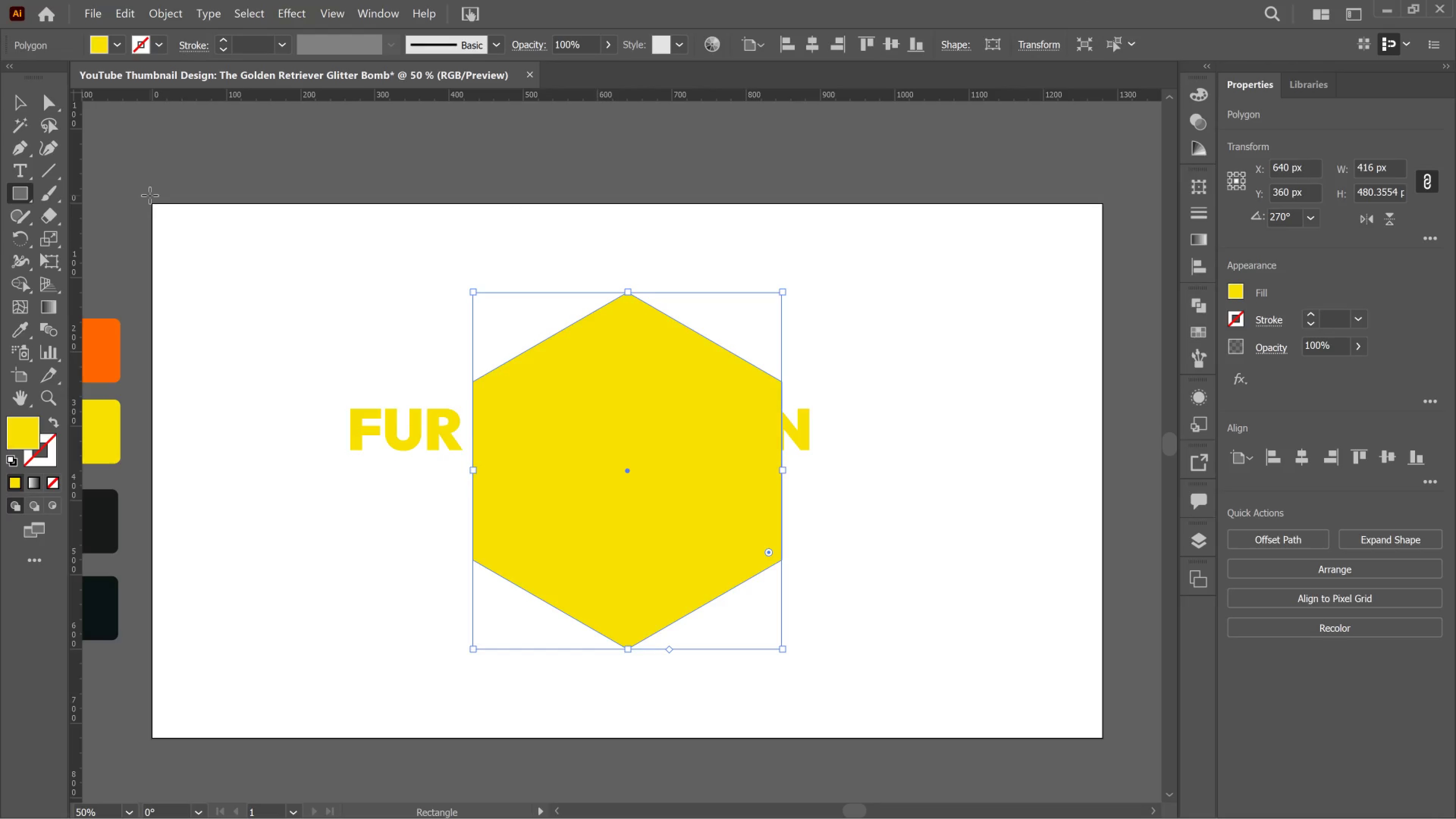 
left_click_drag(start_coordinate=[148, 200], to_coordinate=[1107, 741])
 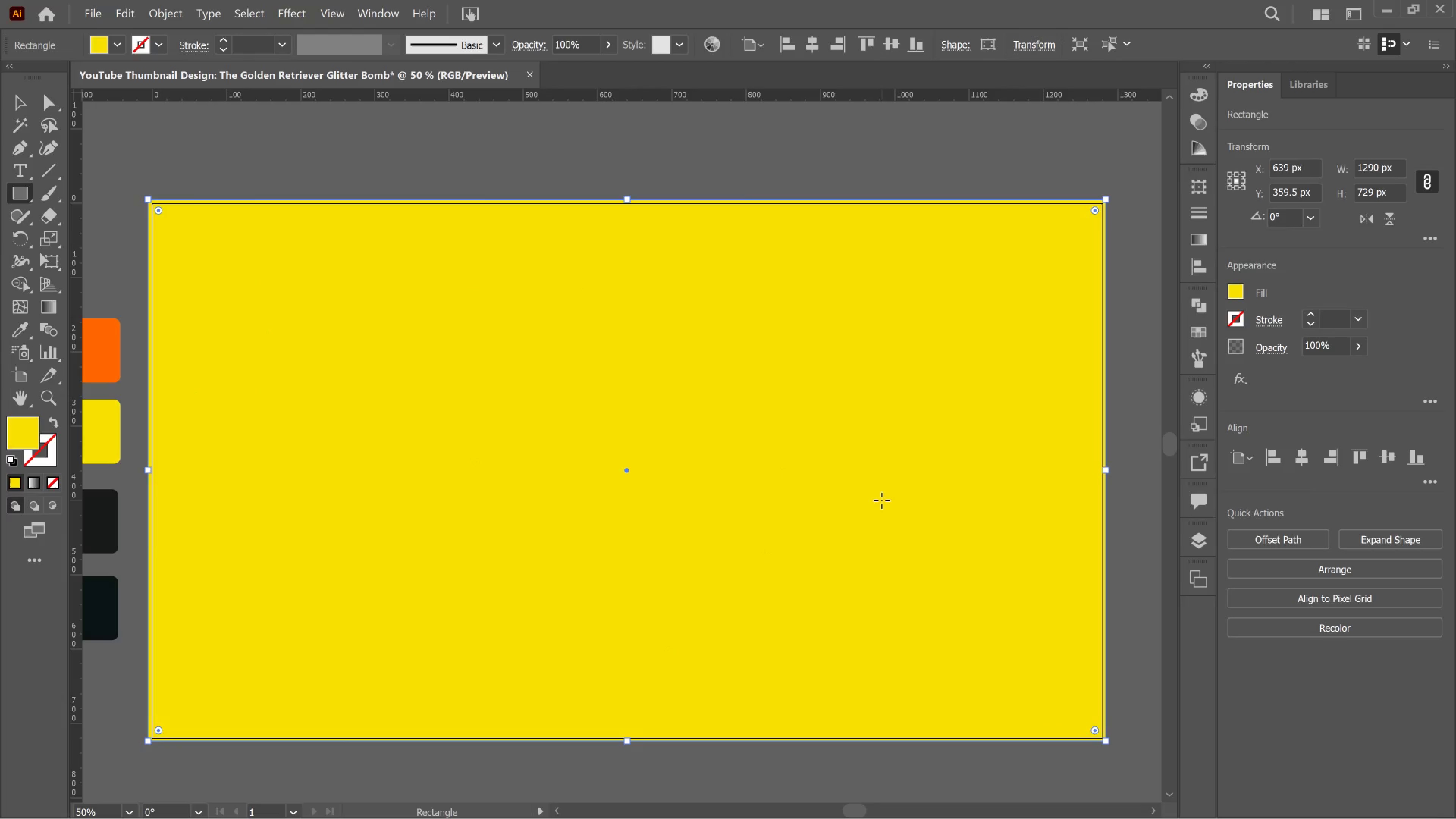 
key(Control+Shift+BracketLeft)
 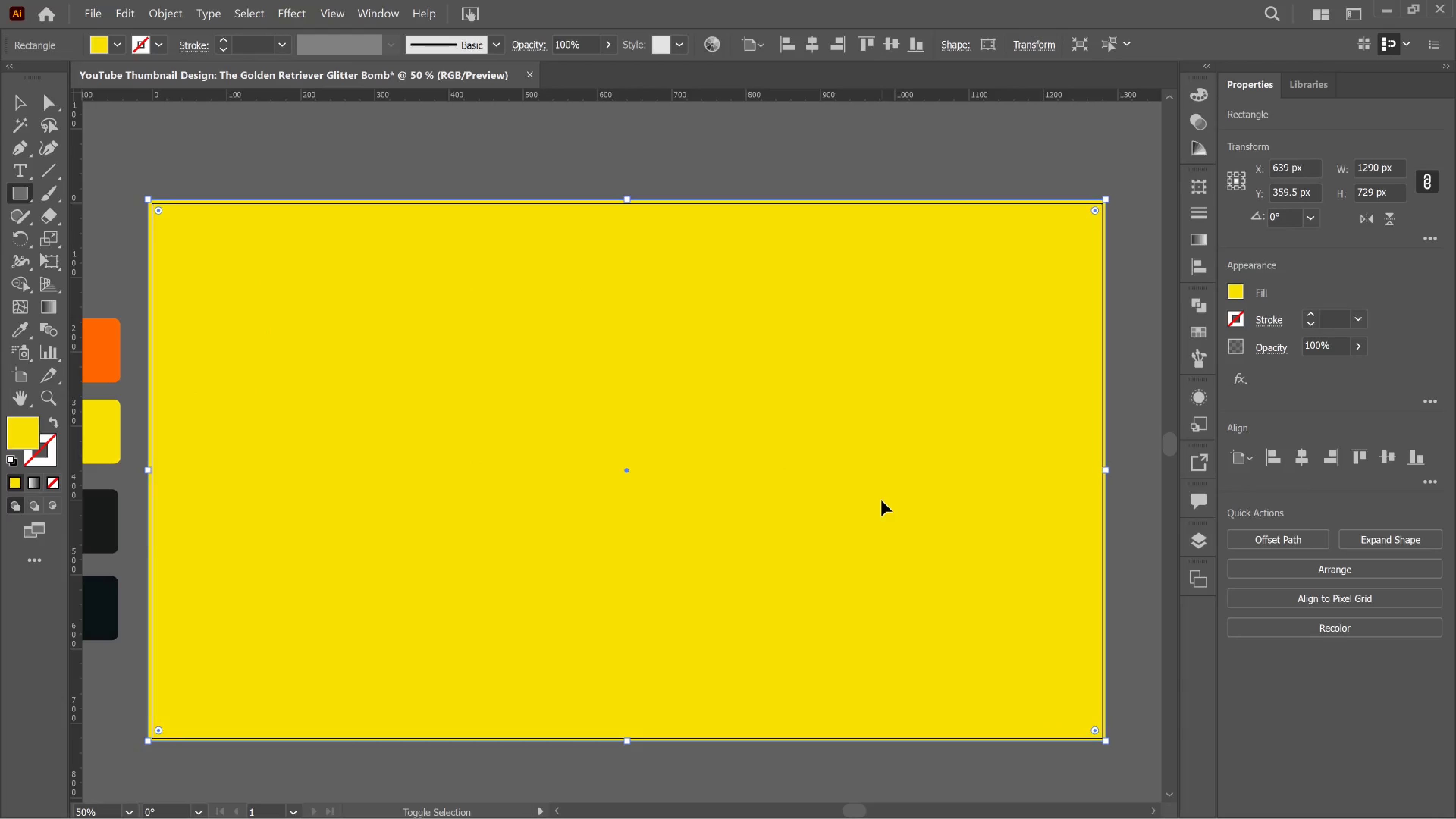 
key(Control+Shift+BracketLeft)
 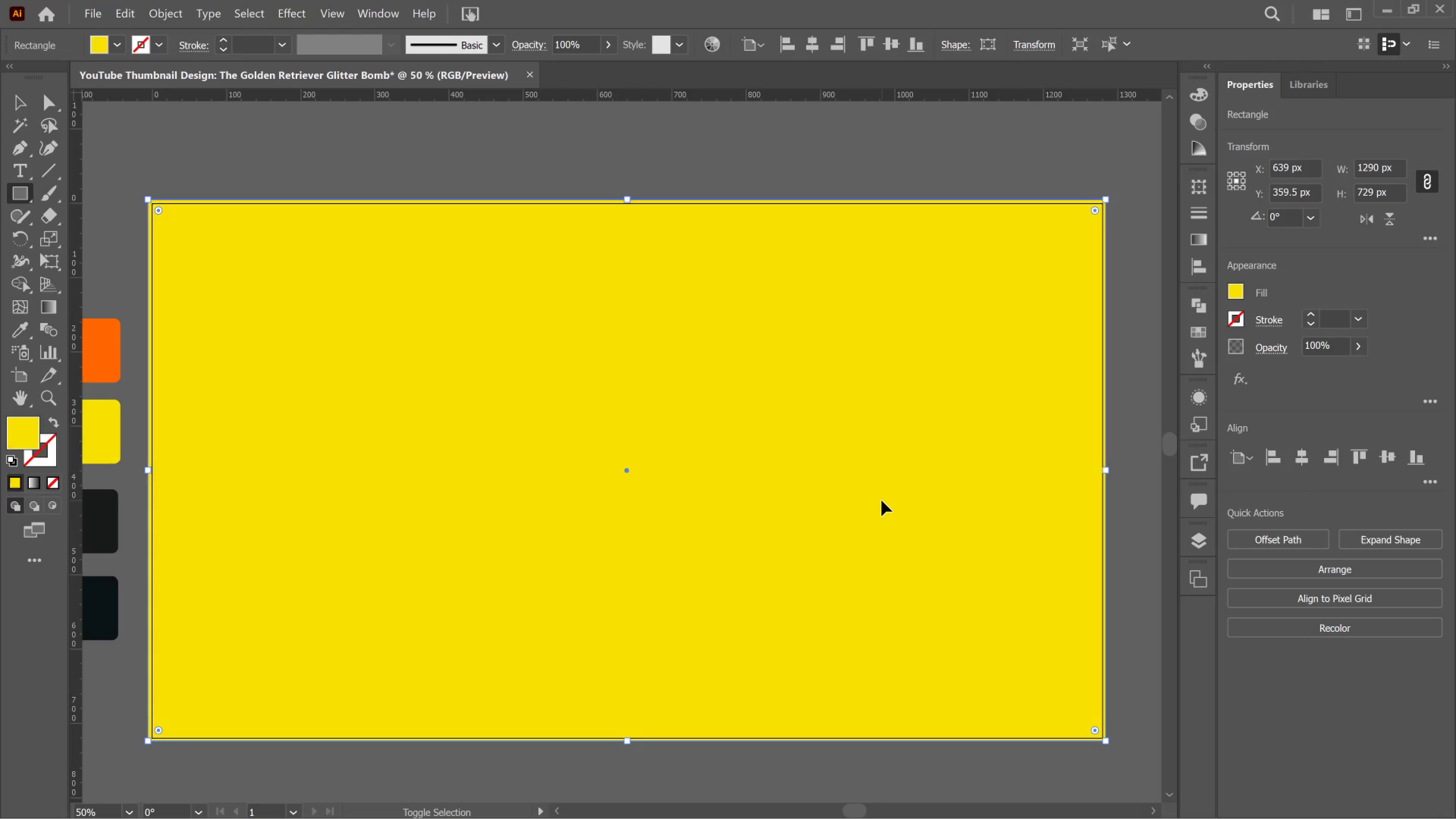 
key(Control+Shift+BracketLeft)
 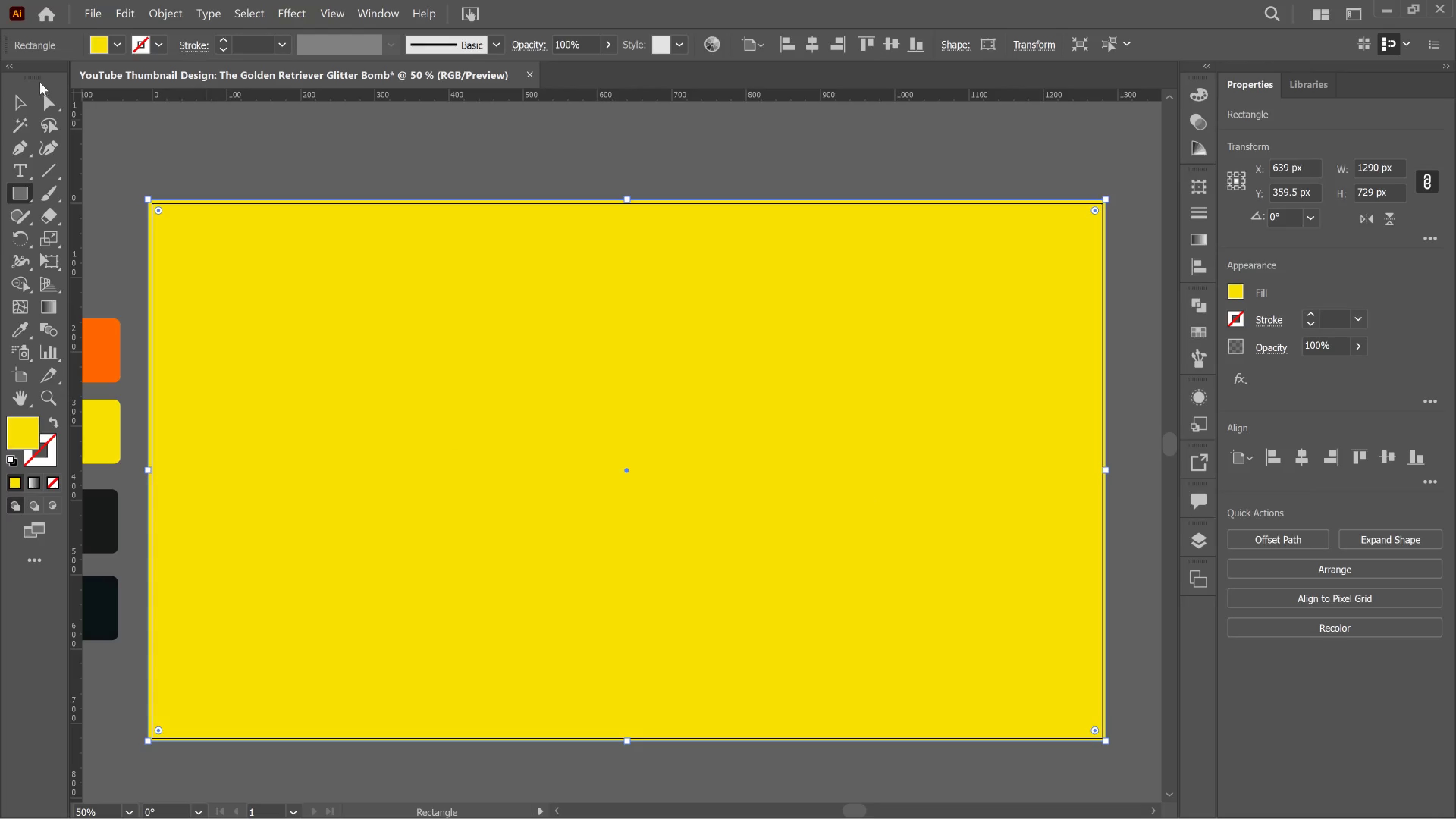 
left_click([25, 99])
 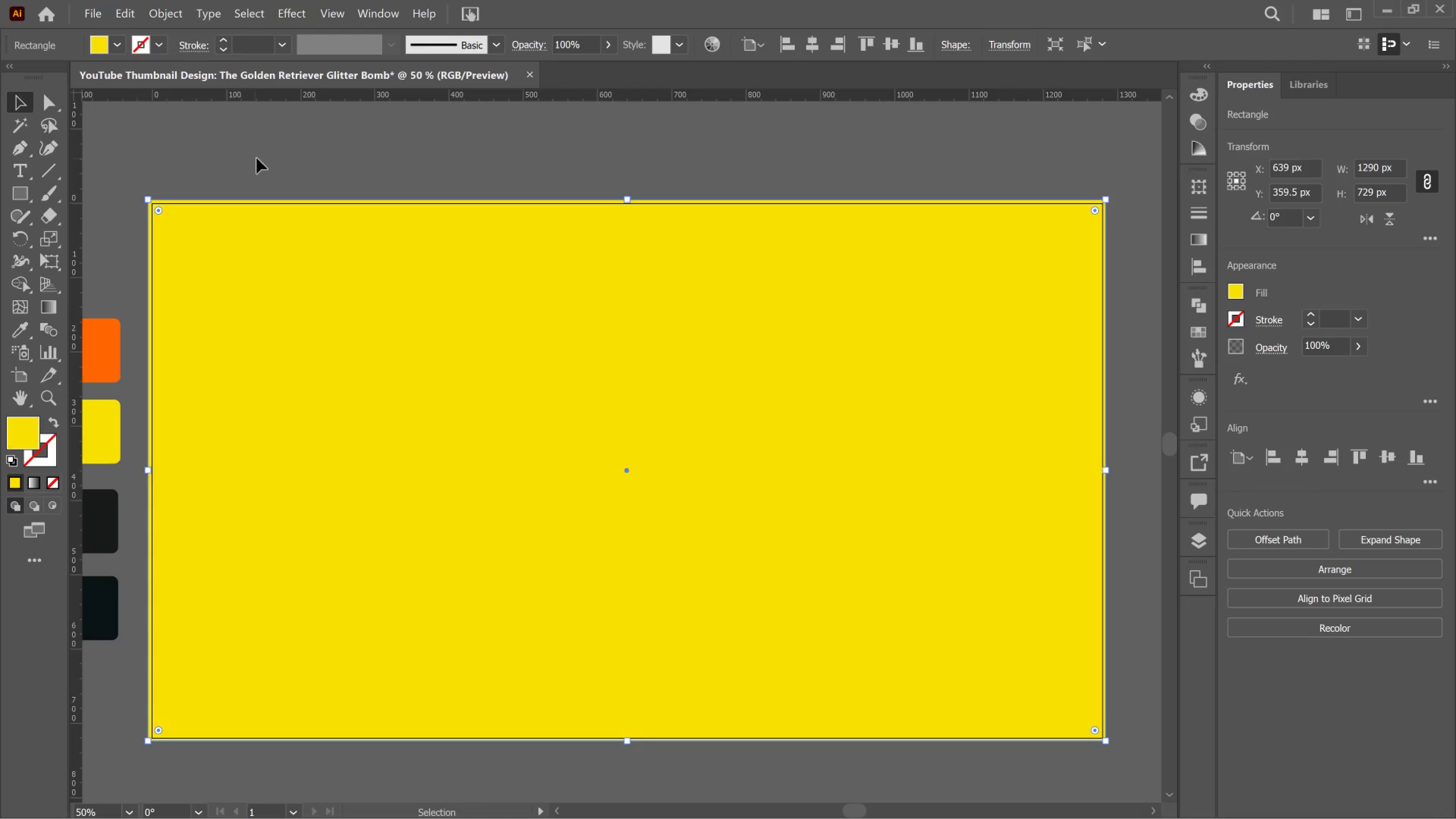 
key(Control+Shift+BracketLeft)
 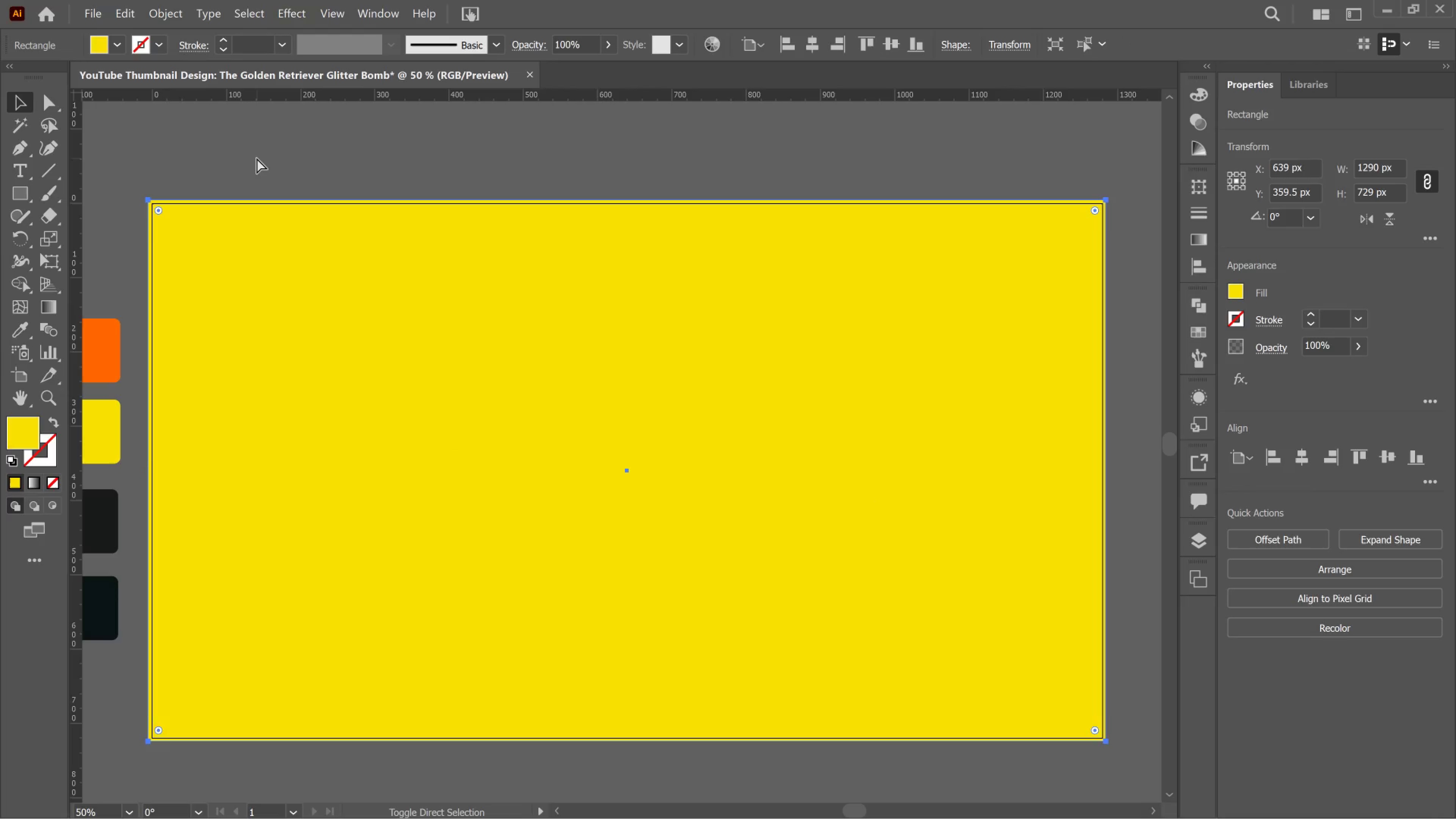 
key(Control+Shift+BracketLeft)
 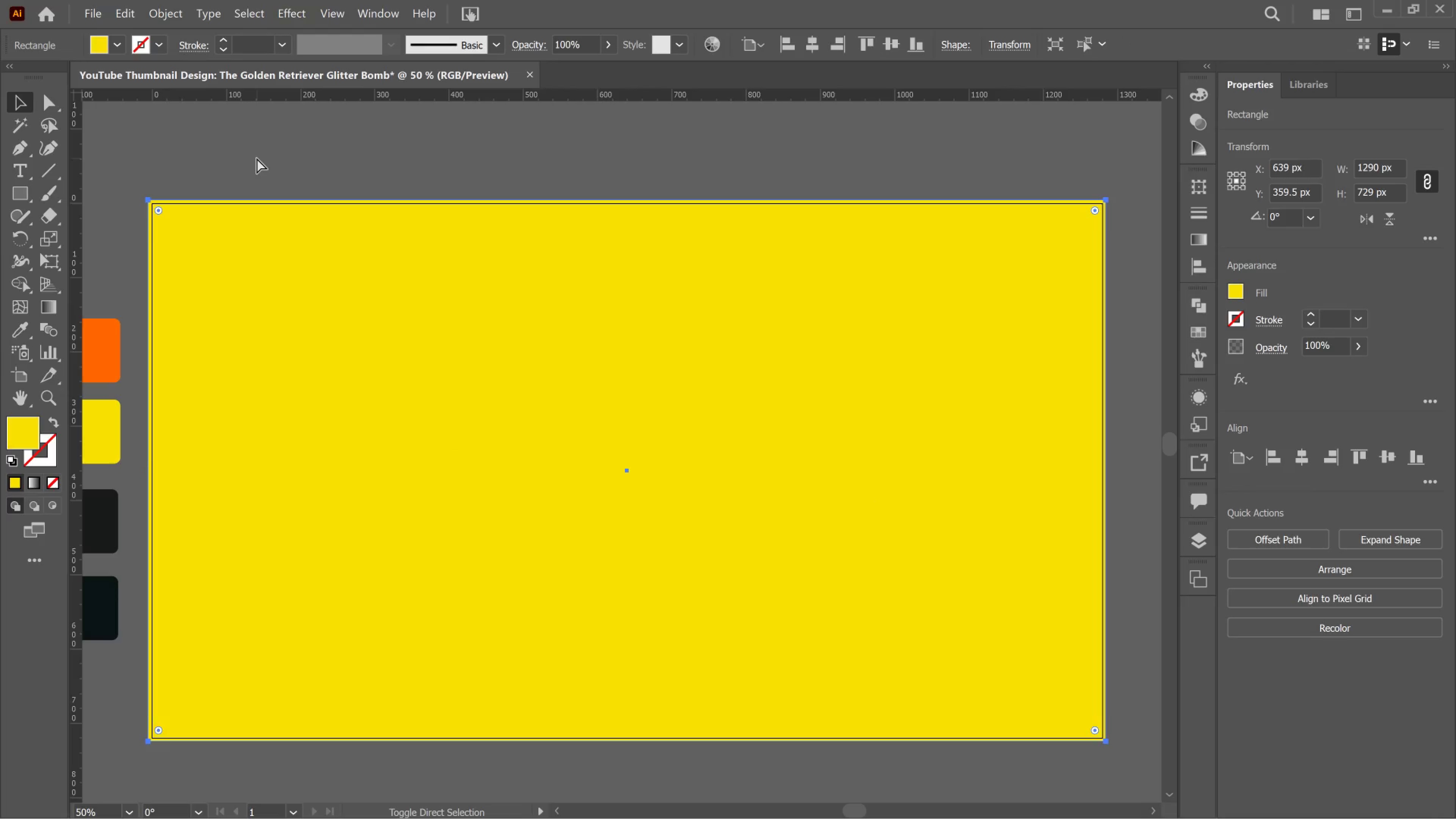 
key(Control+Shift+BracketLeft)
 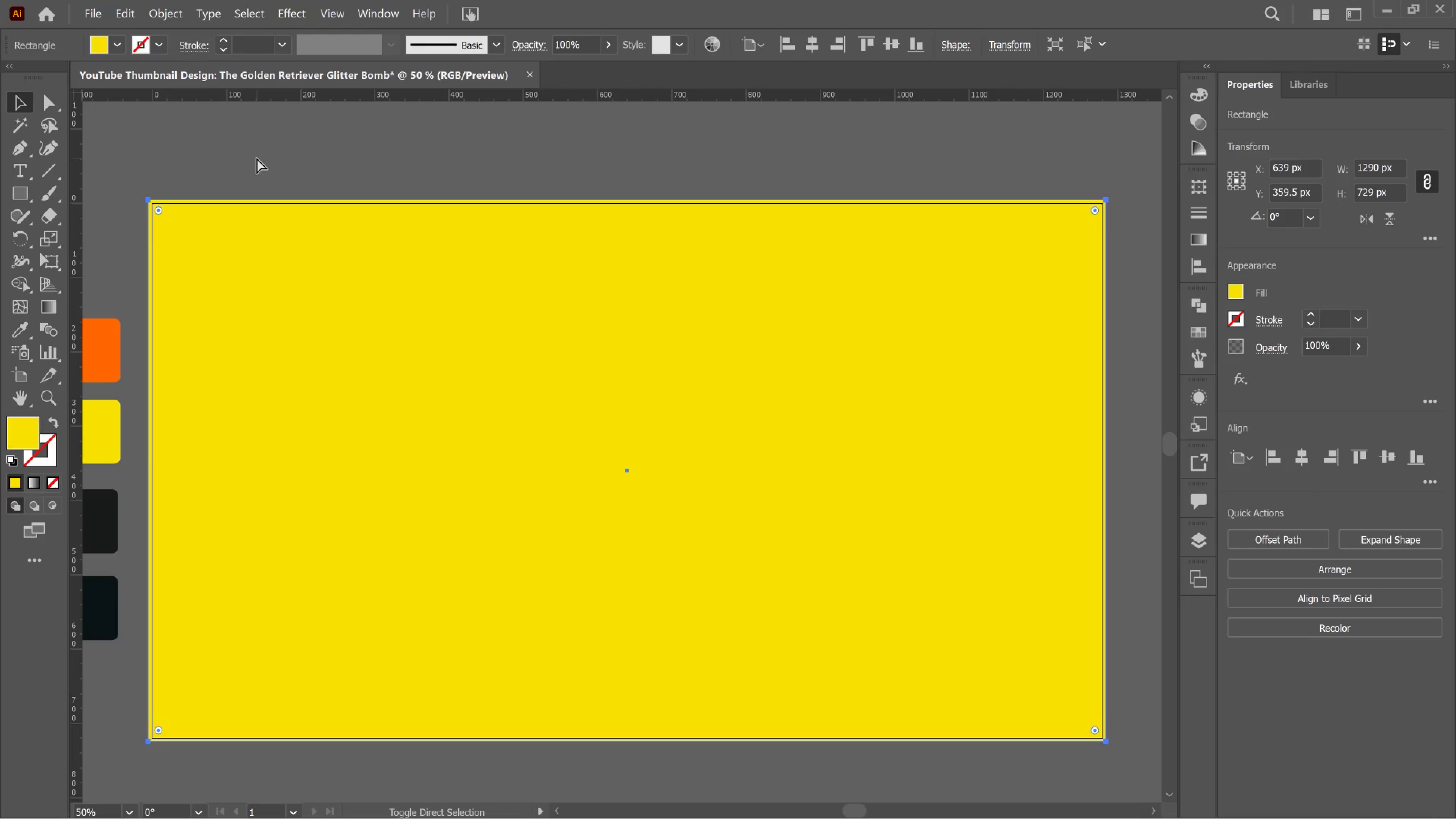 
key(Control+Shift+BracketLeft)
 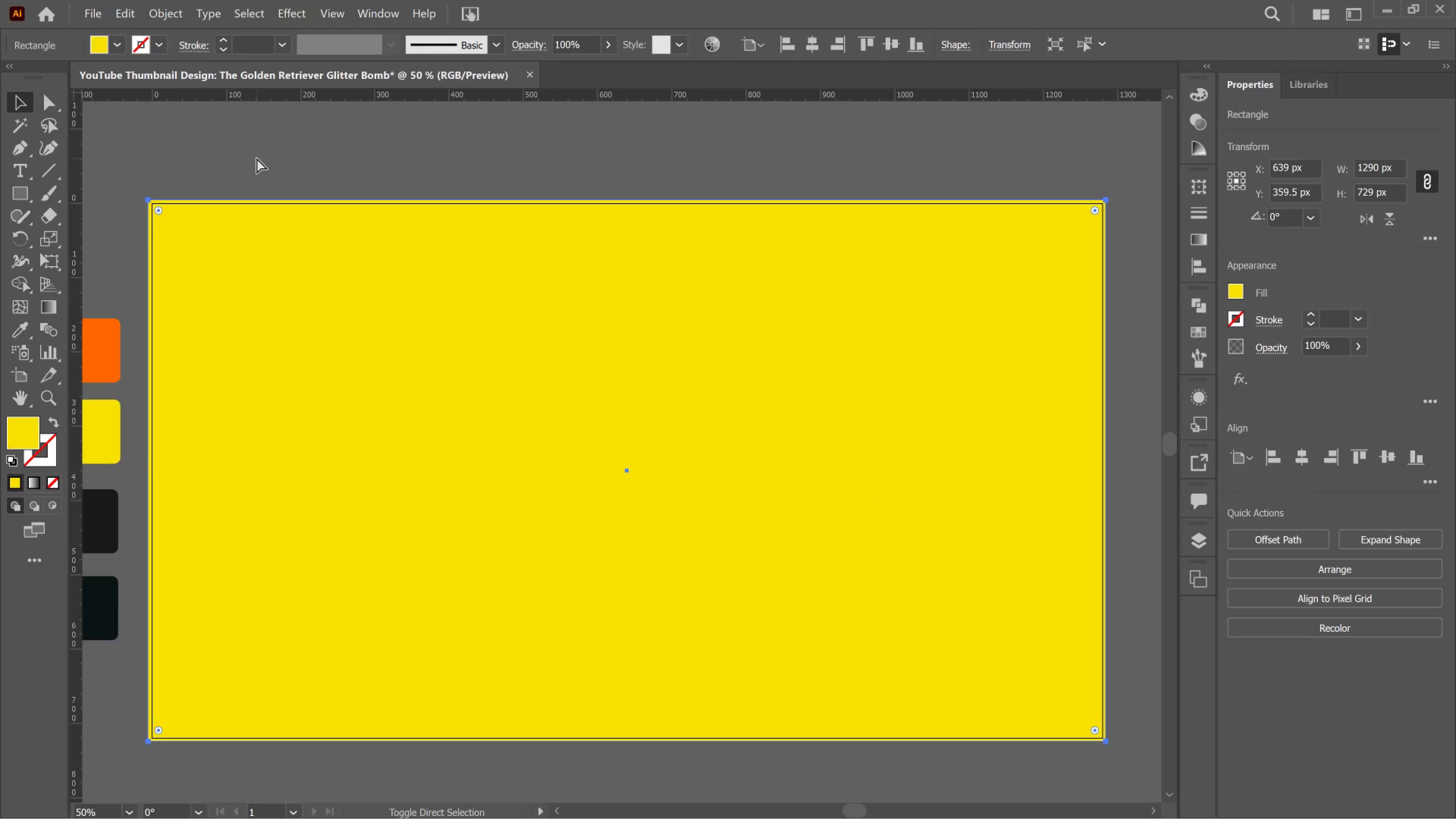 
key(Control+Shift+BracketLeft)
 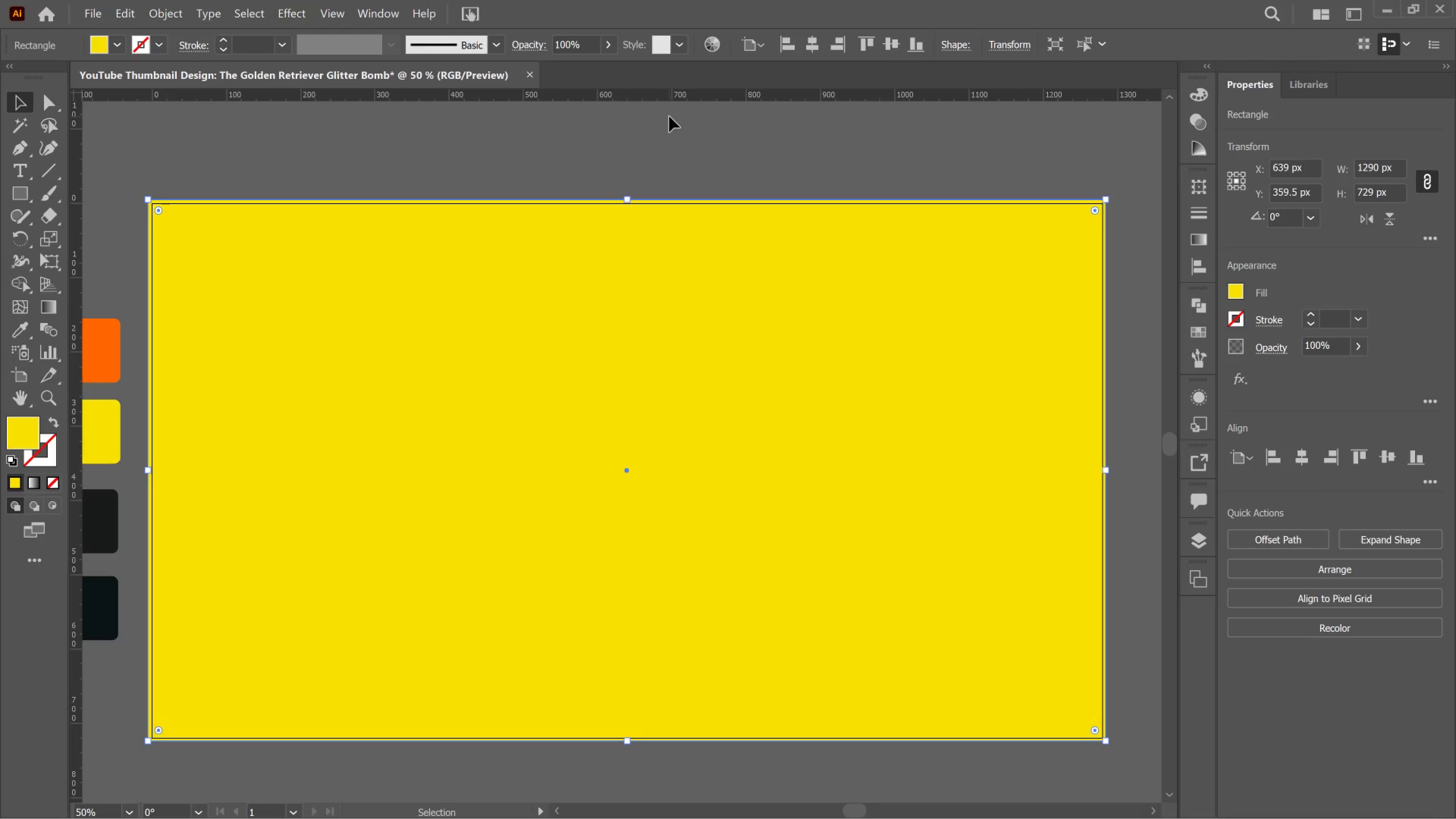 
left_click([672, 164])
 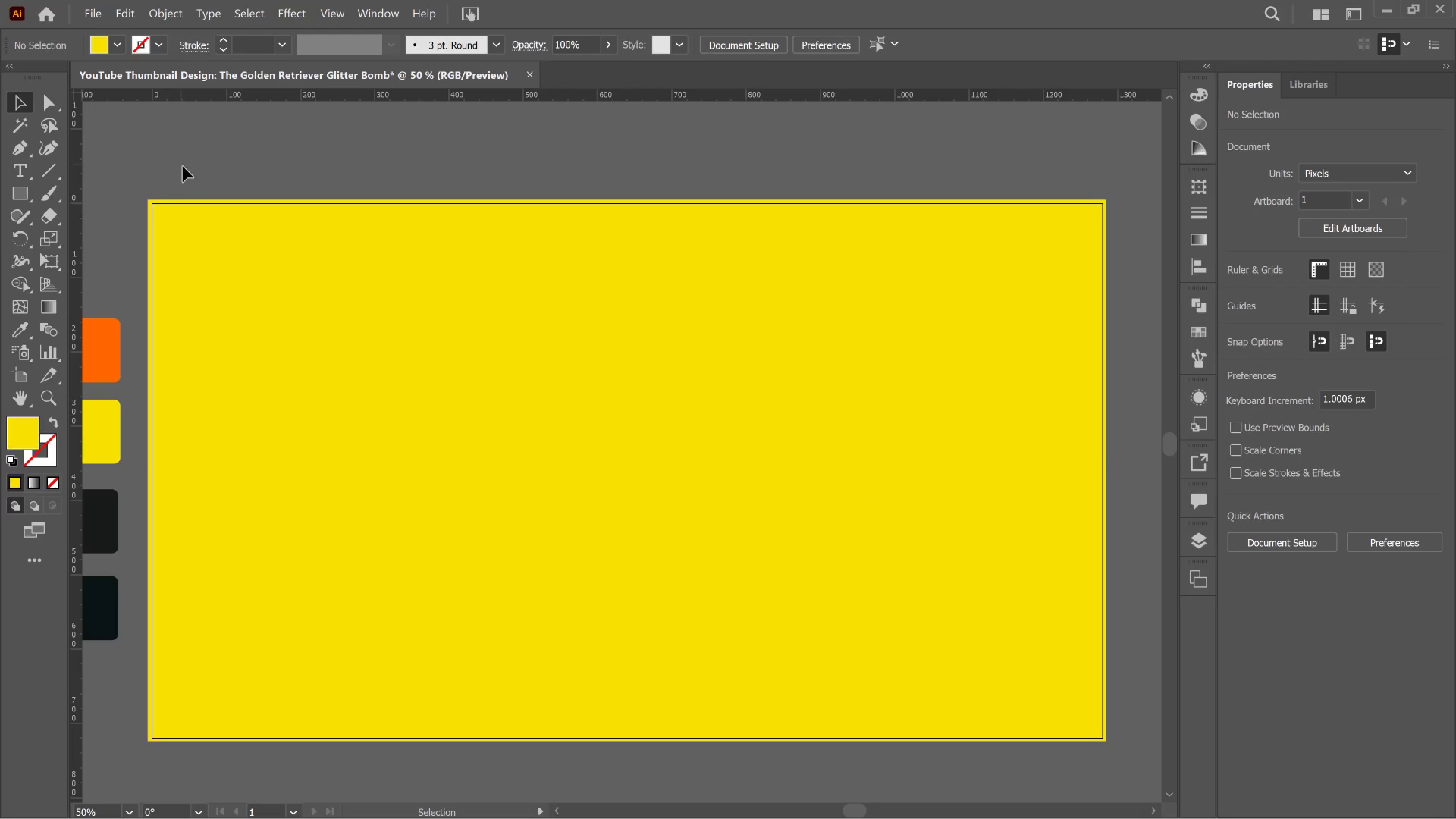 
left_click([167, 221])
 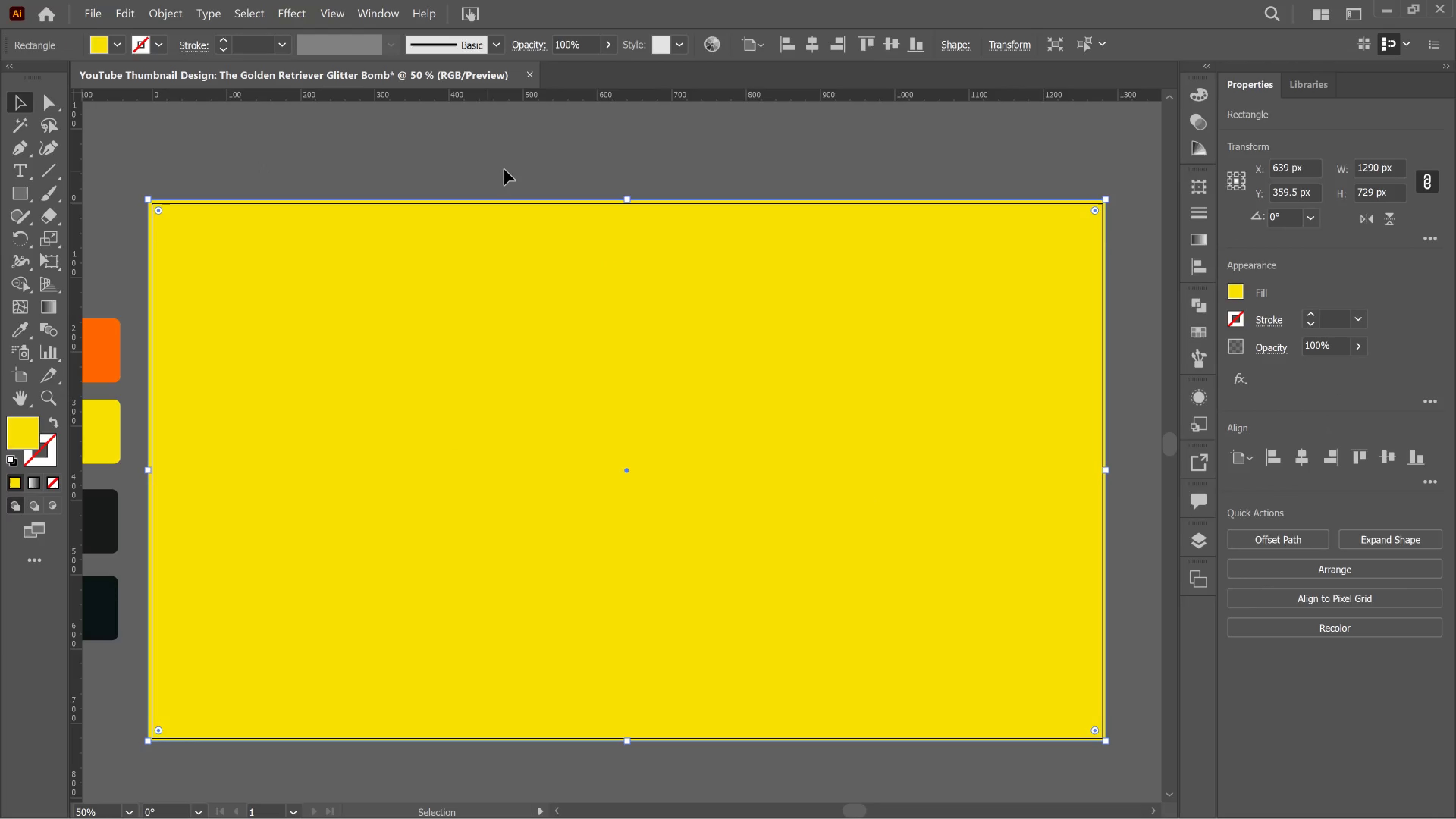 
hold_key(key=ControlLeft, duration=5.56)
 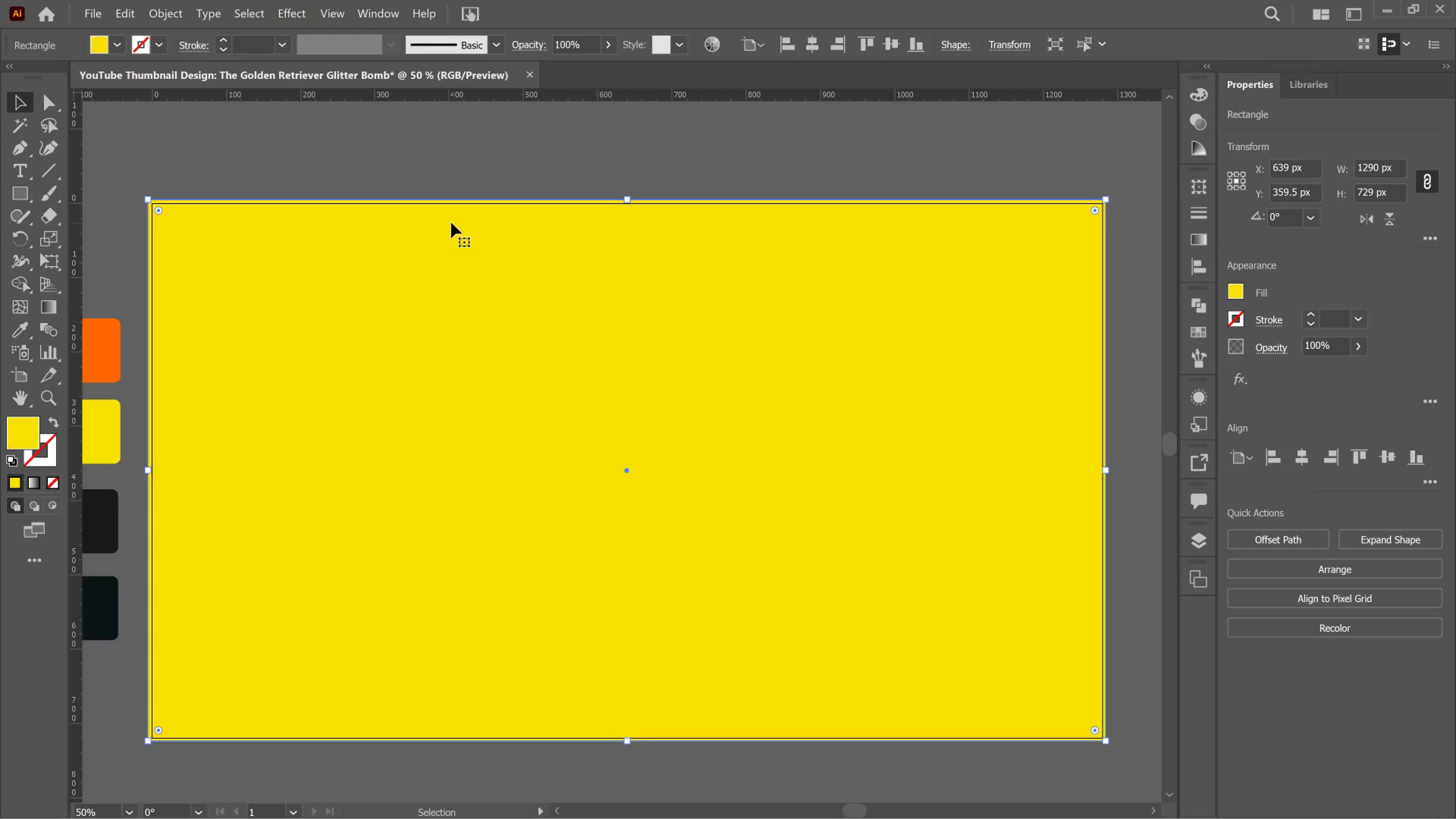 
wait(26.89)
 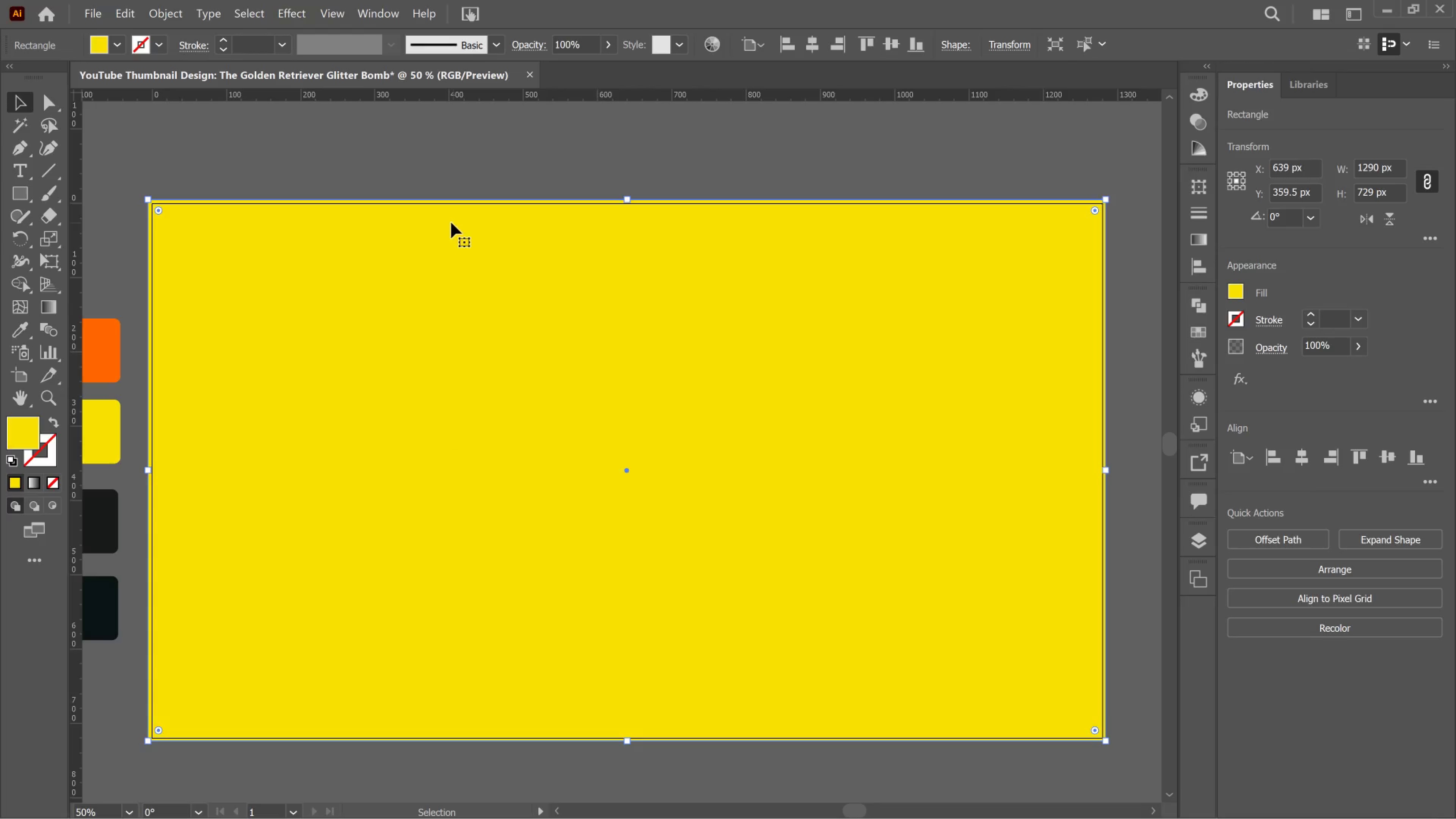 
left_click([25, 326])
 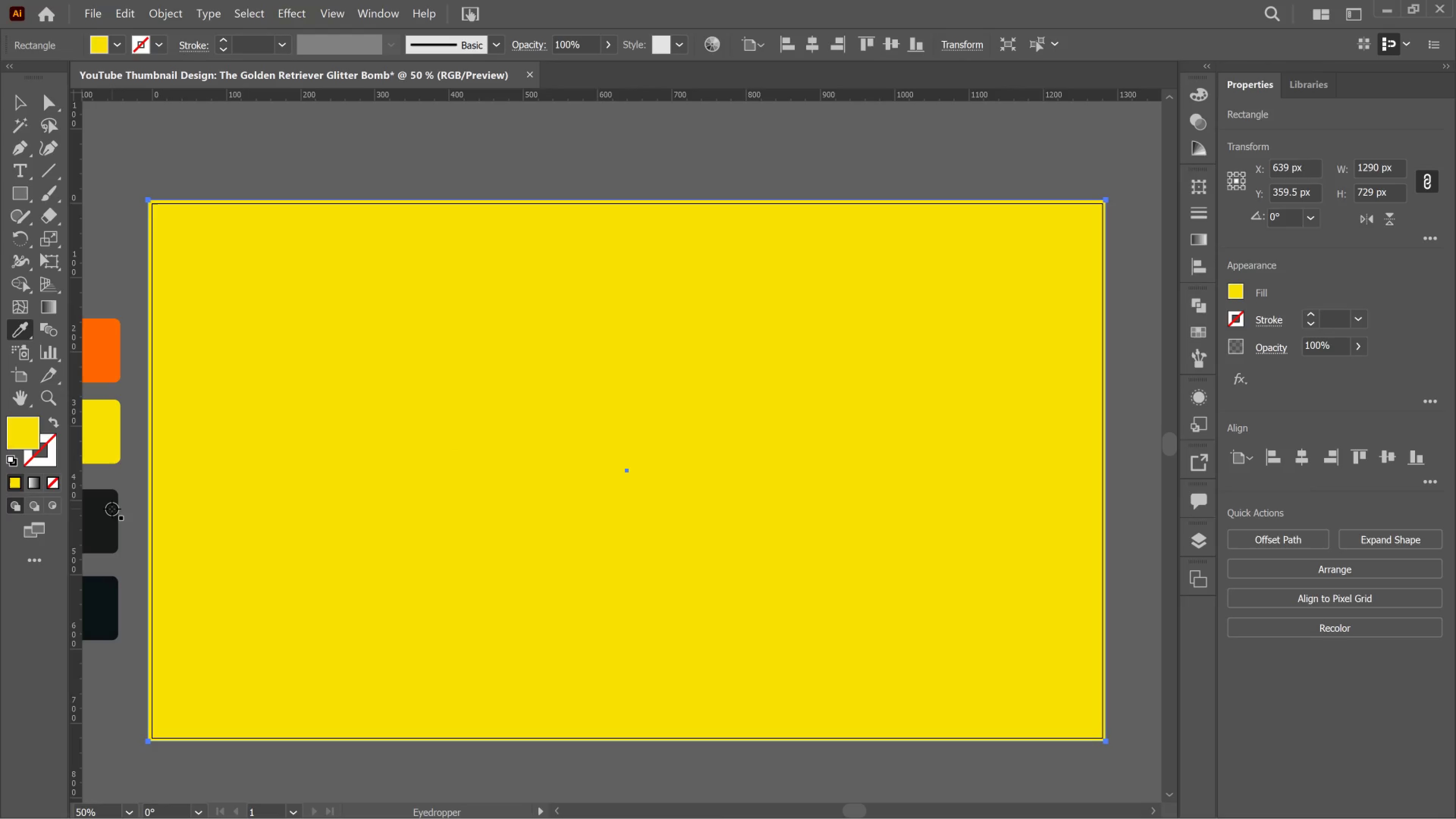 
left_click([114, 509])
 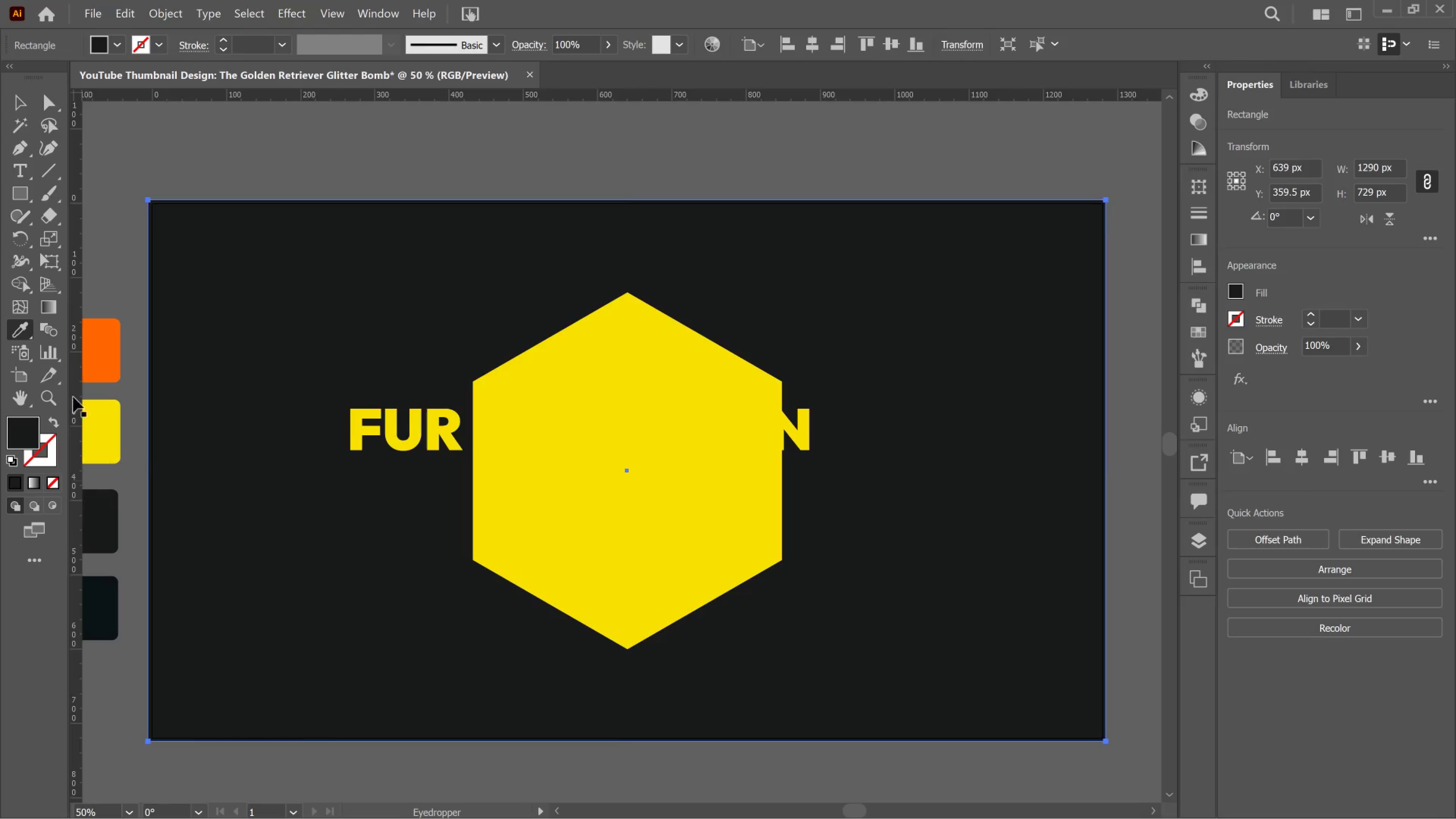 
wait(5.8)
 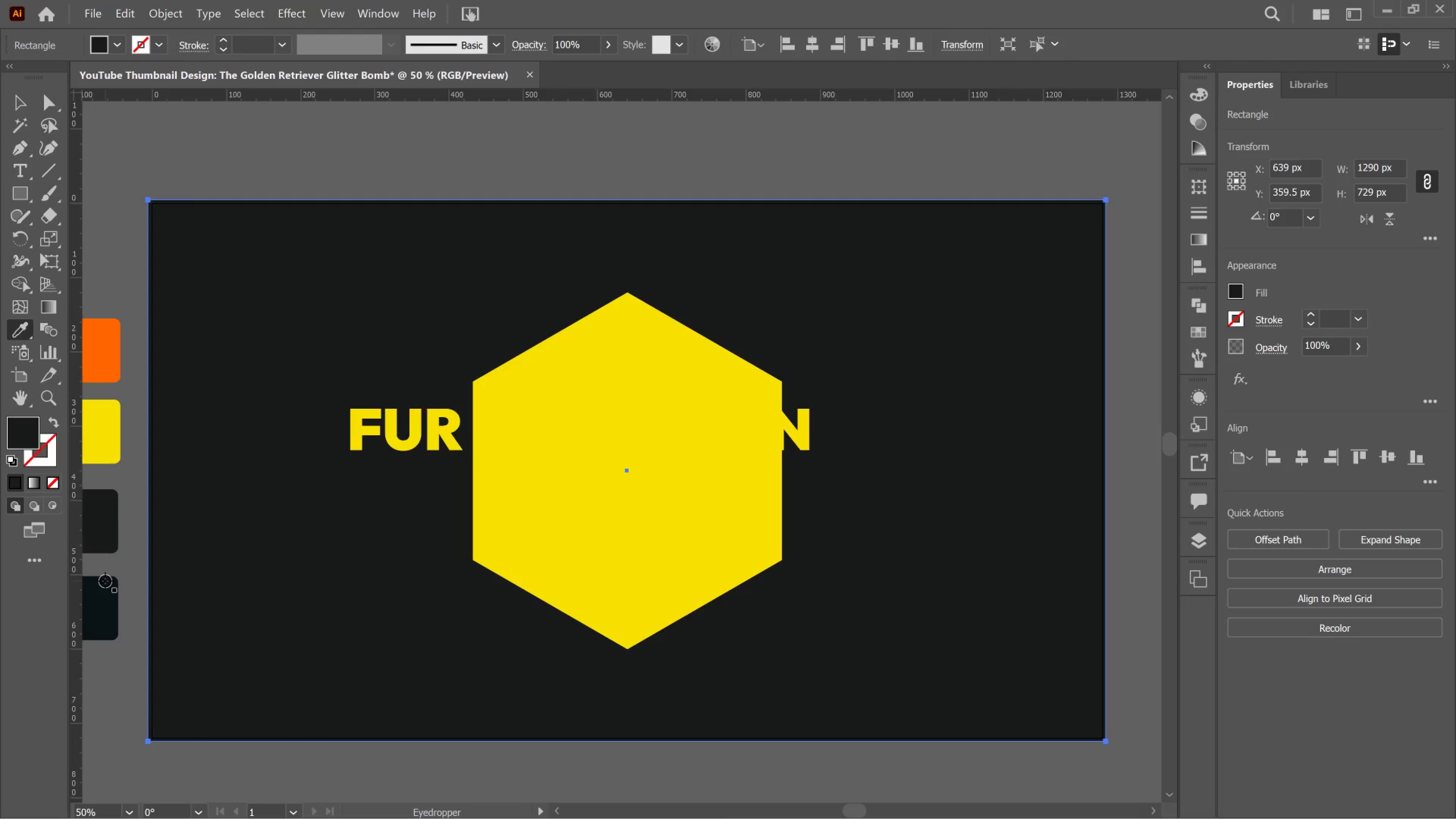 
left_click([17, 103])
 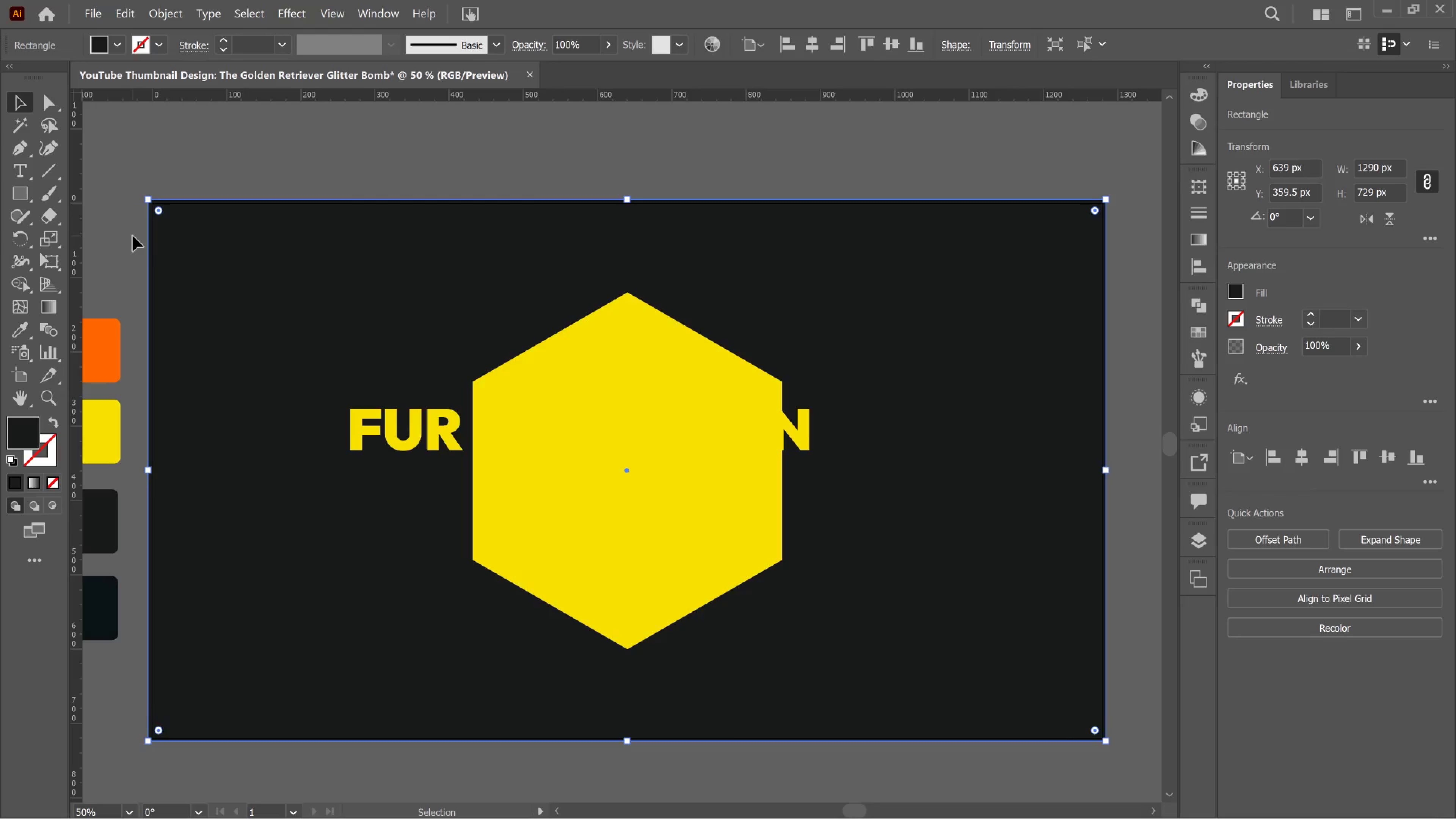 
wait(7.9)
 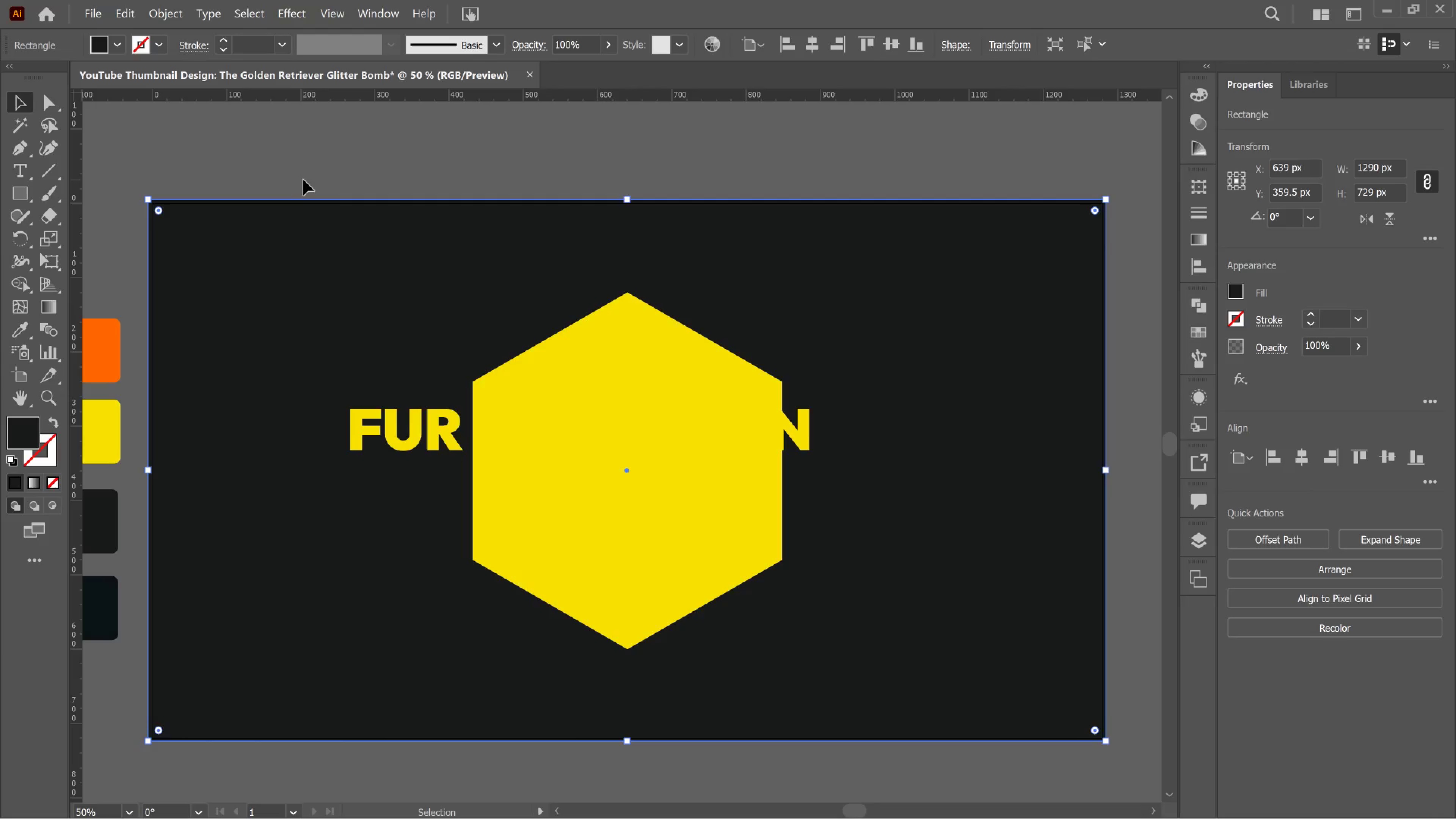 
left_click([32, 203])
 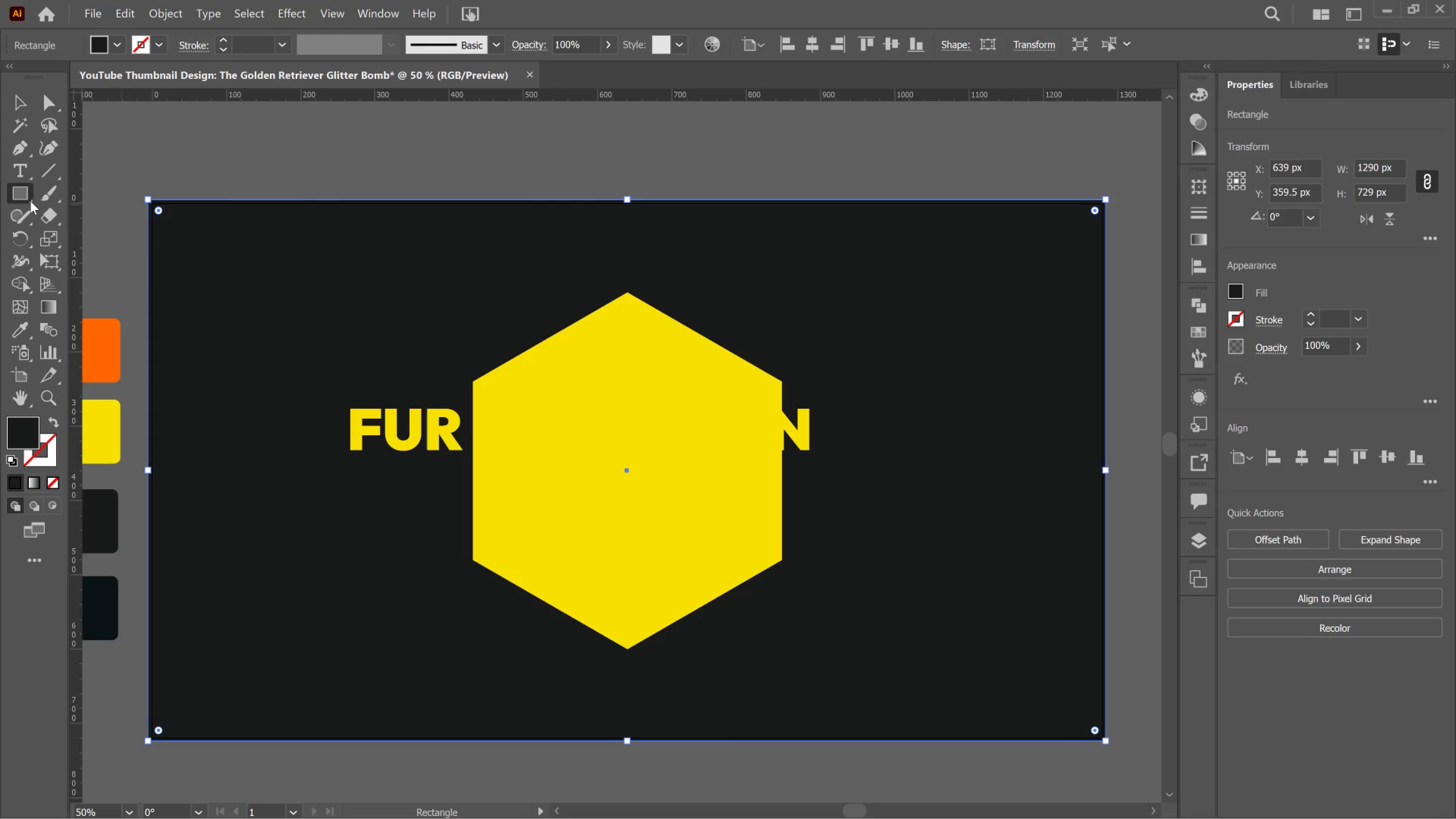 
right_click([30, 201])
 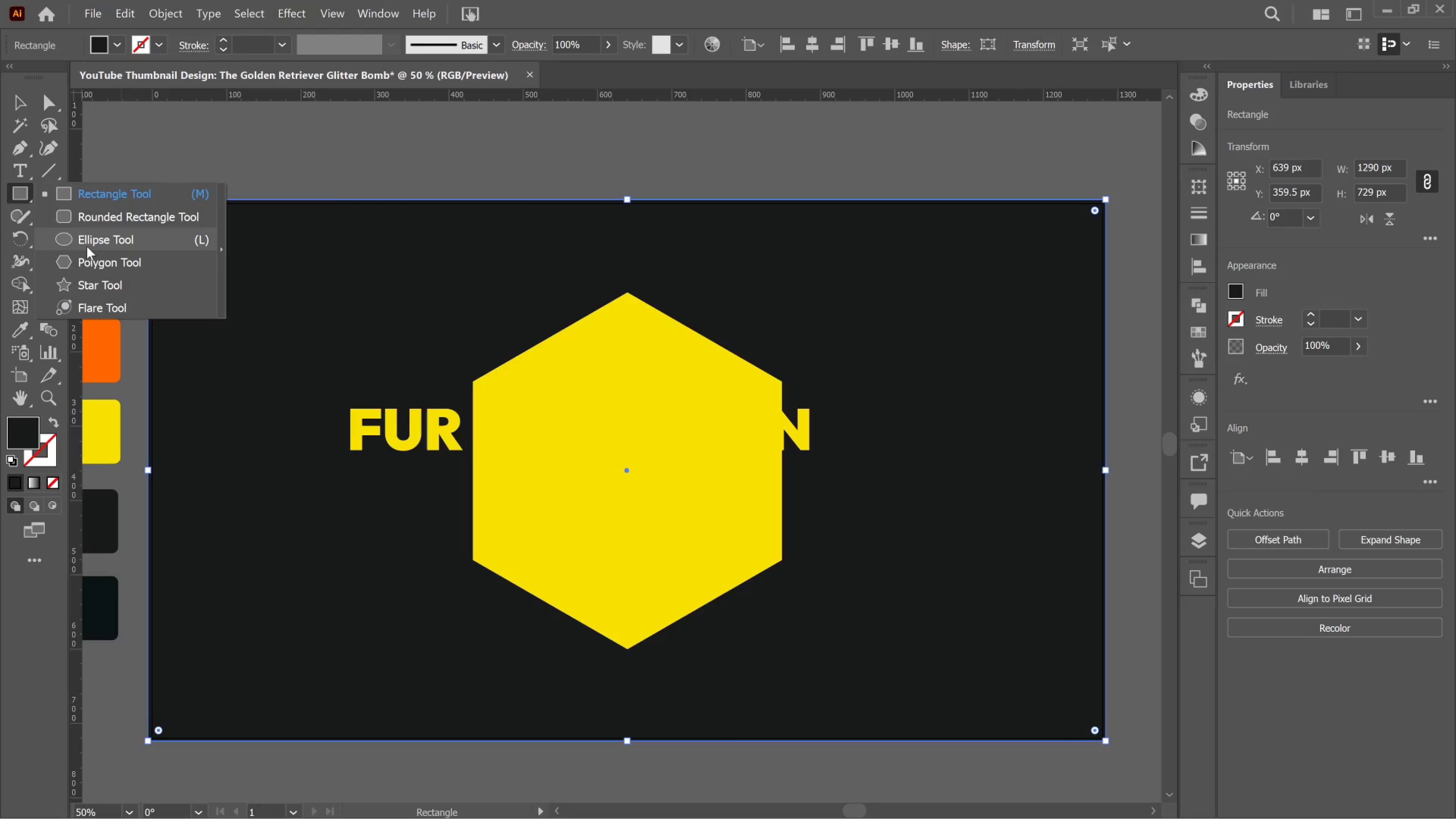 
left_click_drag(start_coordinate=[87, 246], to_coordinate=[91, 246])
 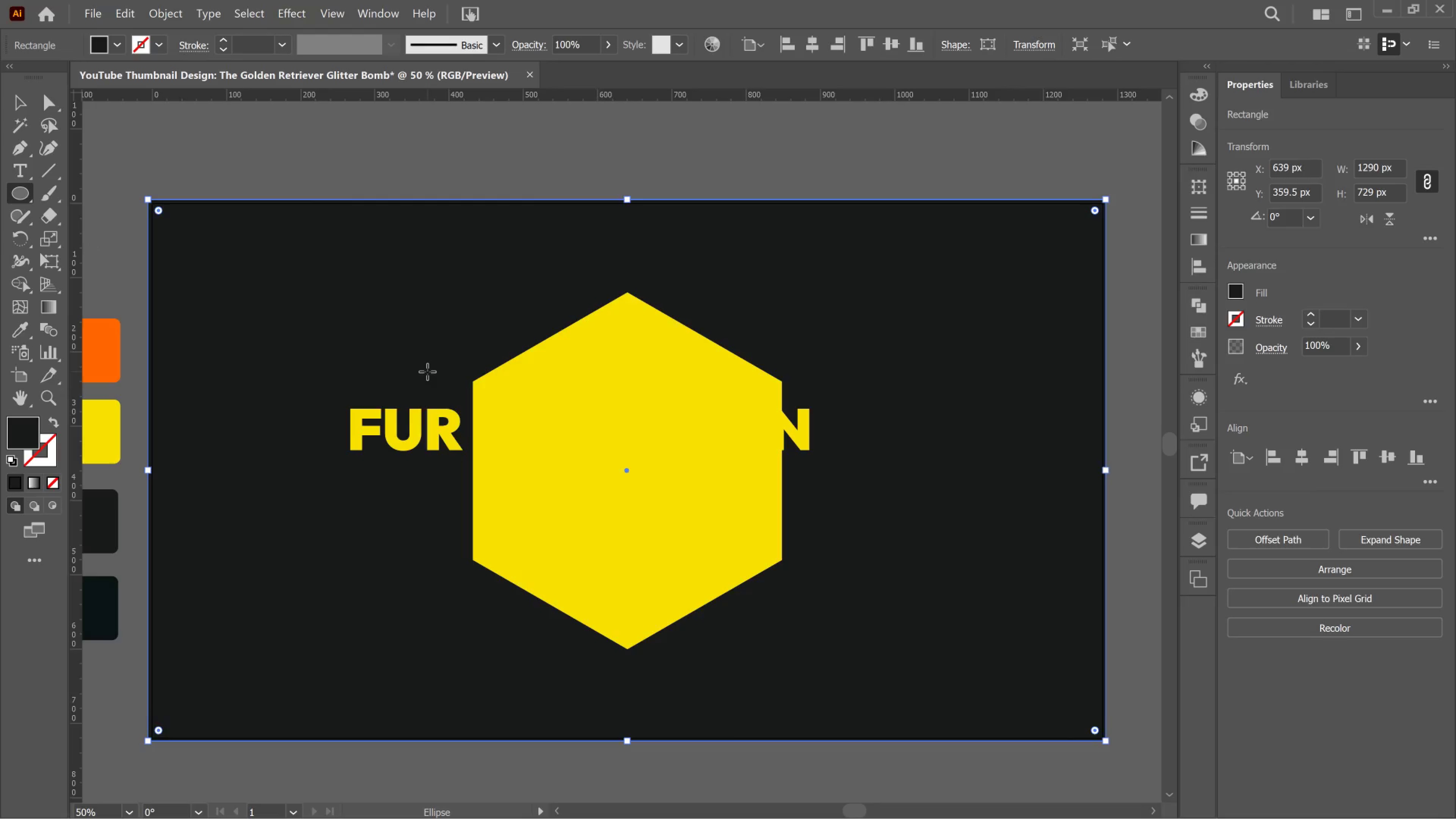 
hold_key(key=ShiftLeft, duration=2.82)
left_click_drag(start_coordinate=[423, 370], to_coordinate=[688, 466])
 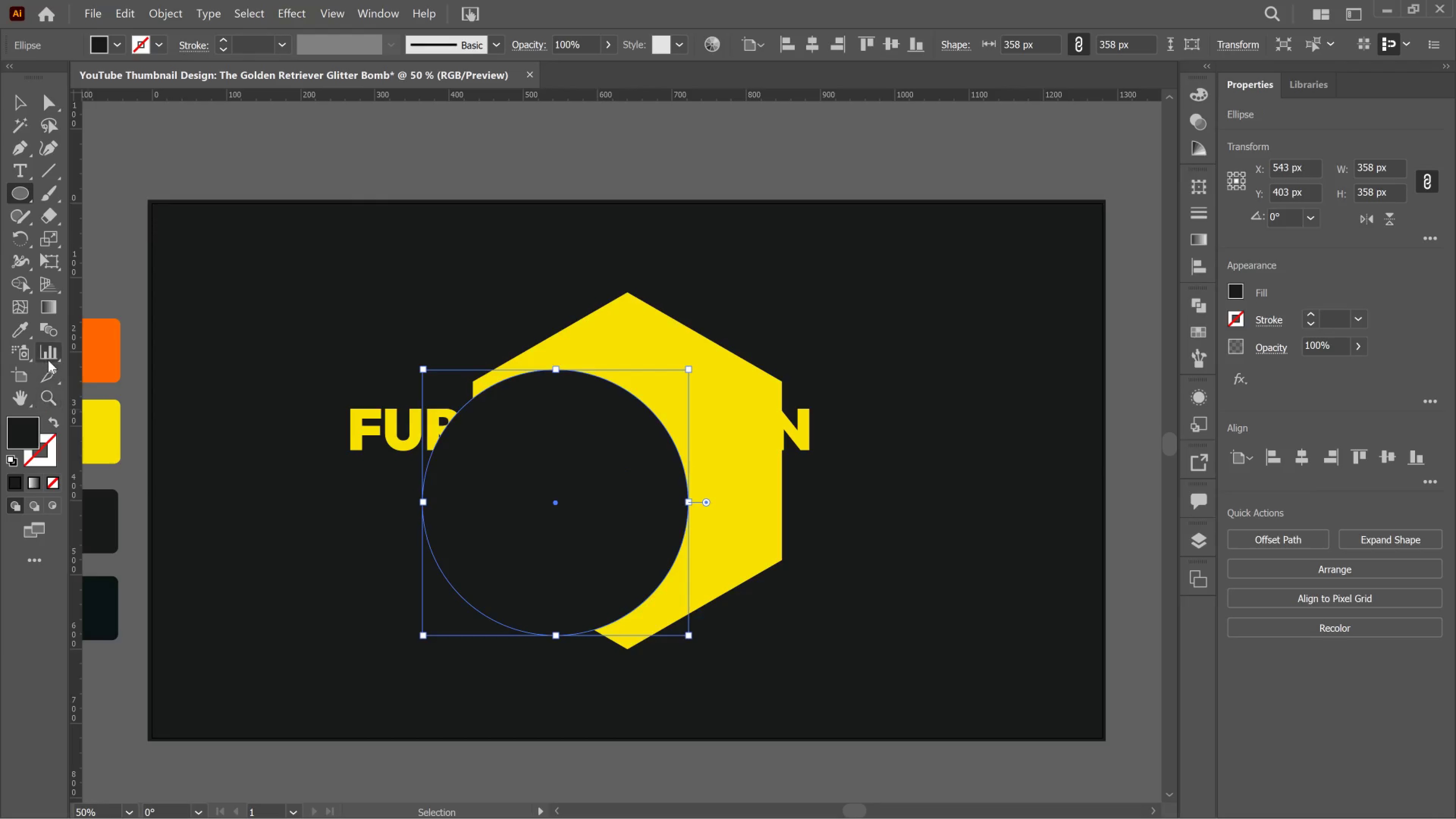 
left_click_drag(start_coordinate=[26, 326], to_coordinate=[27, 328])
 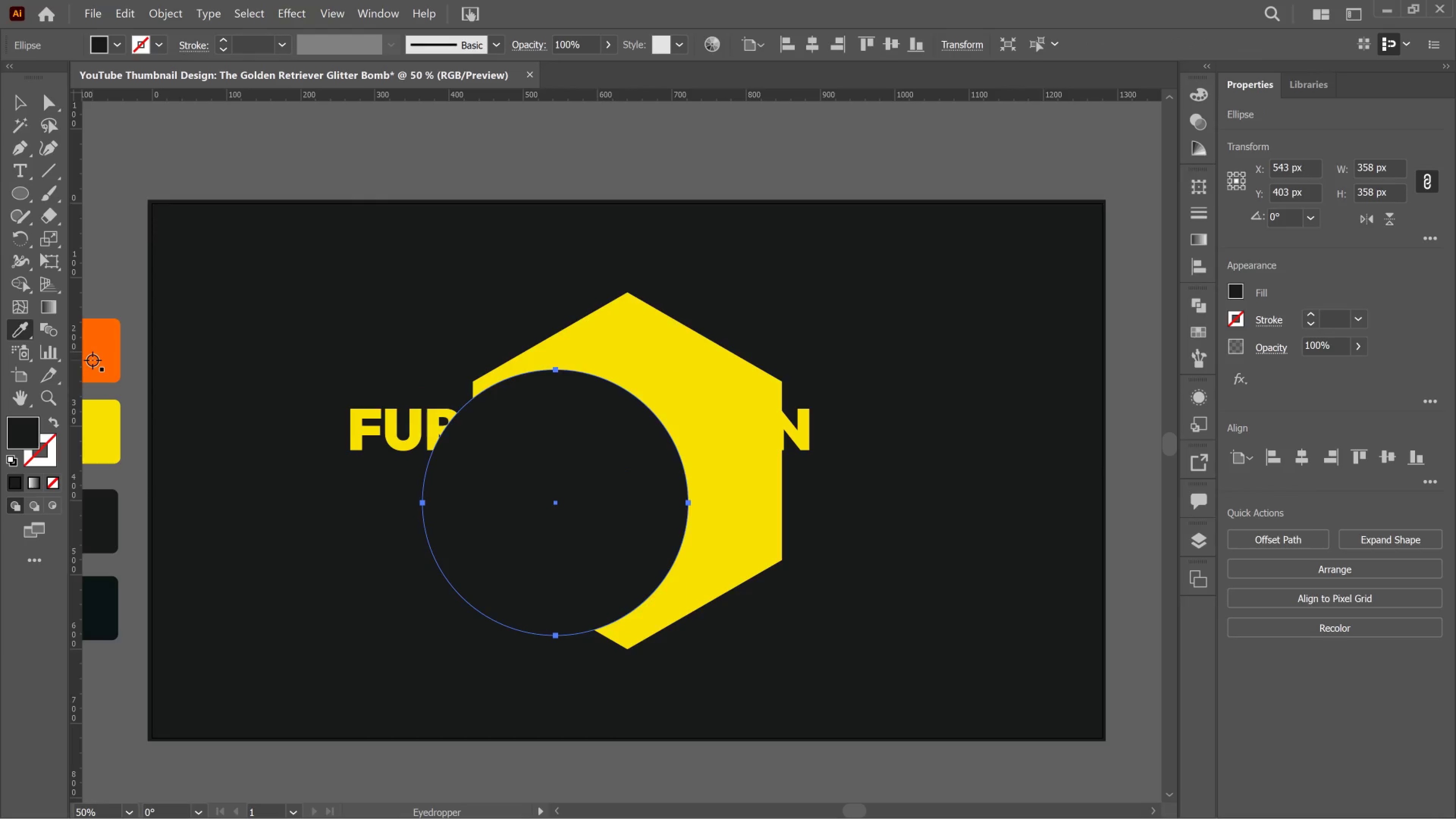 
left_click([94, 360])
 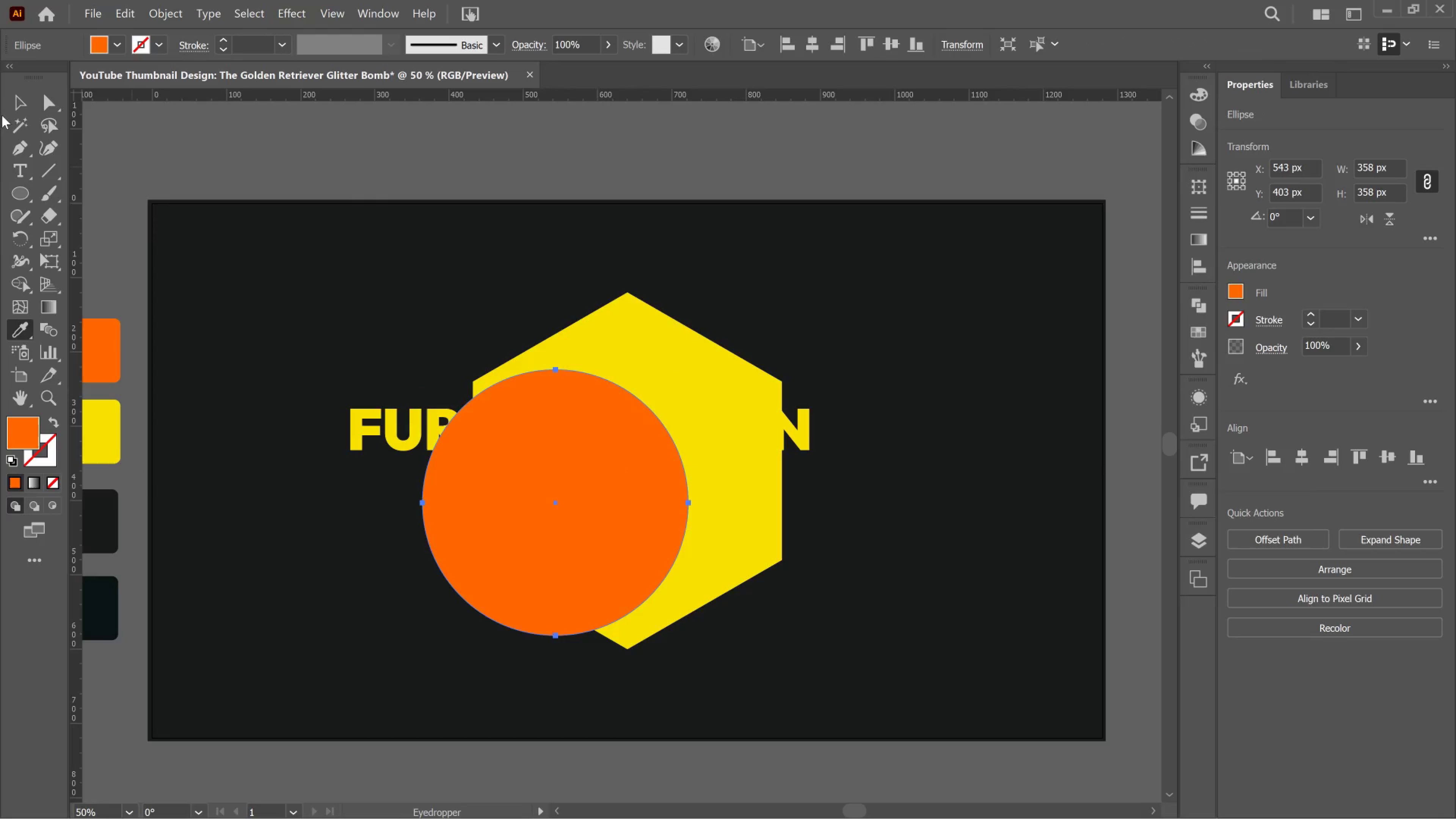 
left_click_drag(start_coordinate=[17, 99], to_coordinate=[22, 100])
 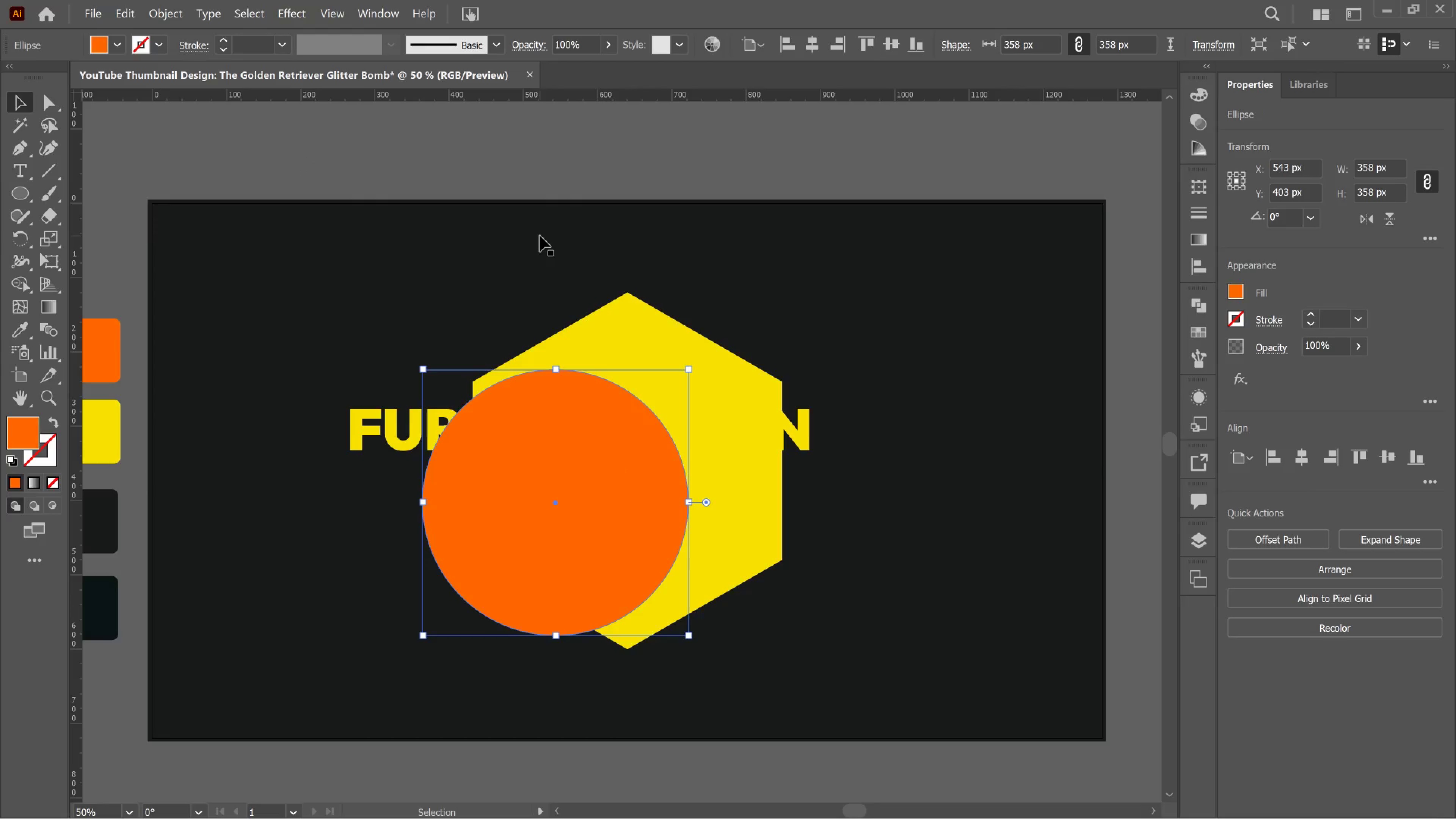 
wait(67.34)
 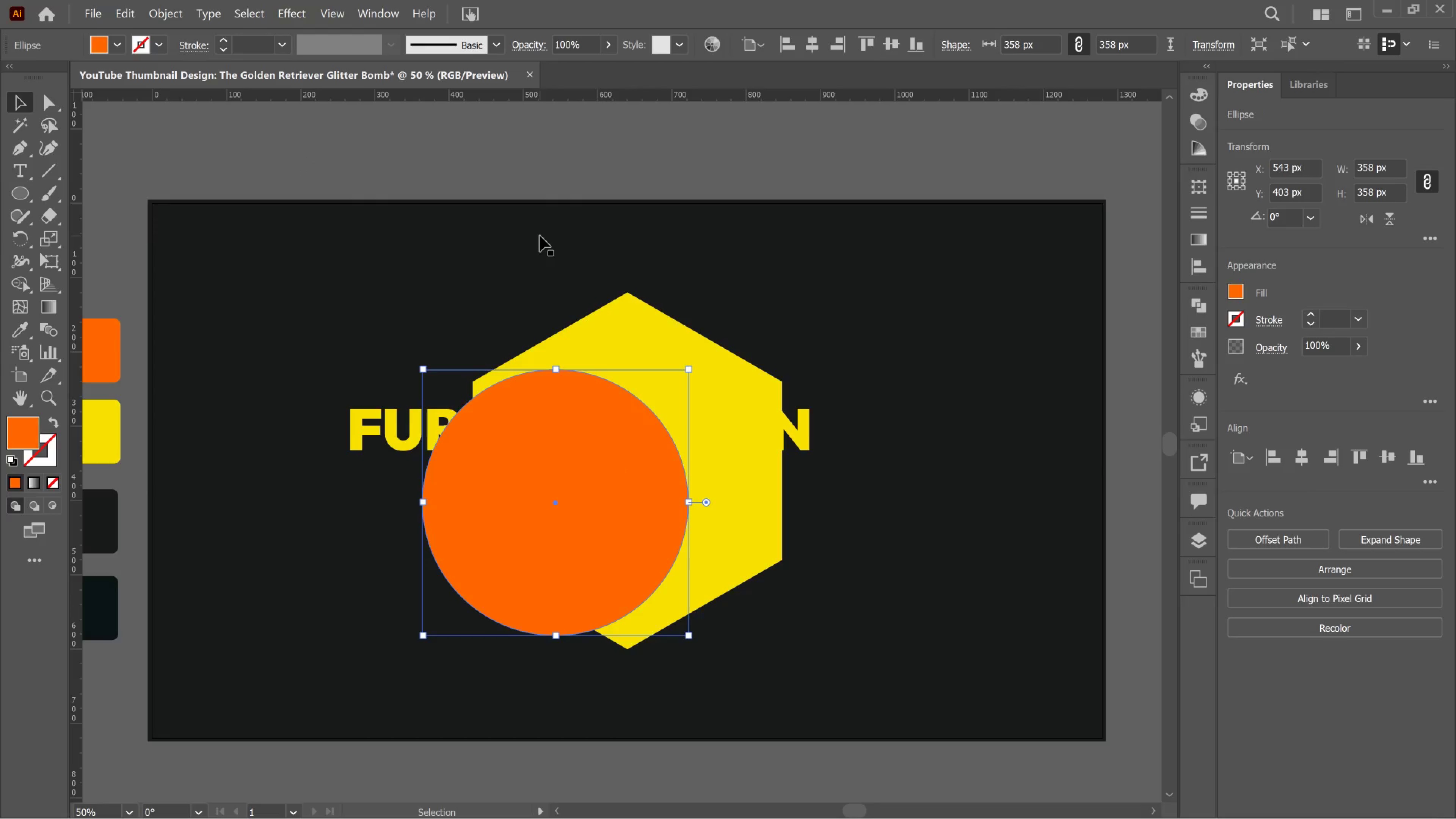 
left_click([282, 6])
 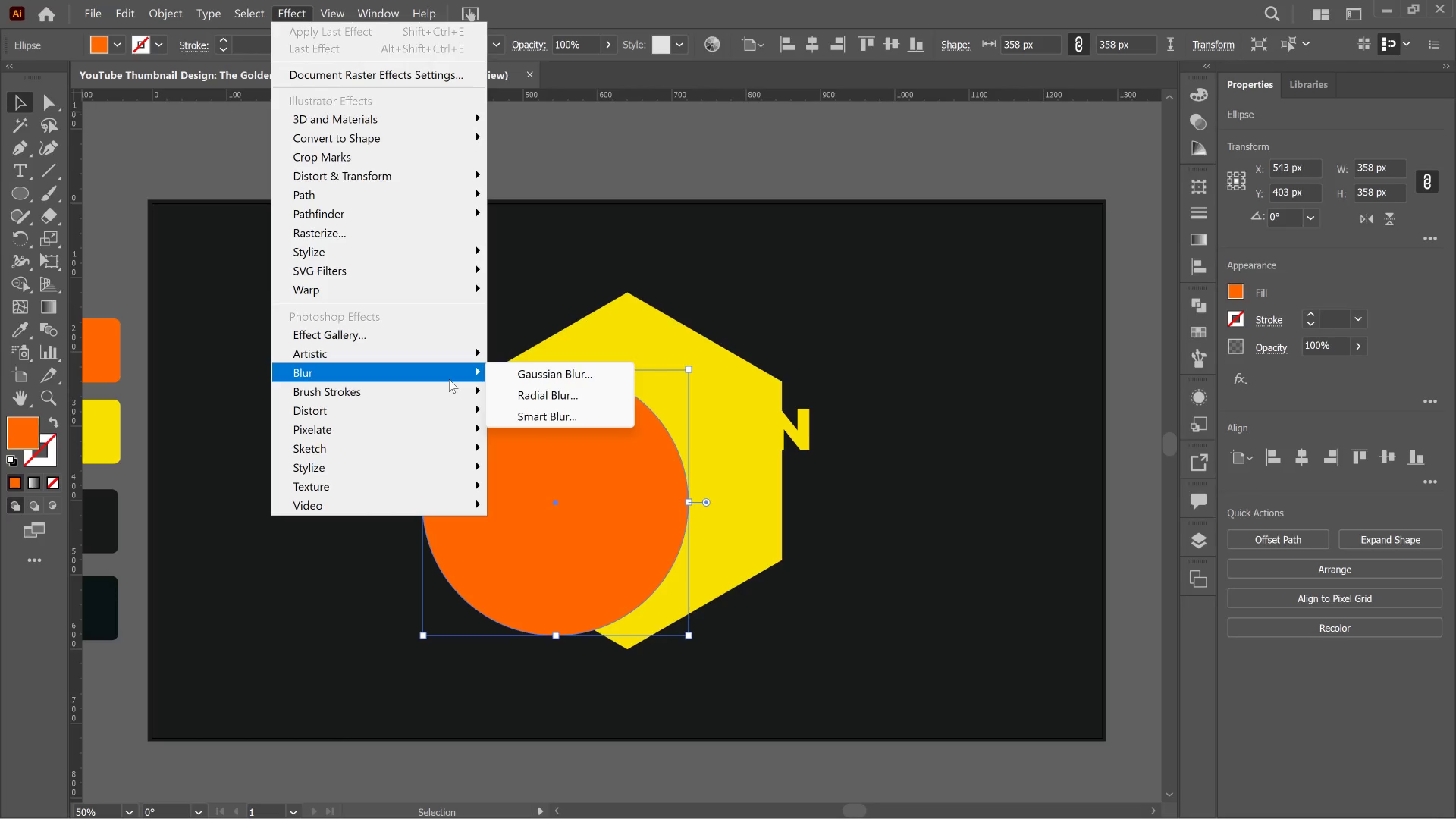 
left_click([551, 377])
 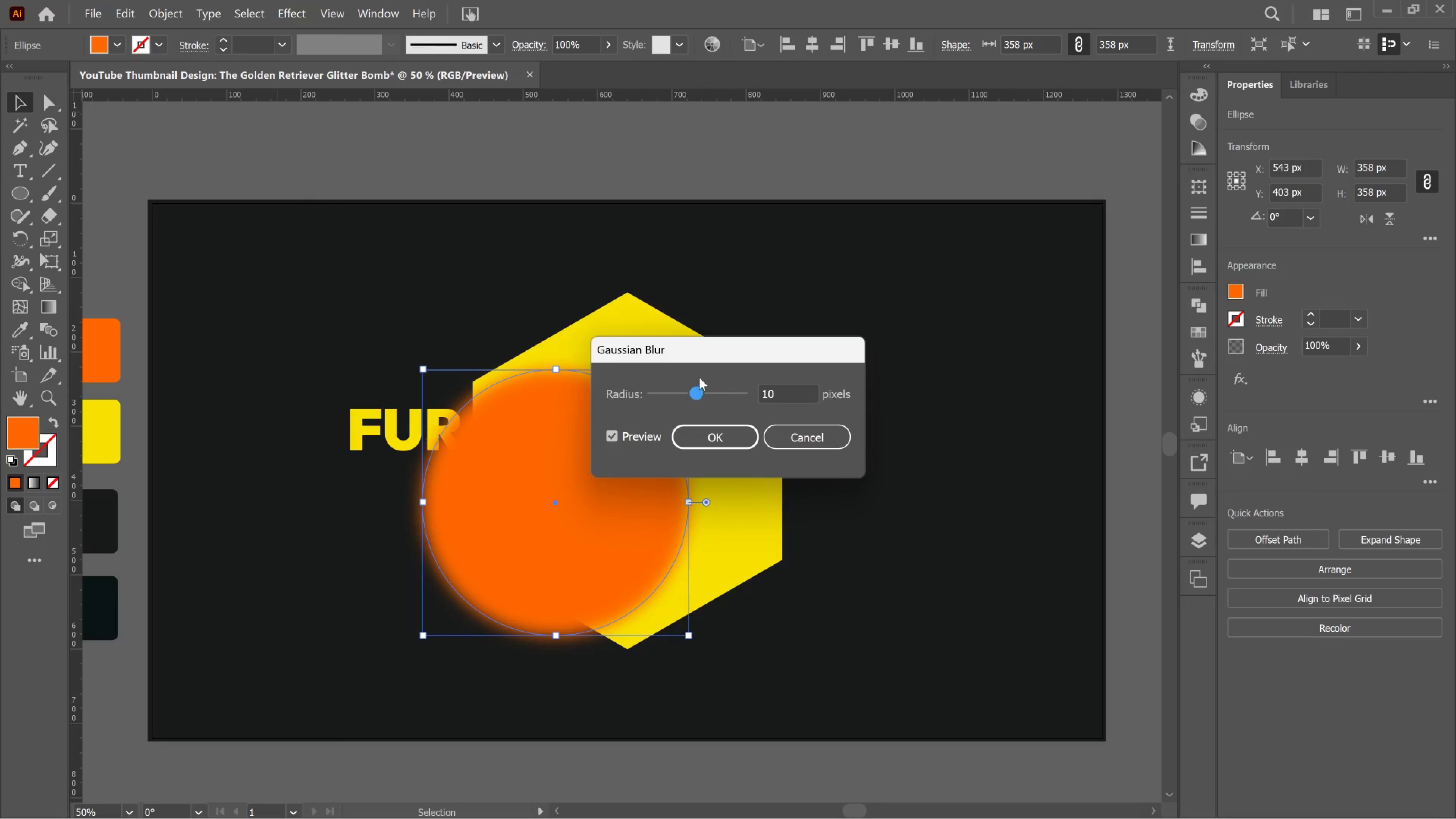 
left_click([710, 392])
 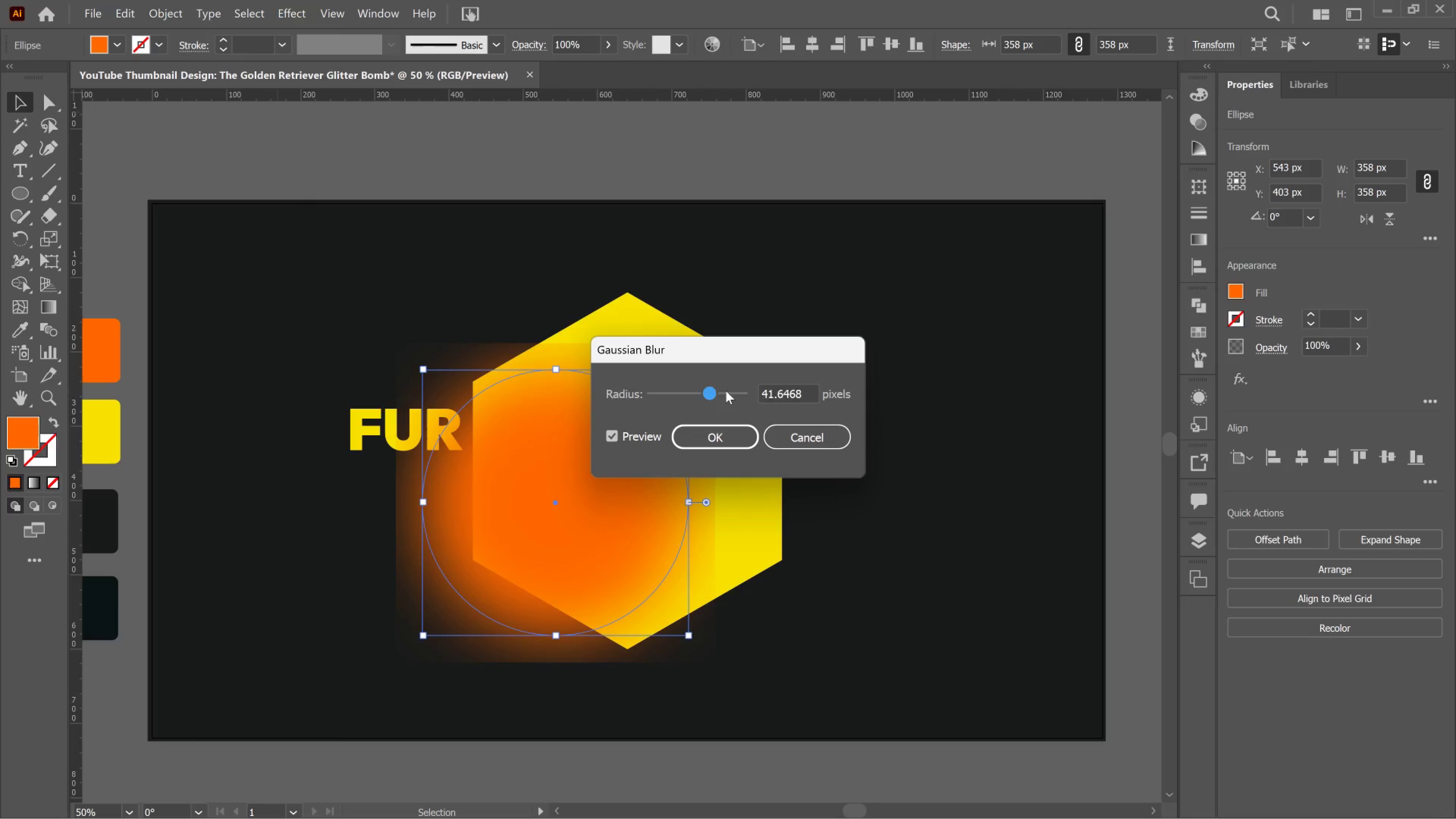 
left_click([726, 391])
 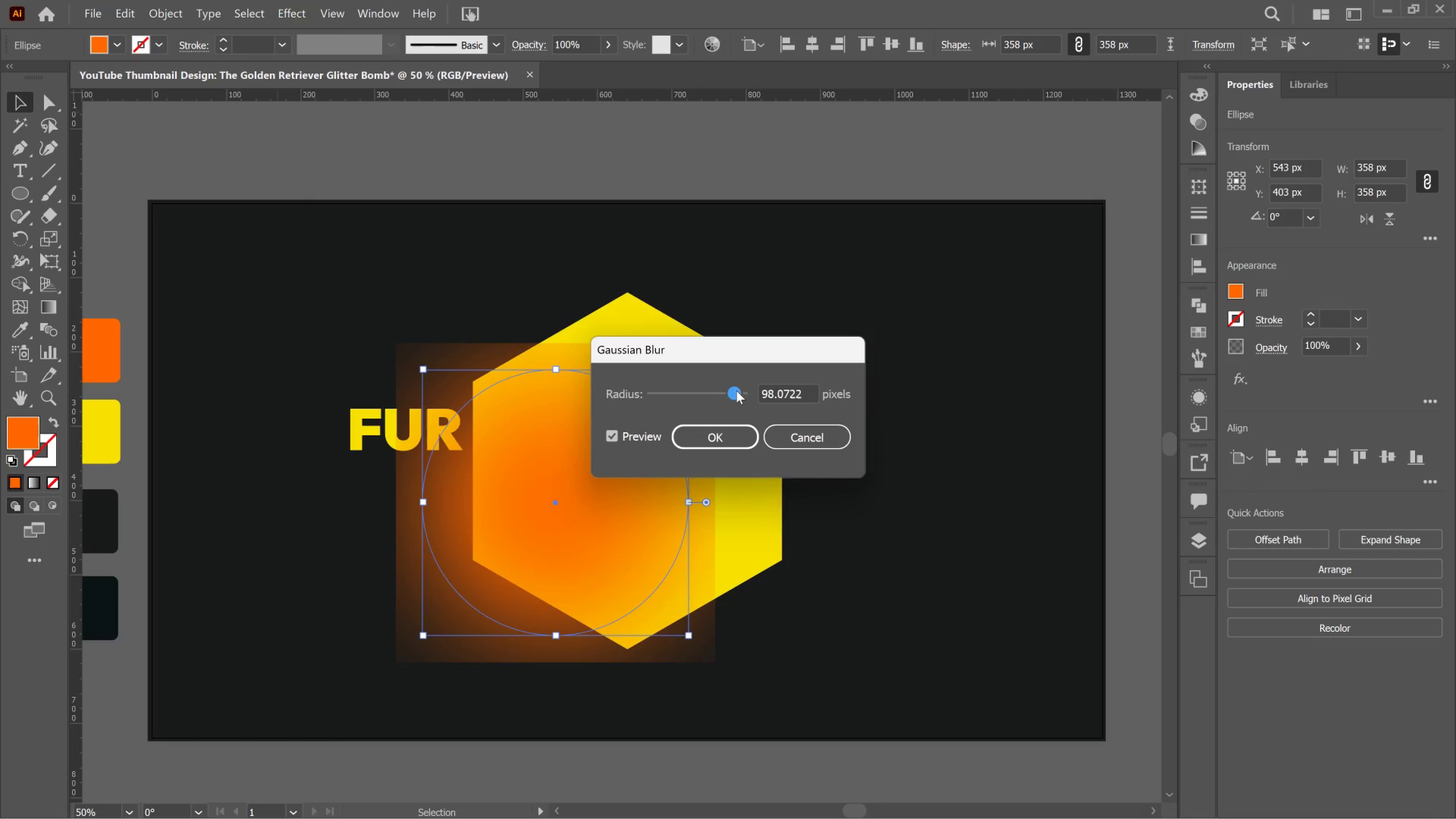 
left_click_drag(start_coordinate=[733, 391], to_coordinate=[736, 392])
 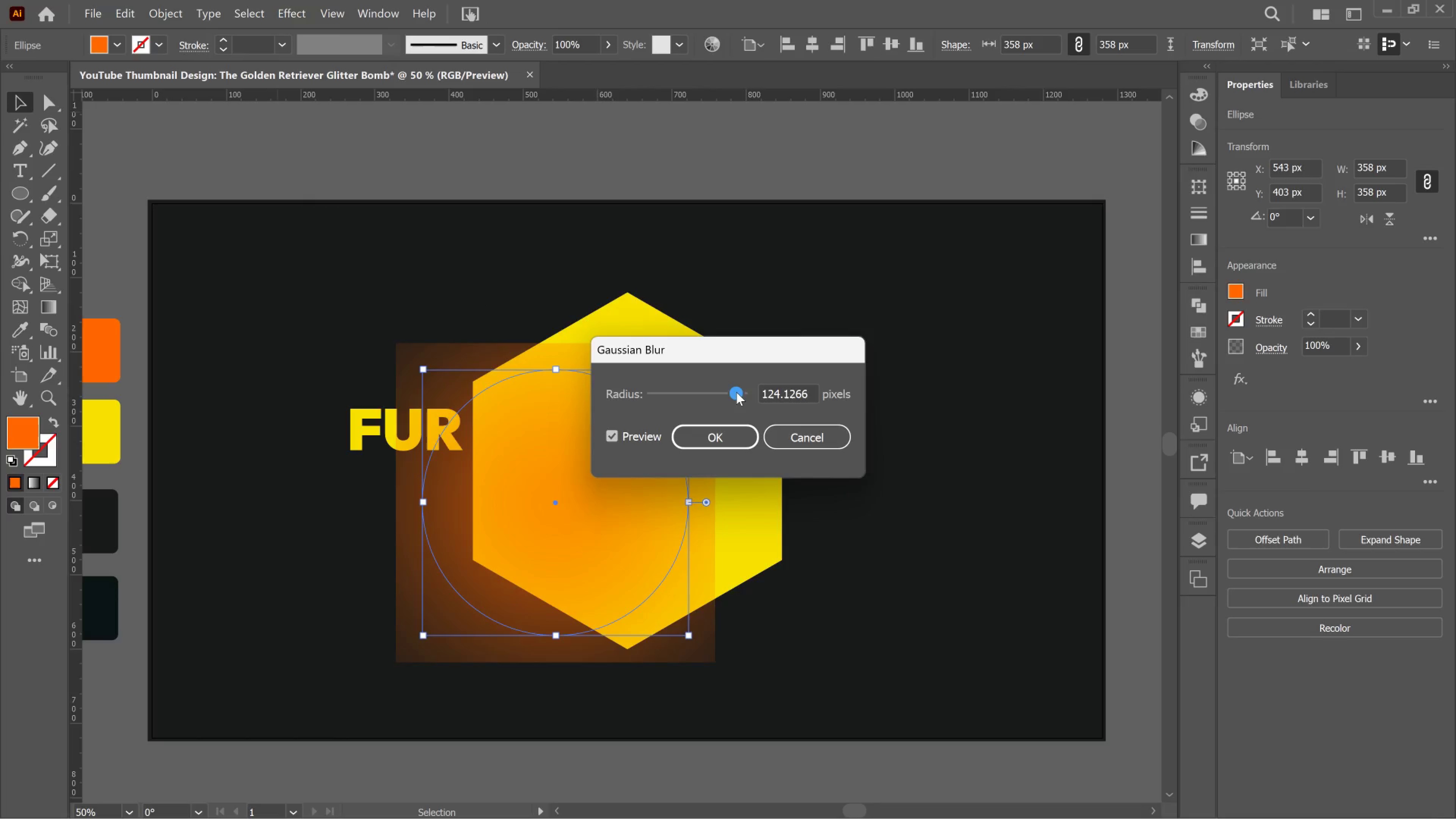 
left_click_drag(start_coordinate=[736, 392], to_coordinate=[731, 392])
 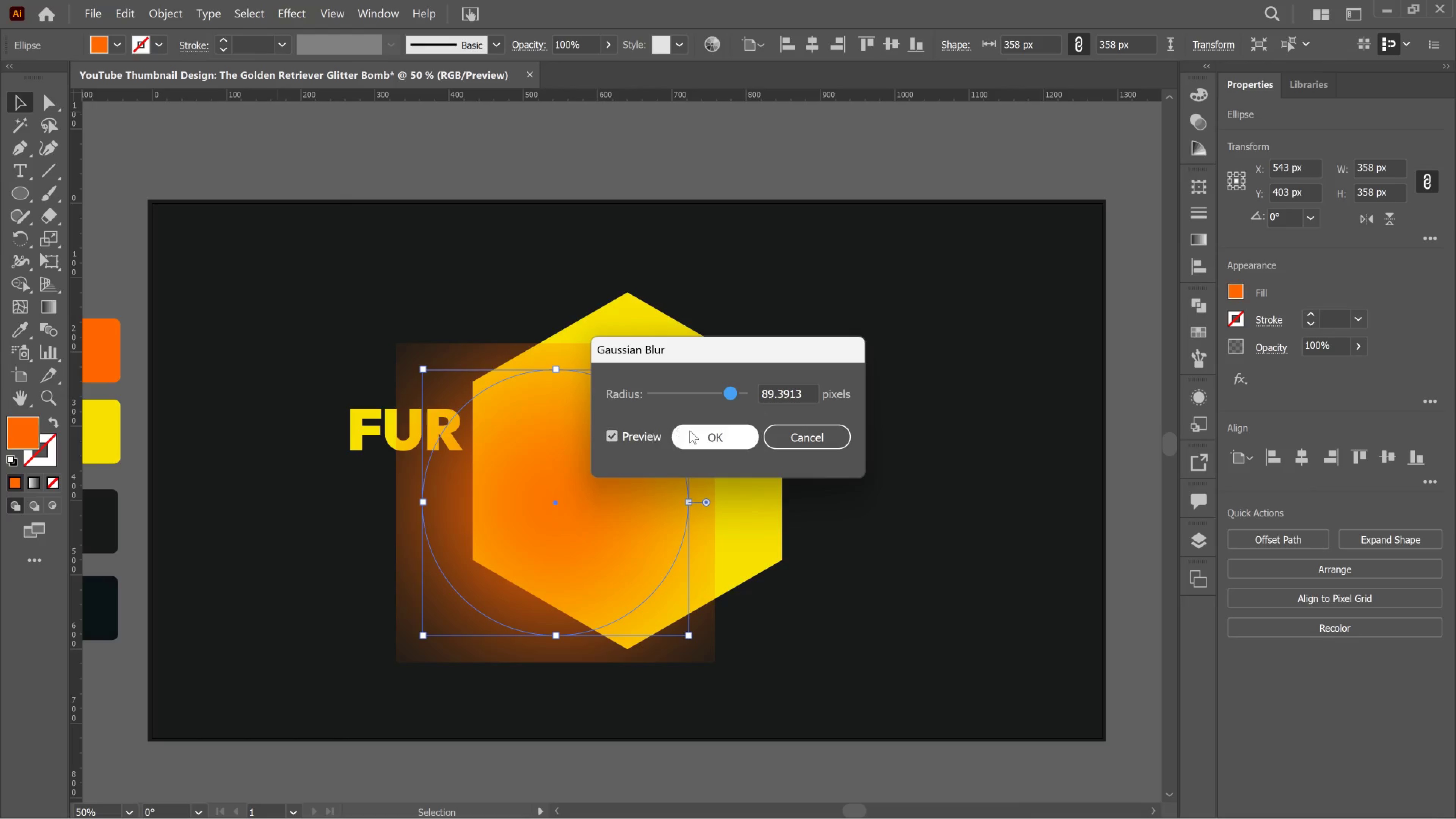 
wait(5.79)
 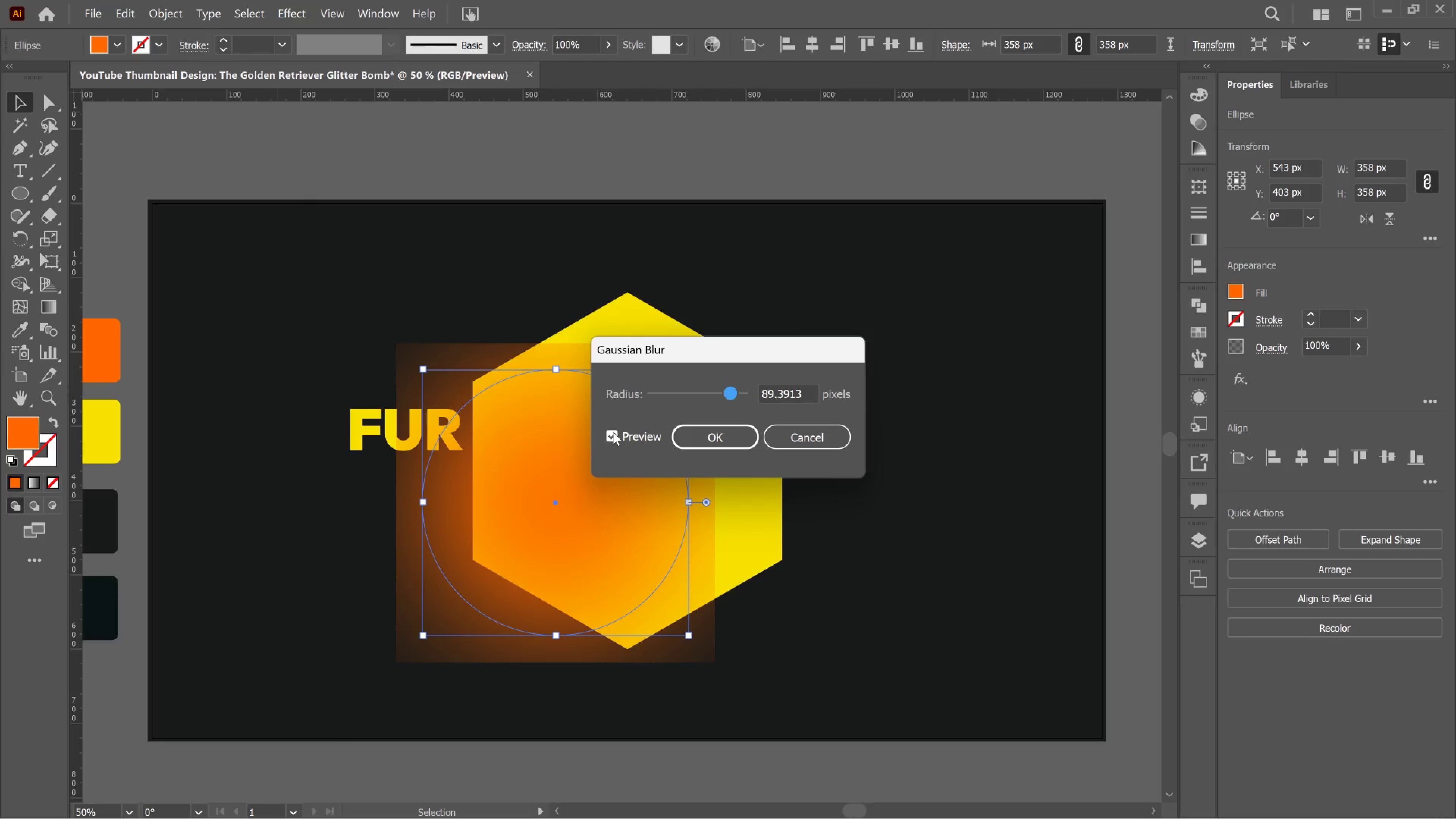 
left_click_drag(start_coordinate=[661, 391], to_coordinate=[662, 392])
 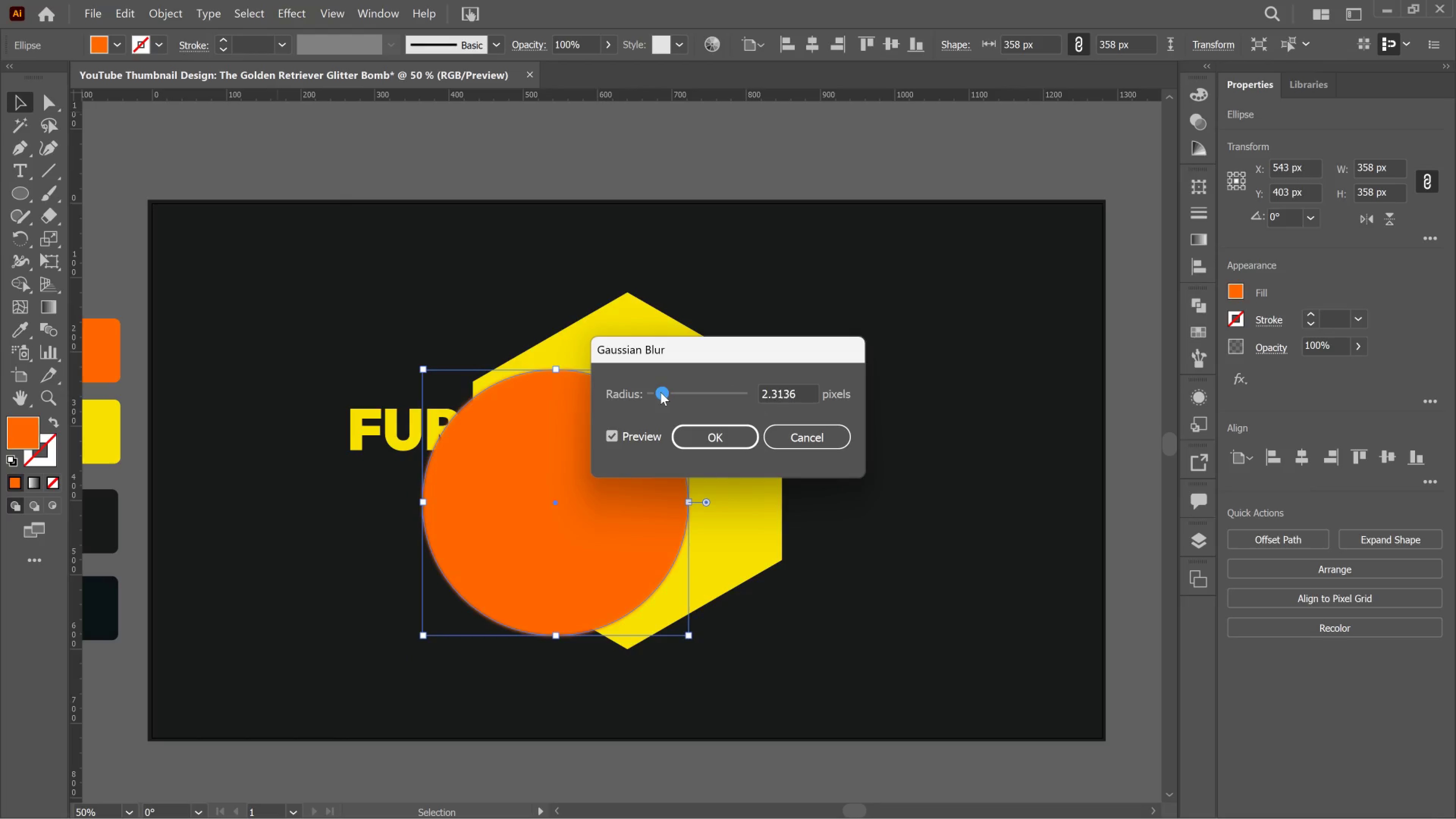 
left_click_drag(start_coordinate=[661, 392], to_coordinate=[675, 397])
 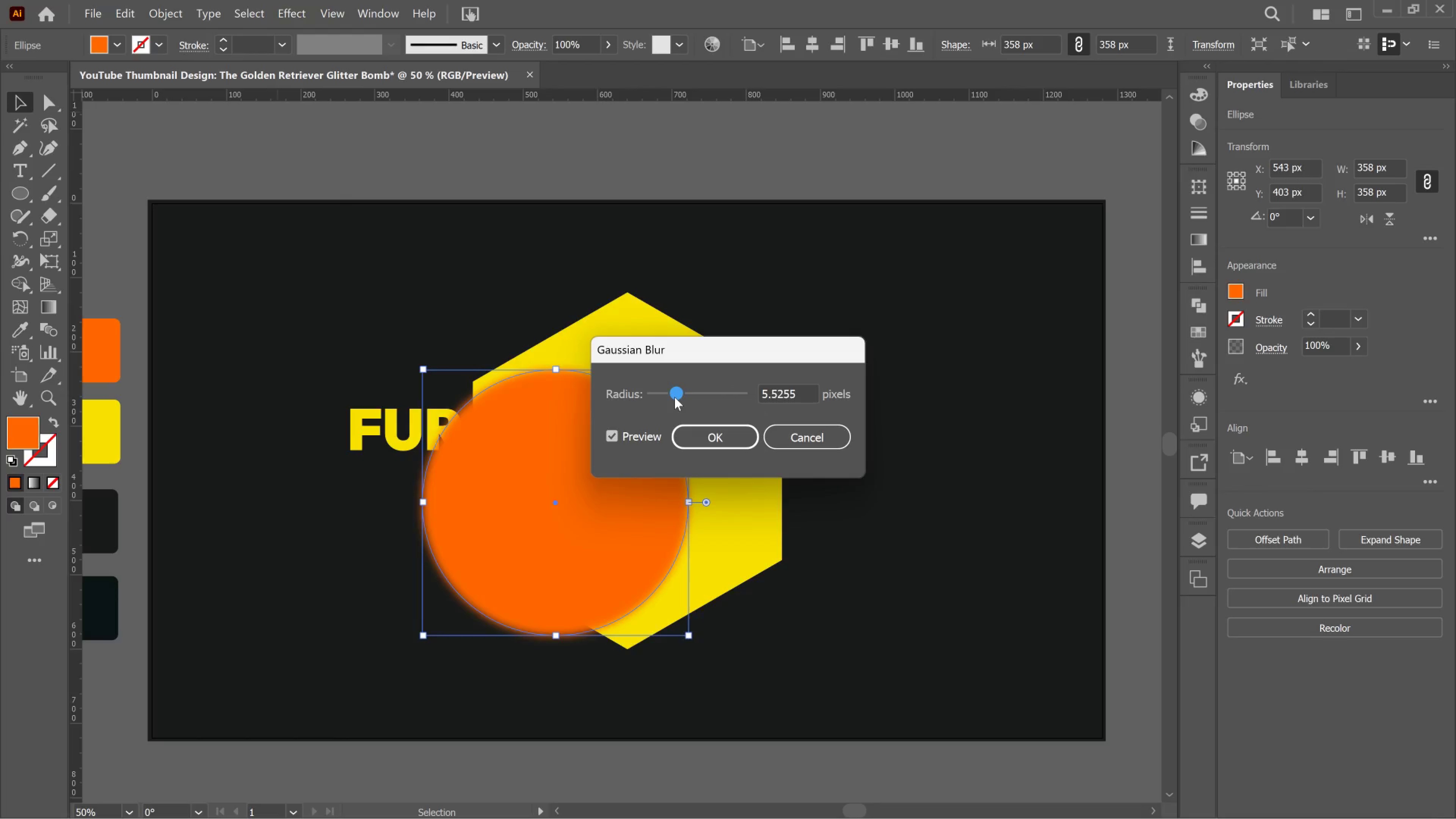 
left_click([675, 397])
 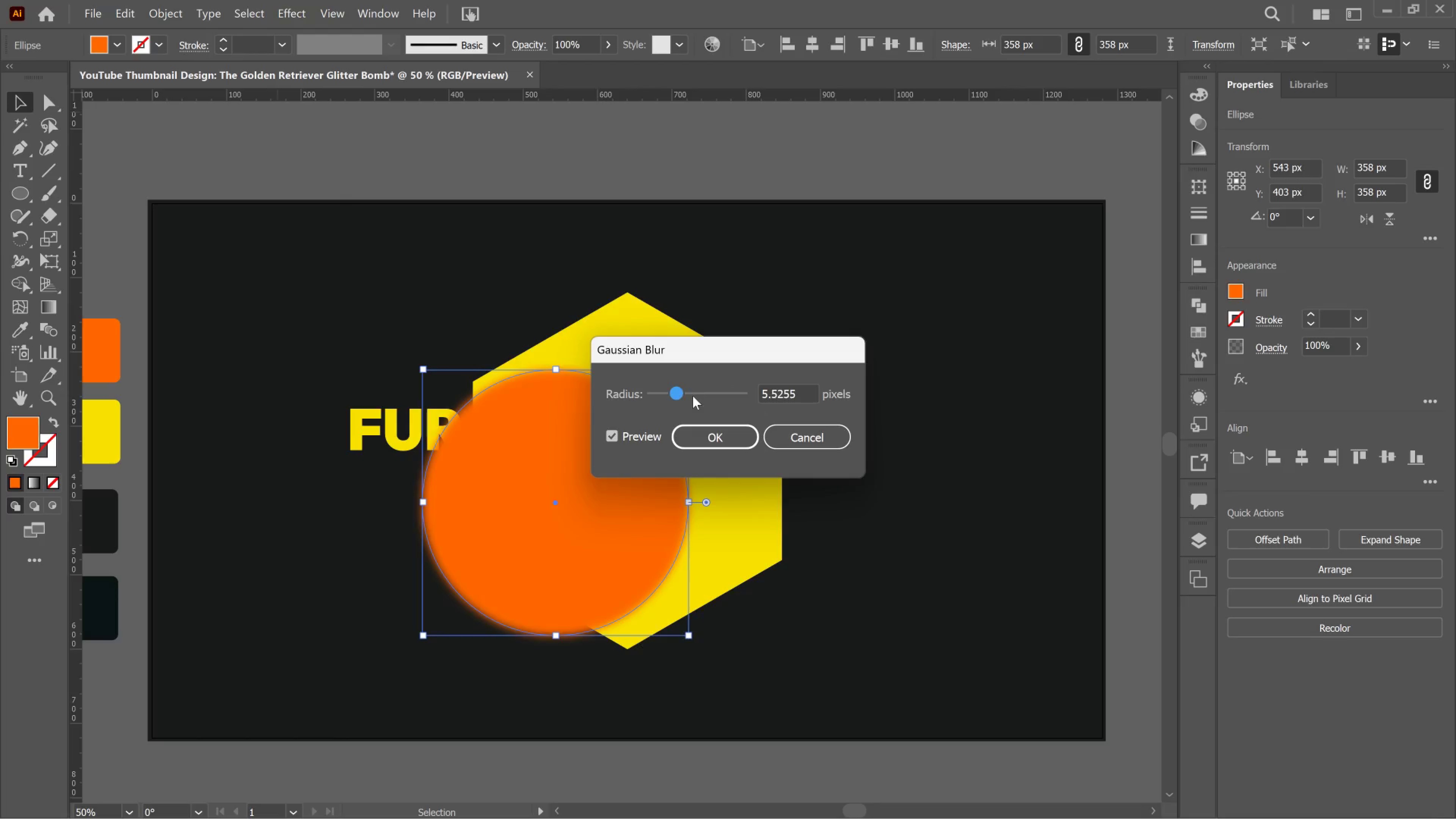 
left_click_drag(start_coordinate=[702, 401], to_coordinate=[704, 405])
 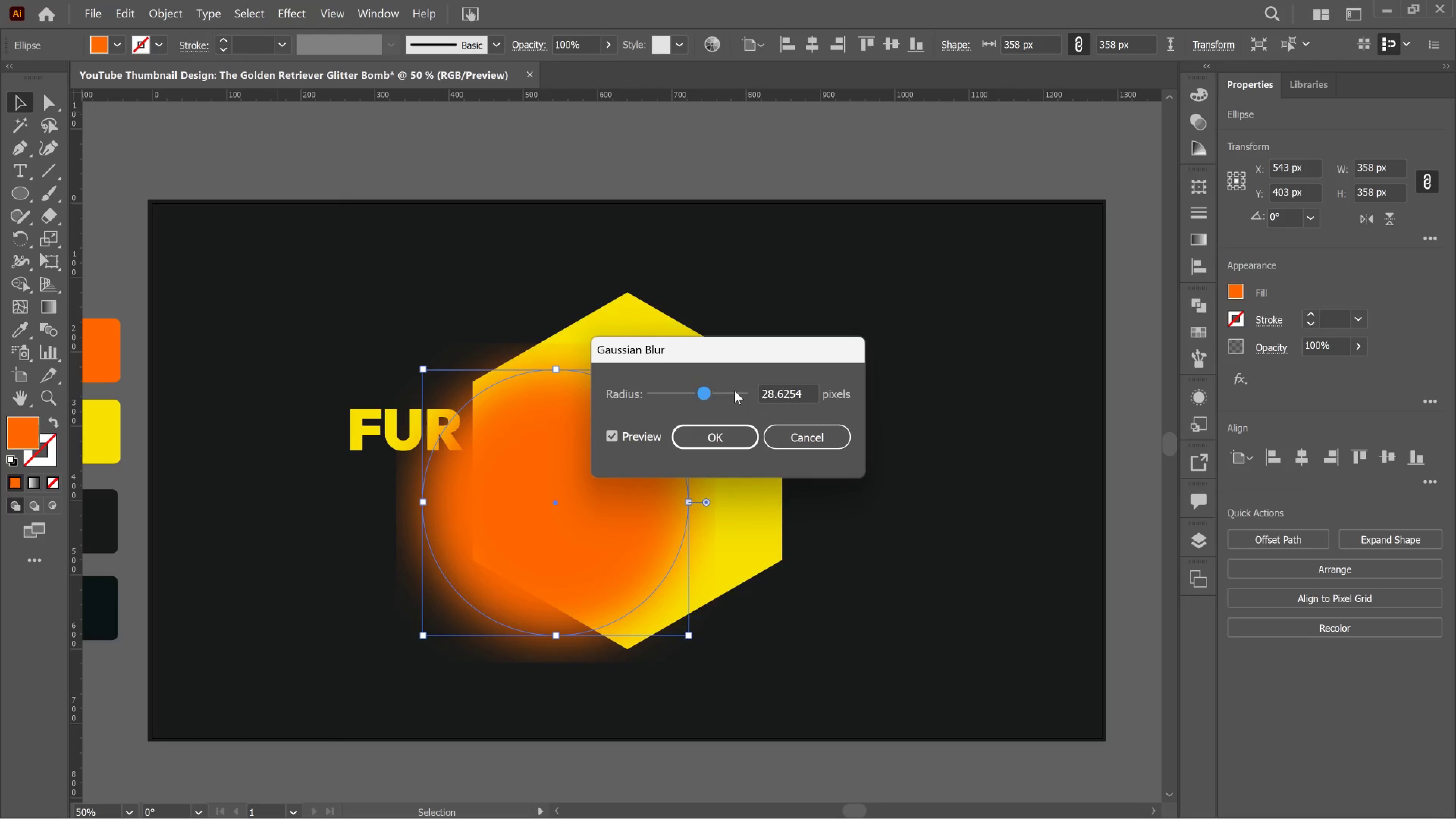 
left_click_drag(start_coordinate=[734, 391], to_coordinate=[743, 391])
 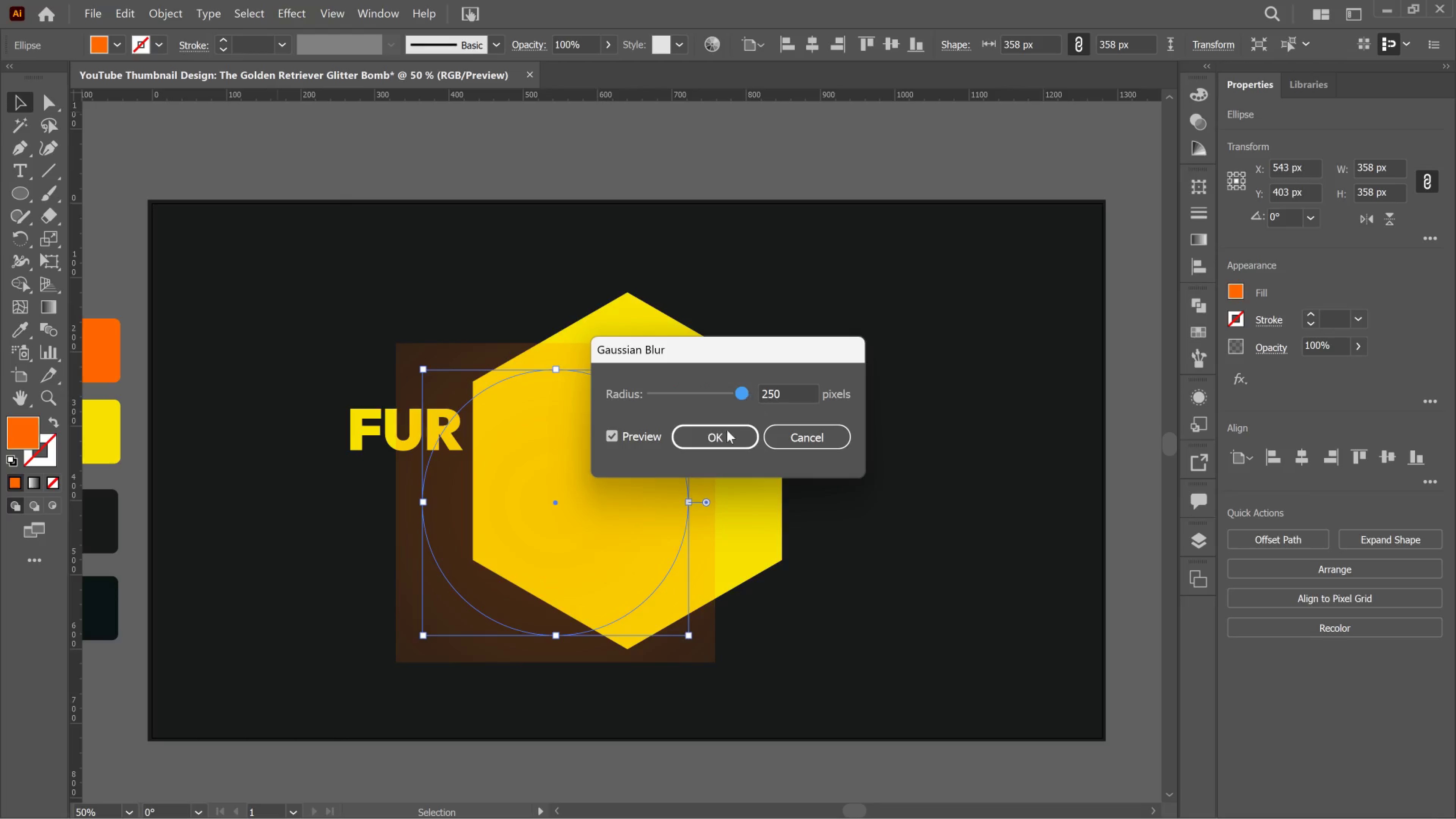 
left_click([719, 438])
 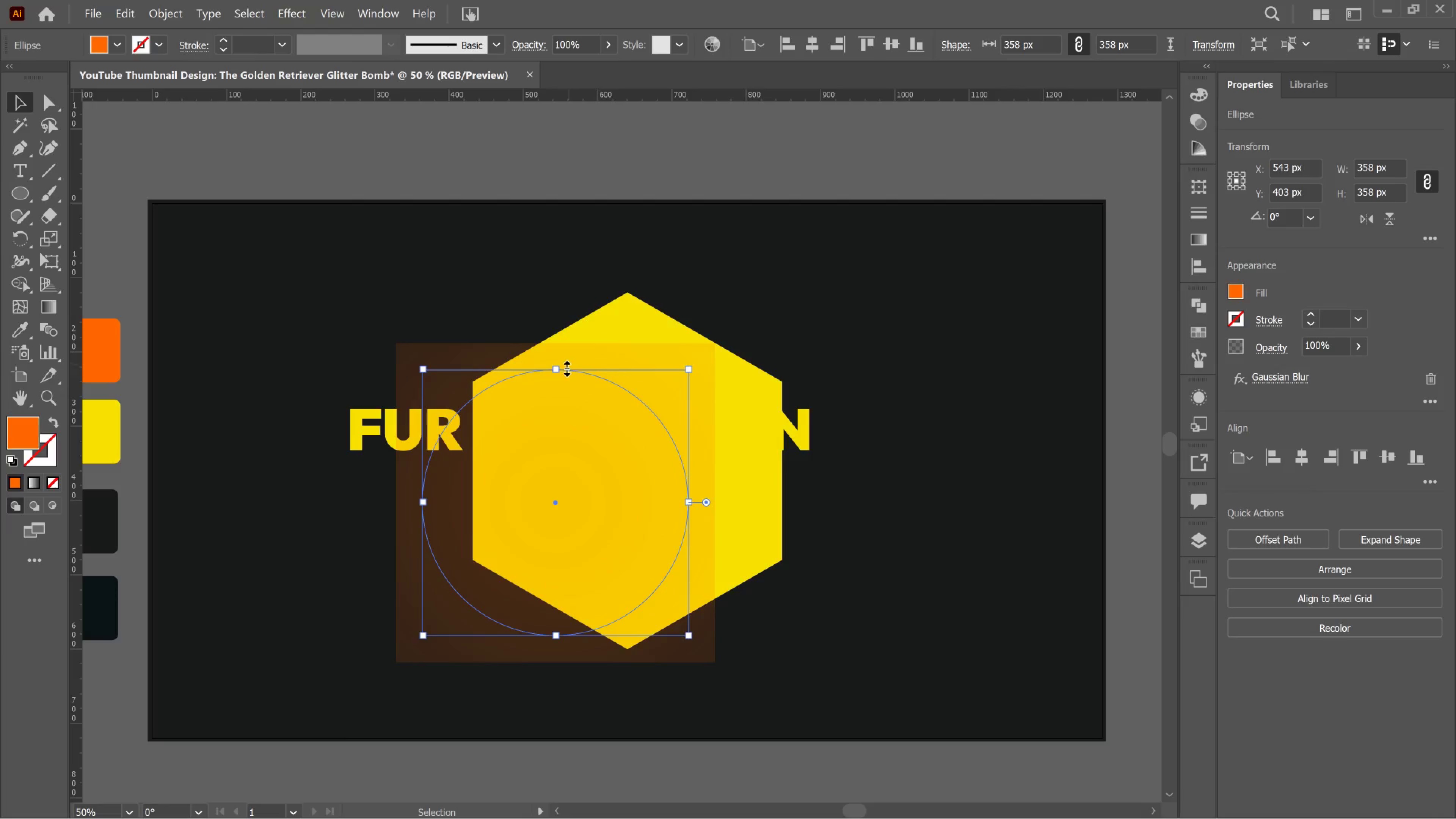 
left_click_drag(start_coordinate=[555, 367], to_coordinate=[564, 232])
 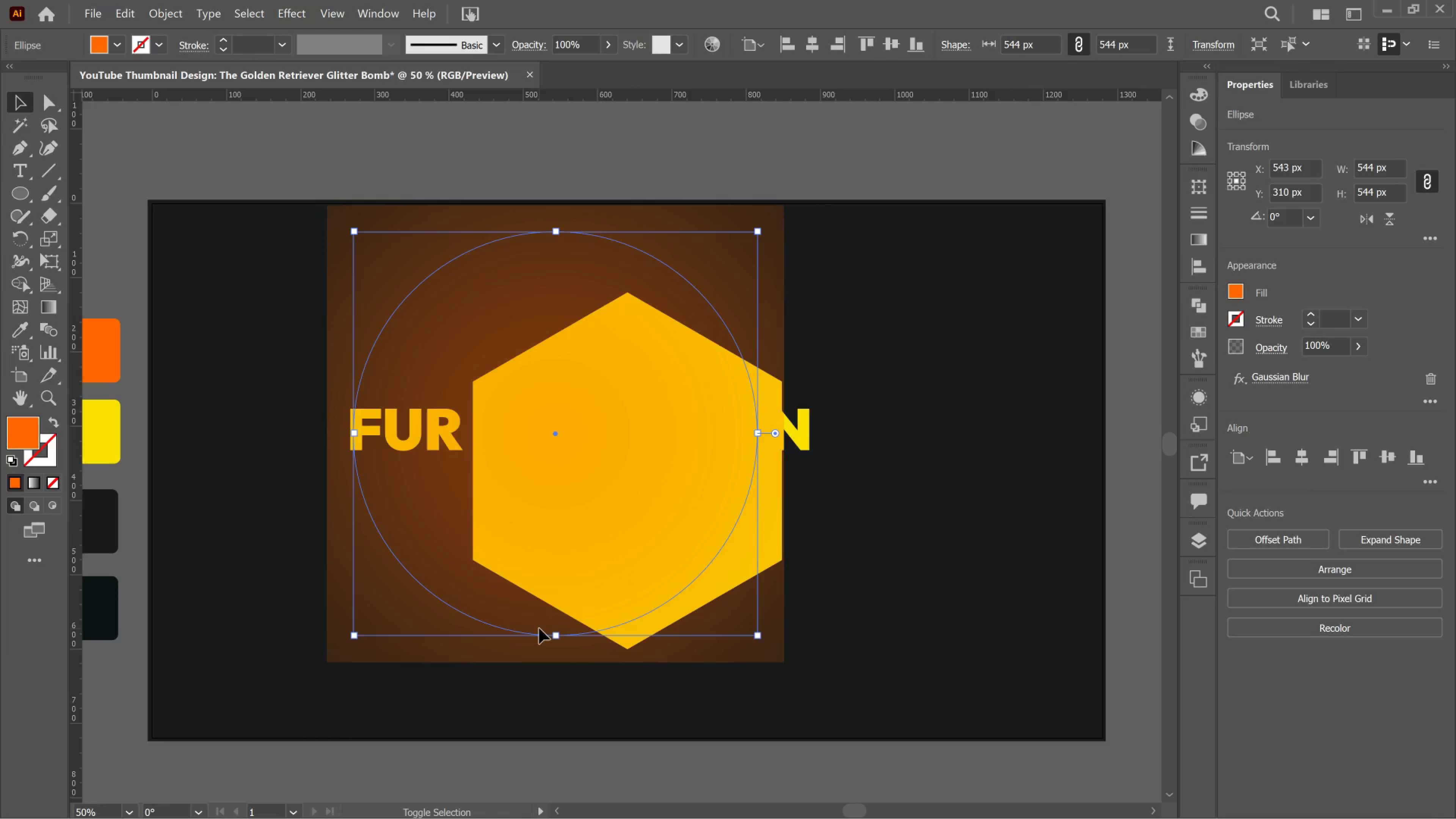 
hold_key(key=ShiftLeft, duration=4.37)
left_click_drag(start_coordinate=[556, 636], to_coordinate=[577, 709])
 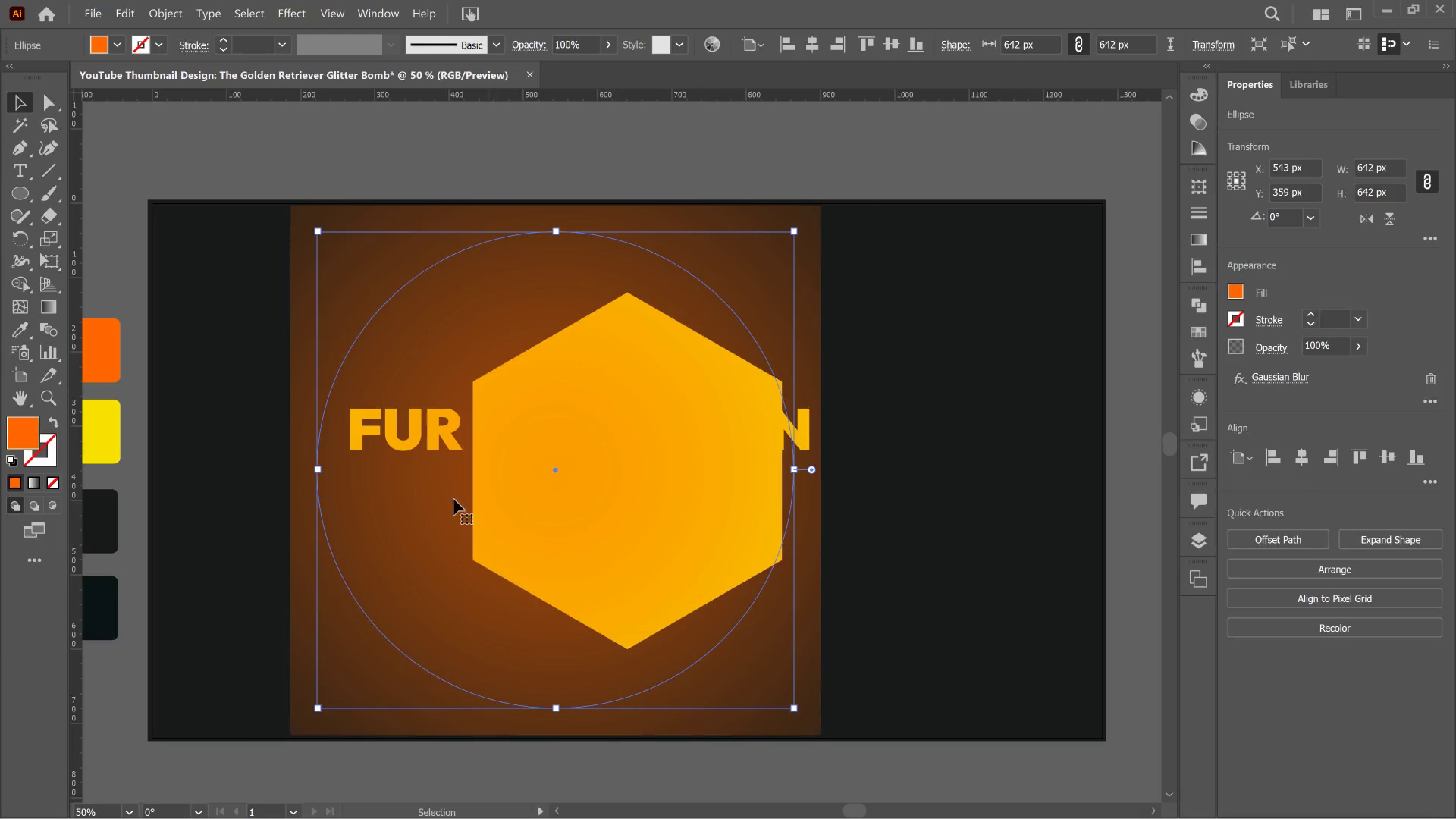 
left_click_drag(start_coordinate=[435, 487], to_coordinate=[526, 483])
 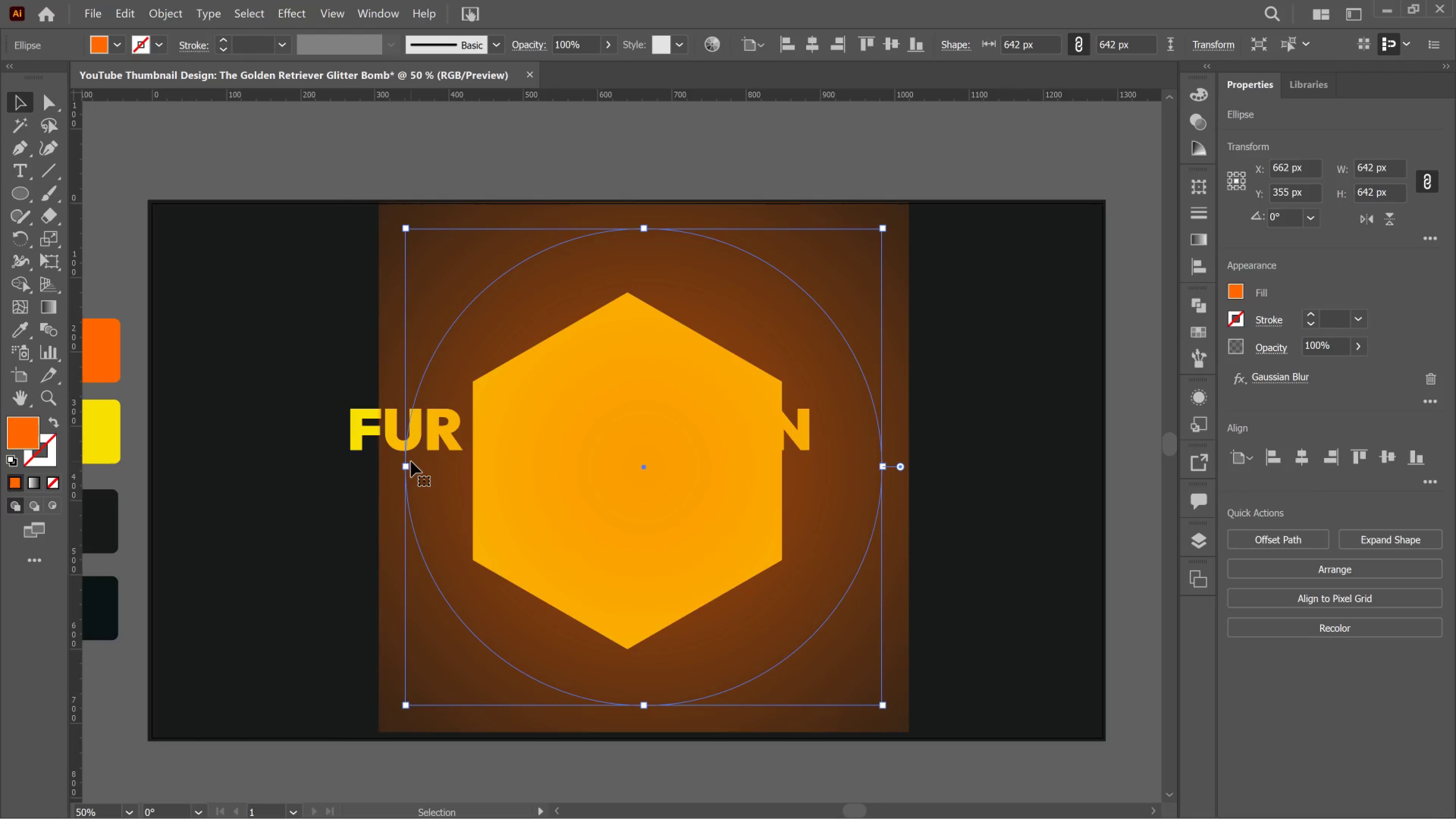 
wait(79.6)
 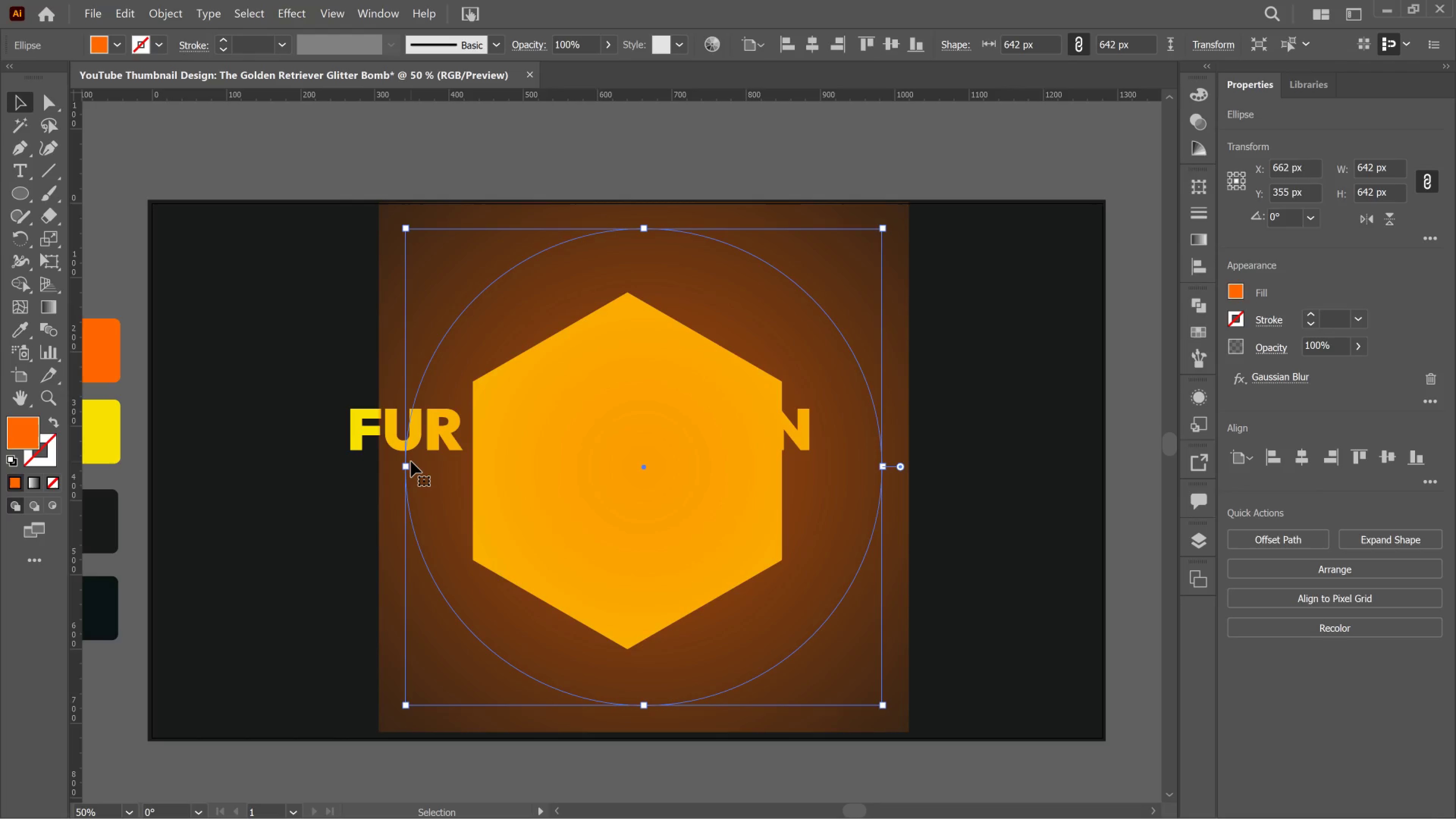 
left_click_drag(start_coordinate=[316, 8], to_coordinate=[315, 6])
 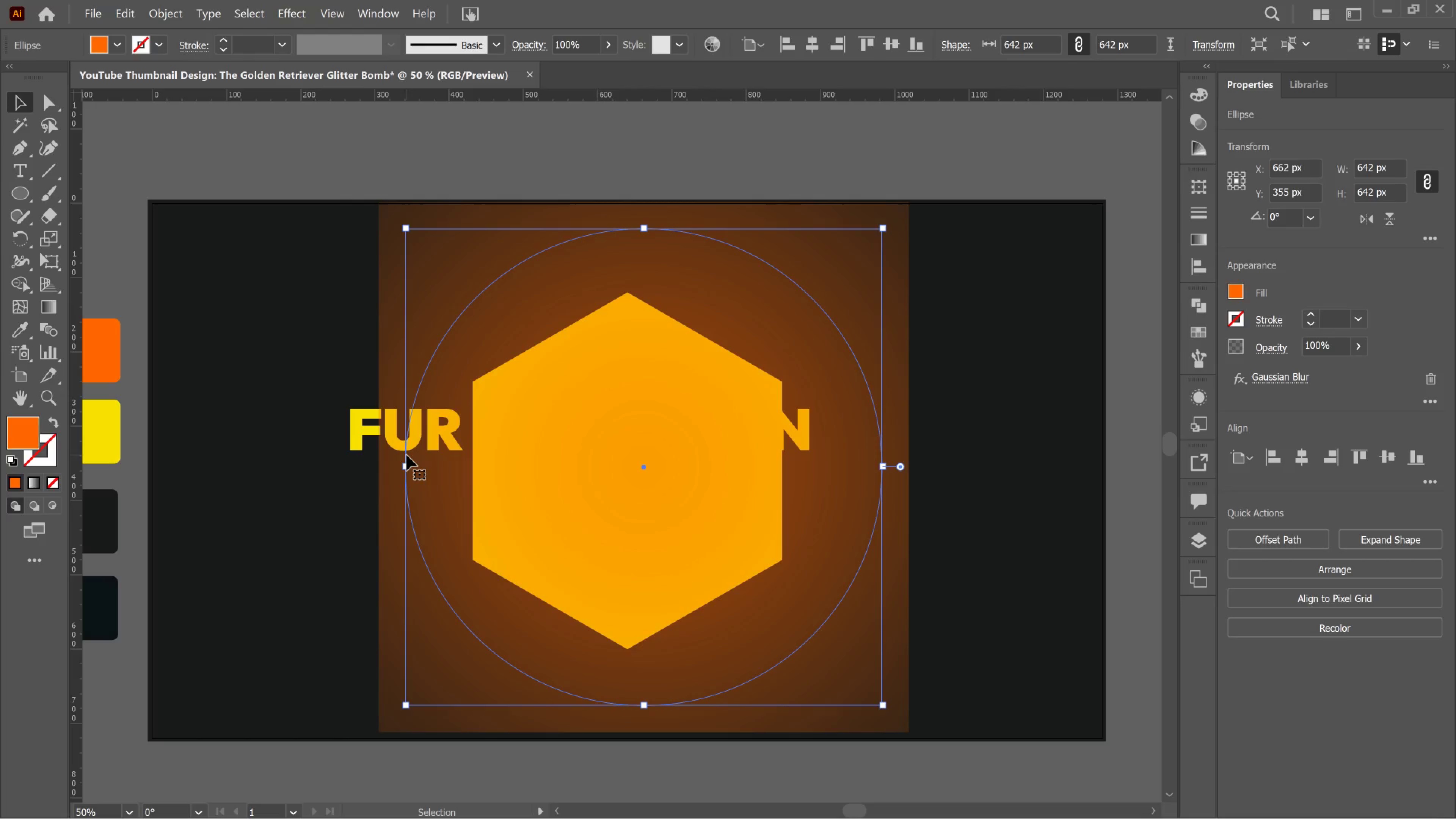 
wait(69.65)
 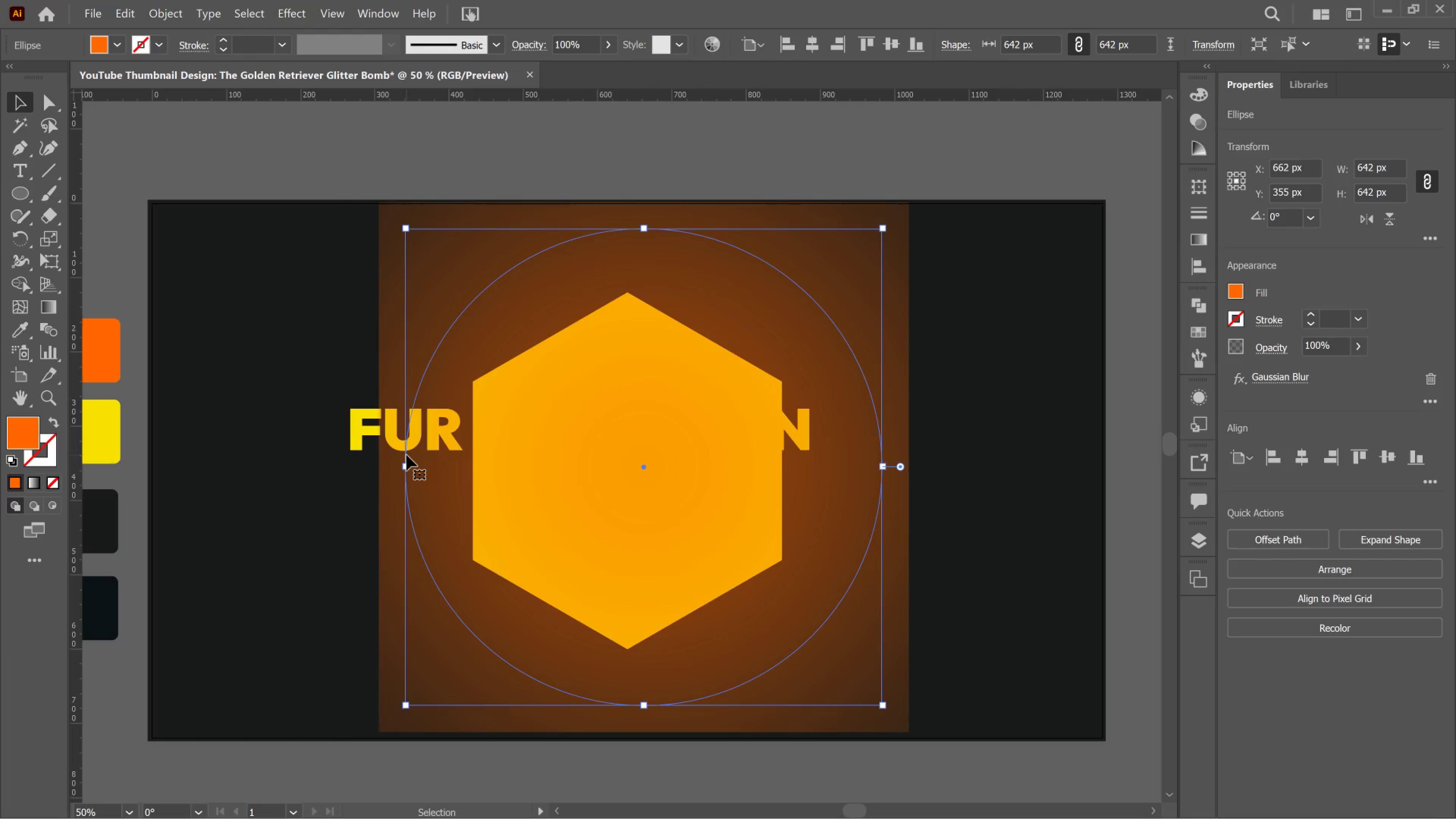 
left_click_drag(start_coordinate=[581, 515], to_coordinate=[627, 522])
 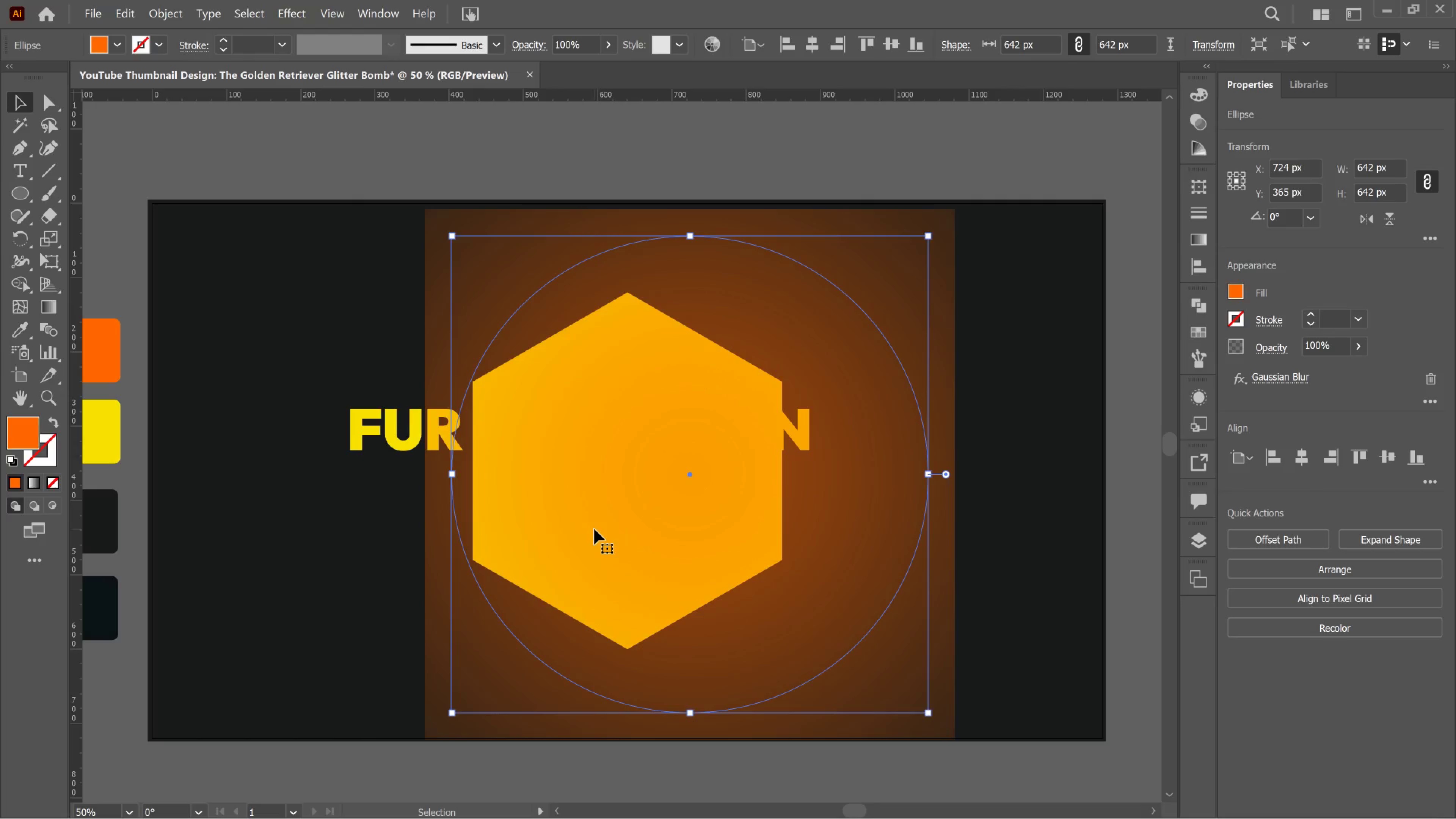 
wait(86.38)
 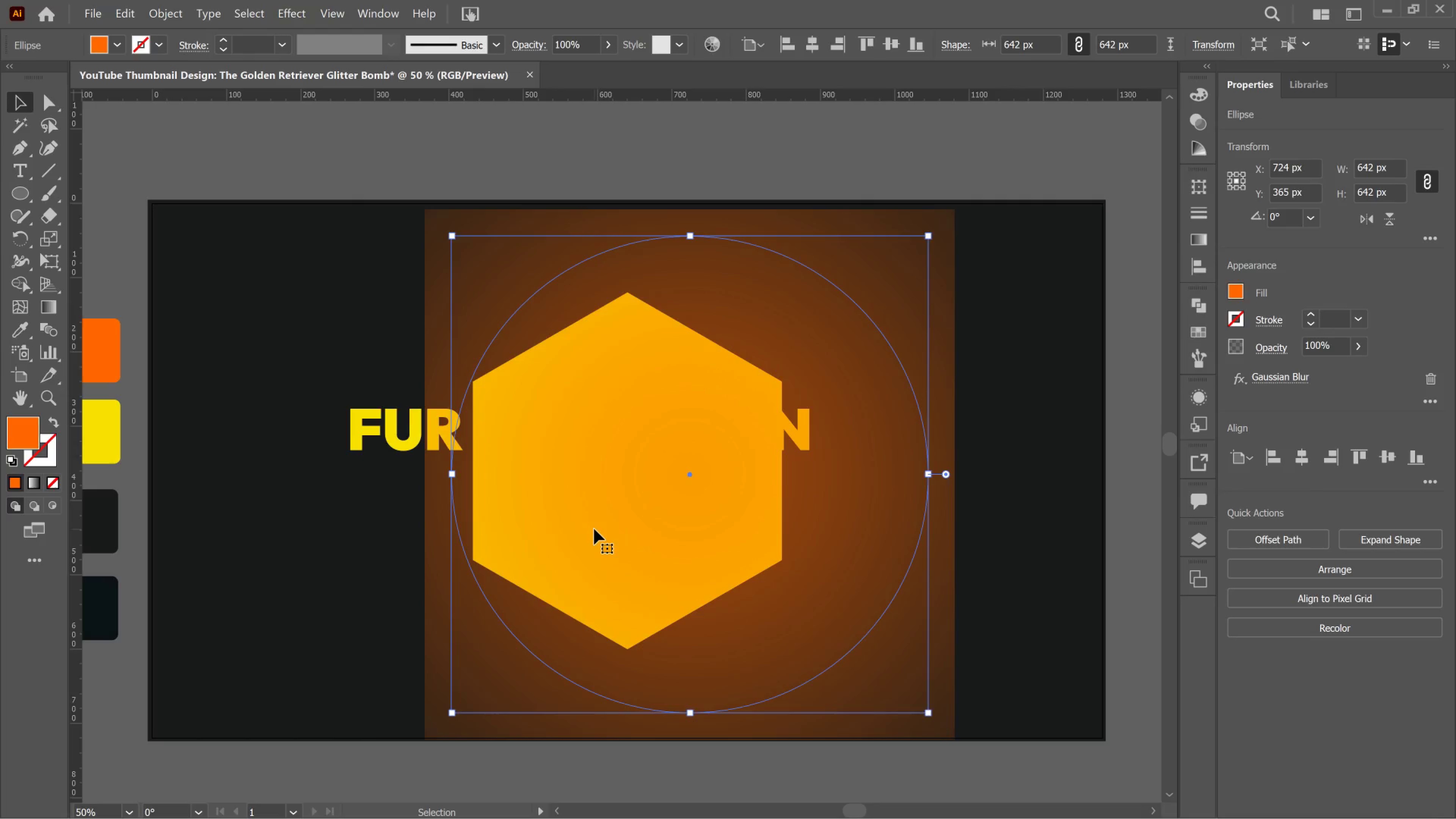 
key(Meta+MetaLeft)
 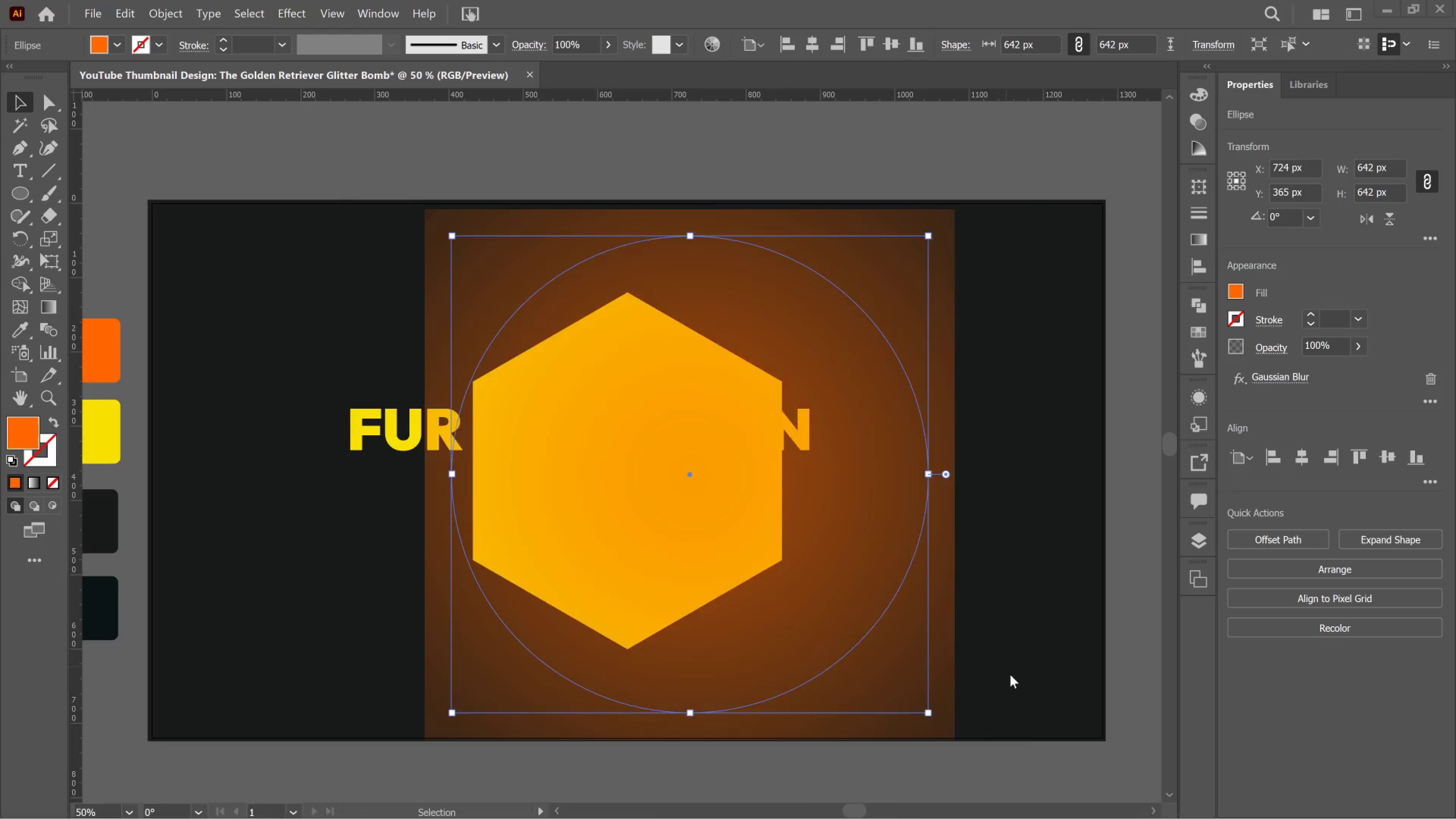 
key(Meta+MetaLeft)
 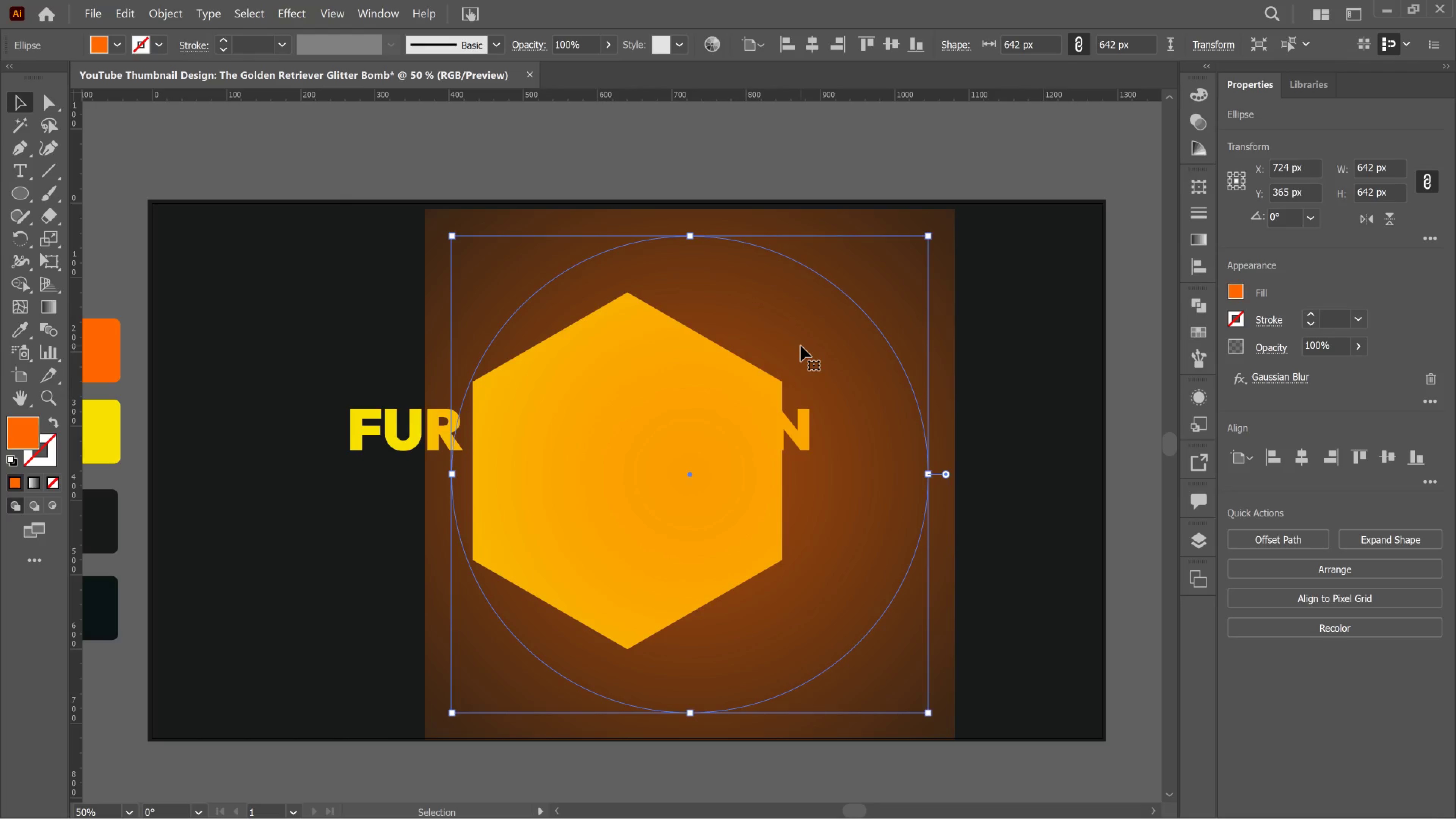 
wait(343.32)
 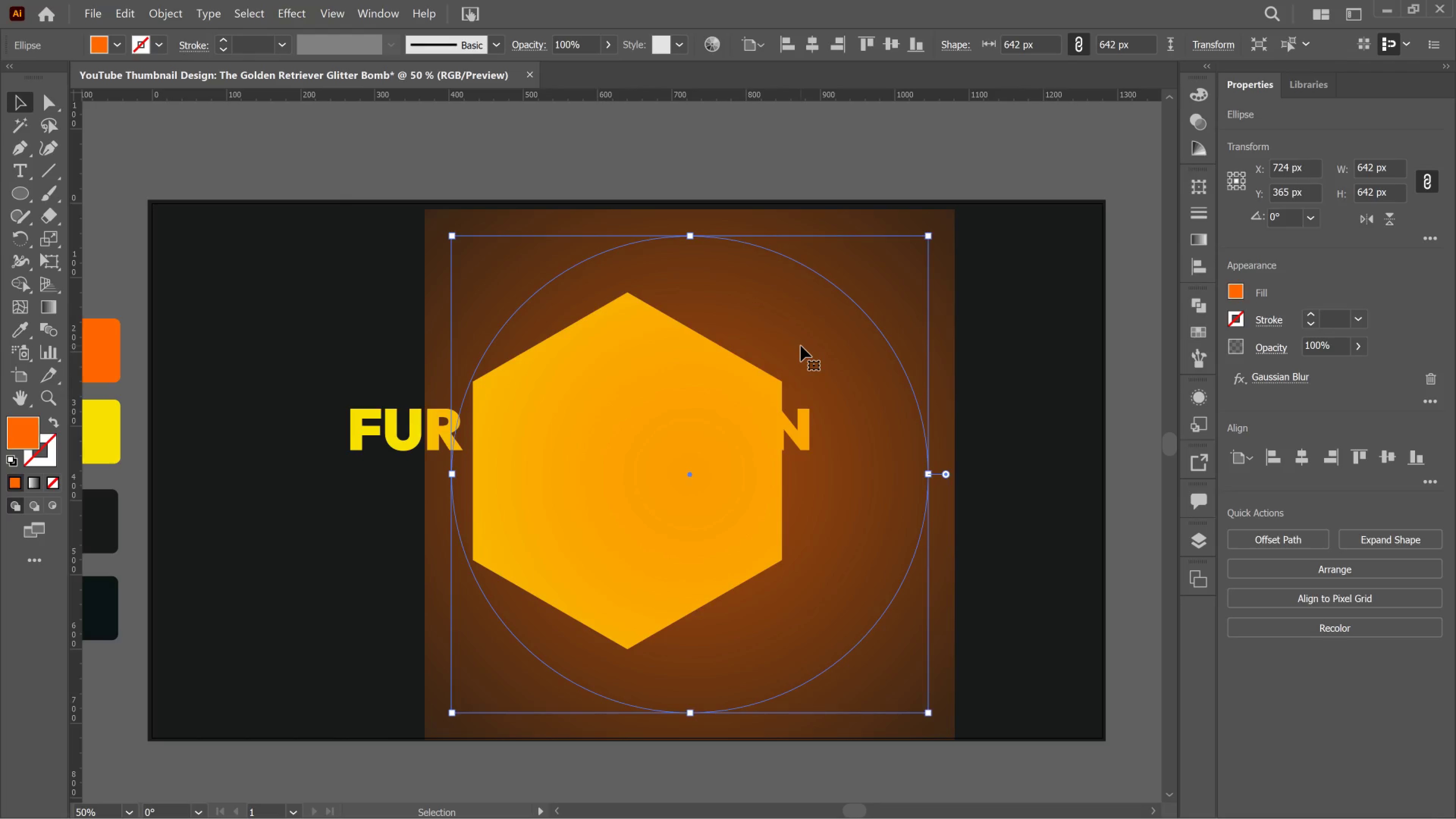 
left_click_drag(start_coordinate=[644, 328], to_coordinate=[646, 328])
 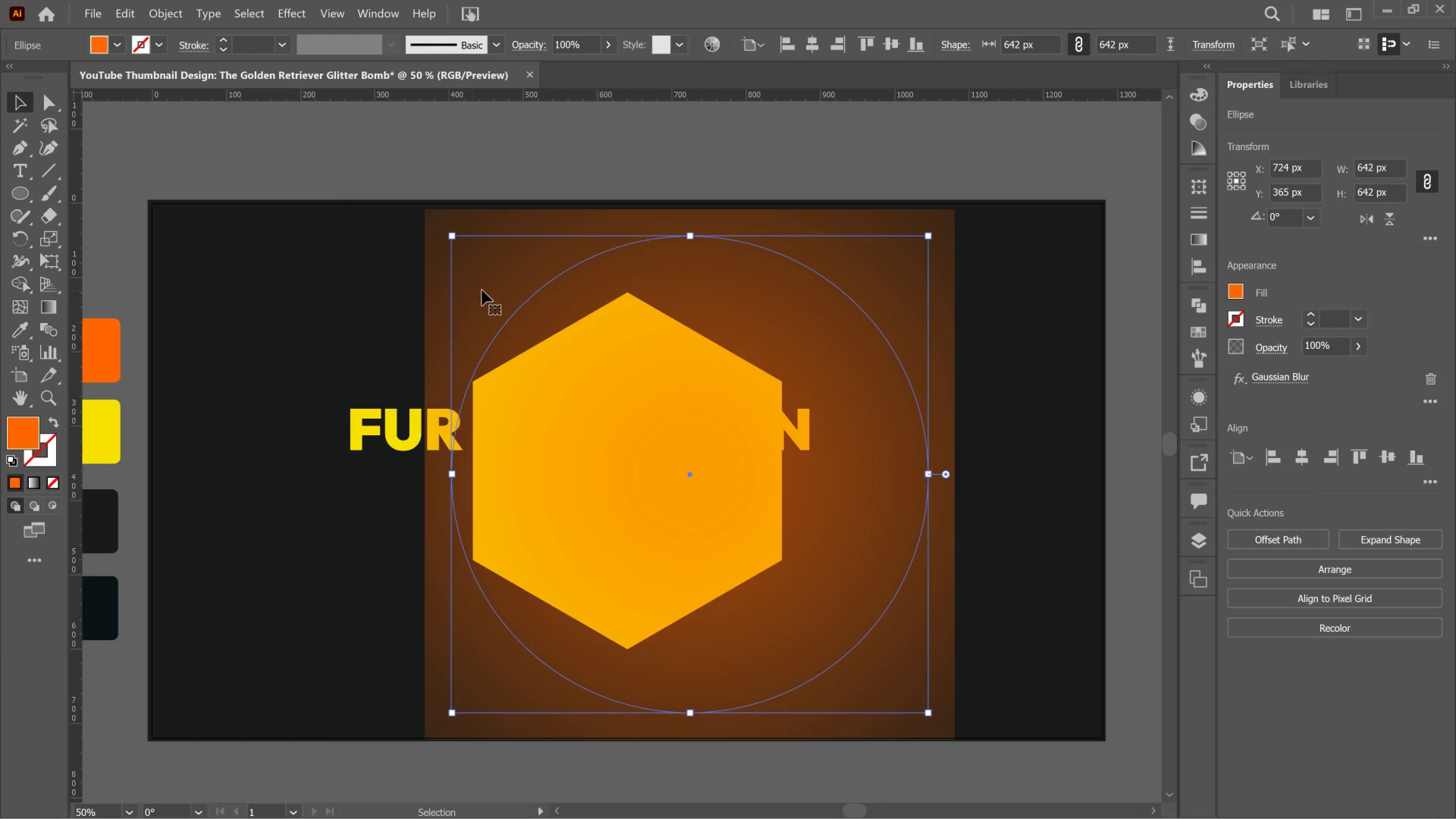 
left_click_drag(start_coordinate=[689, 238], to_coordinate=[670, 113])
 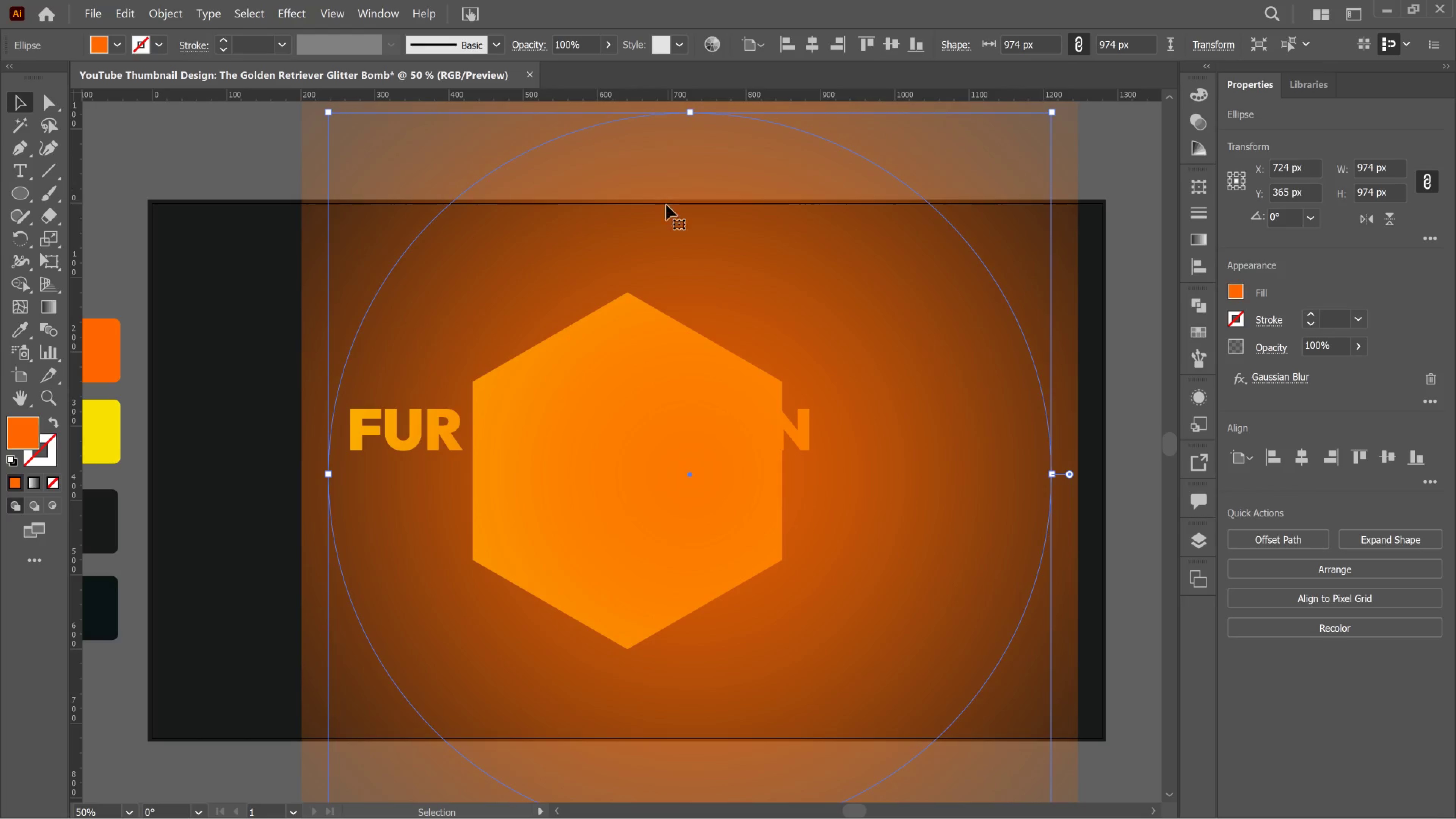 
hold_key(key=ShiftLeft, duration=2.8)
 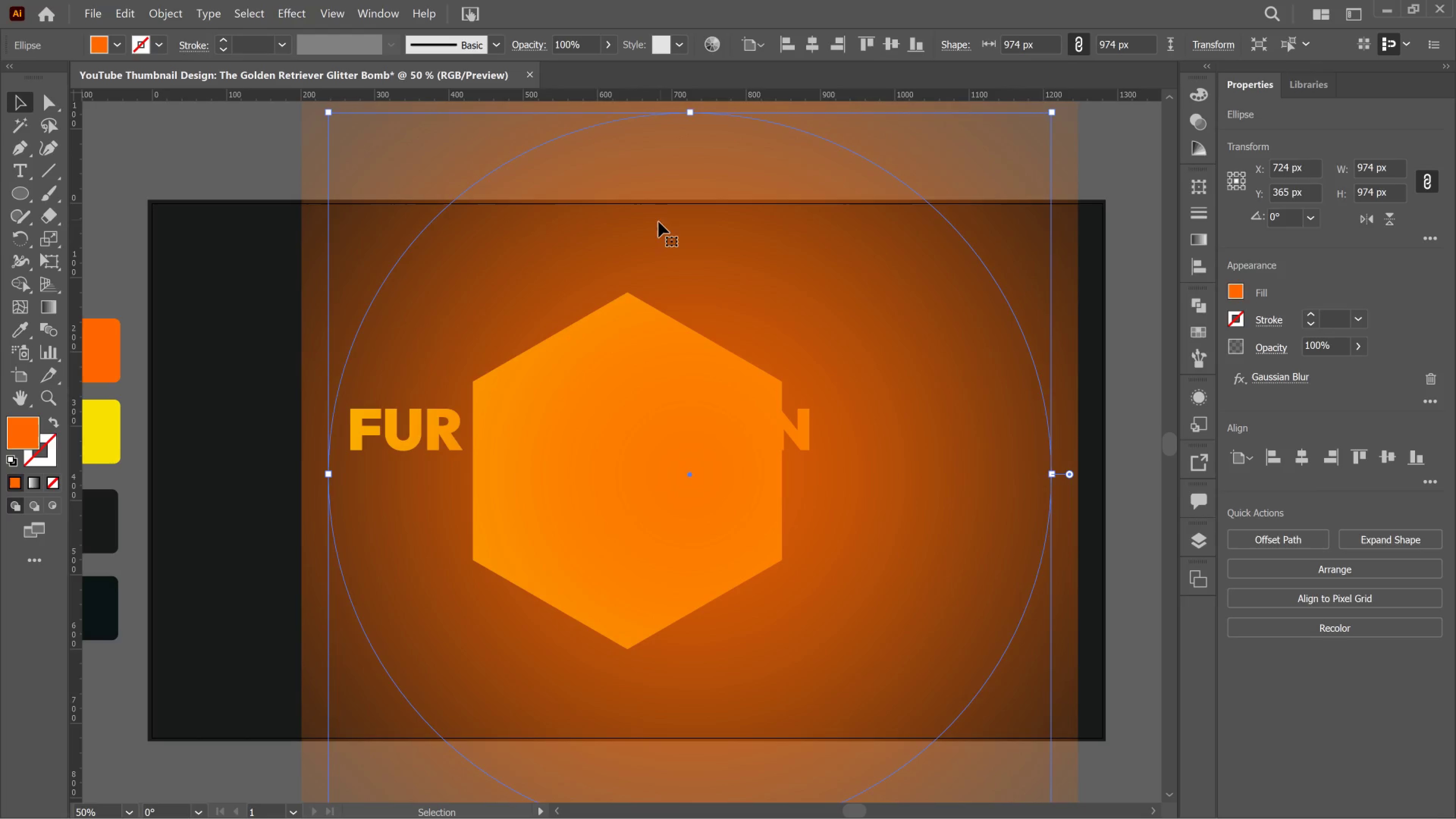 
hold_key(key=AltLeft, duration=1.46)
 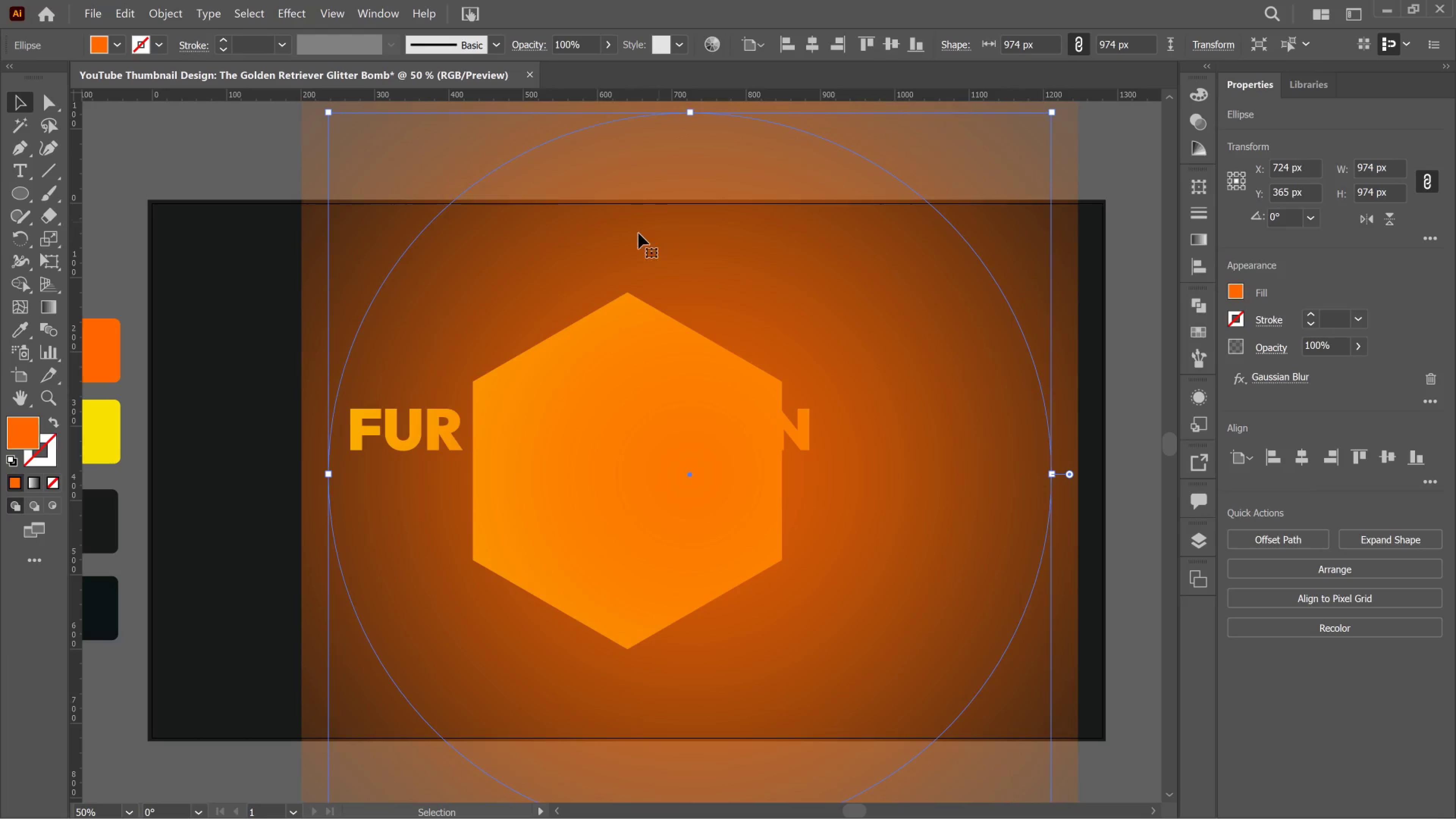 
key(Control+Z)
 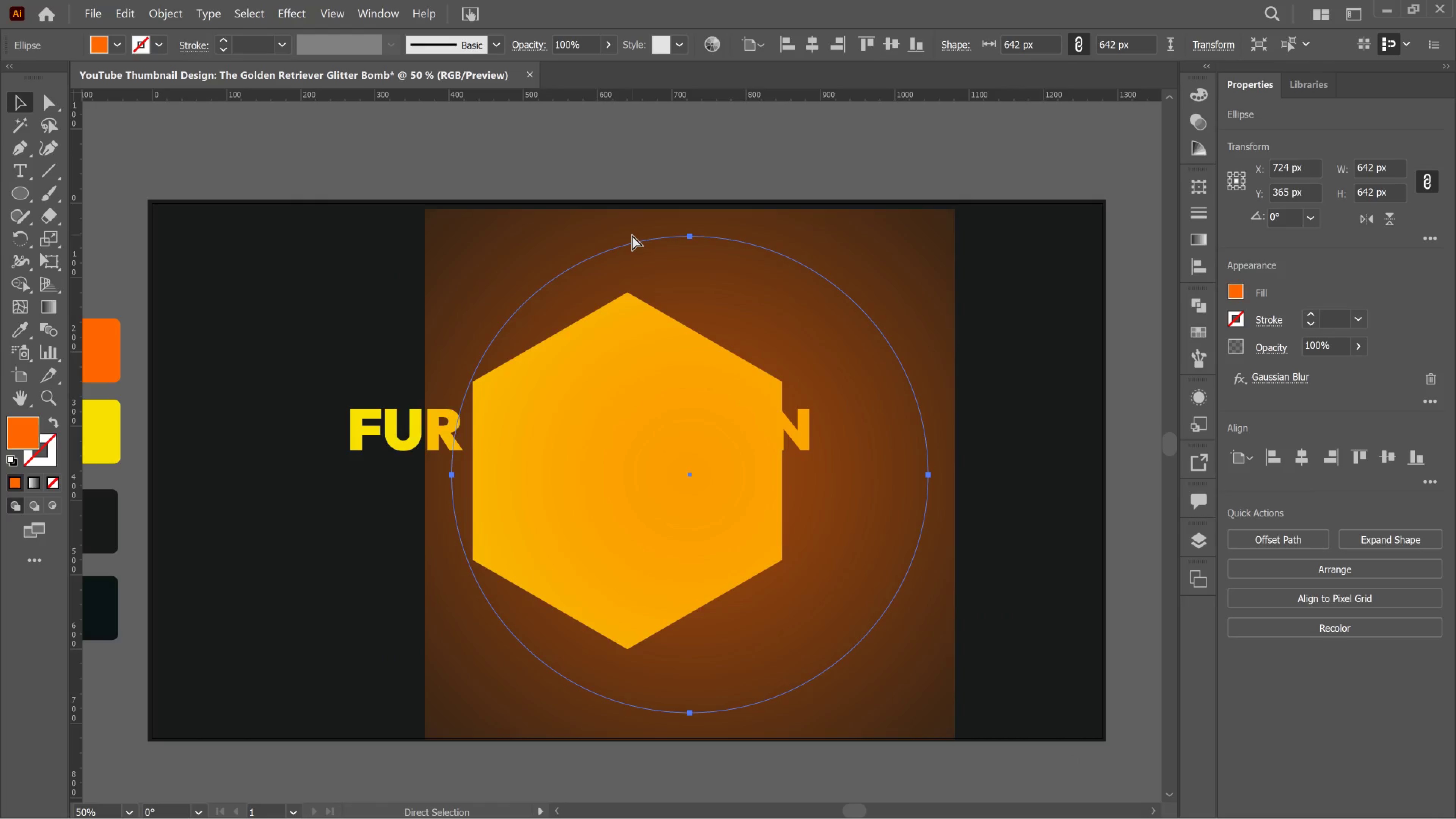 
key(Control+Z)
 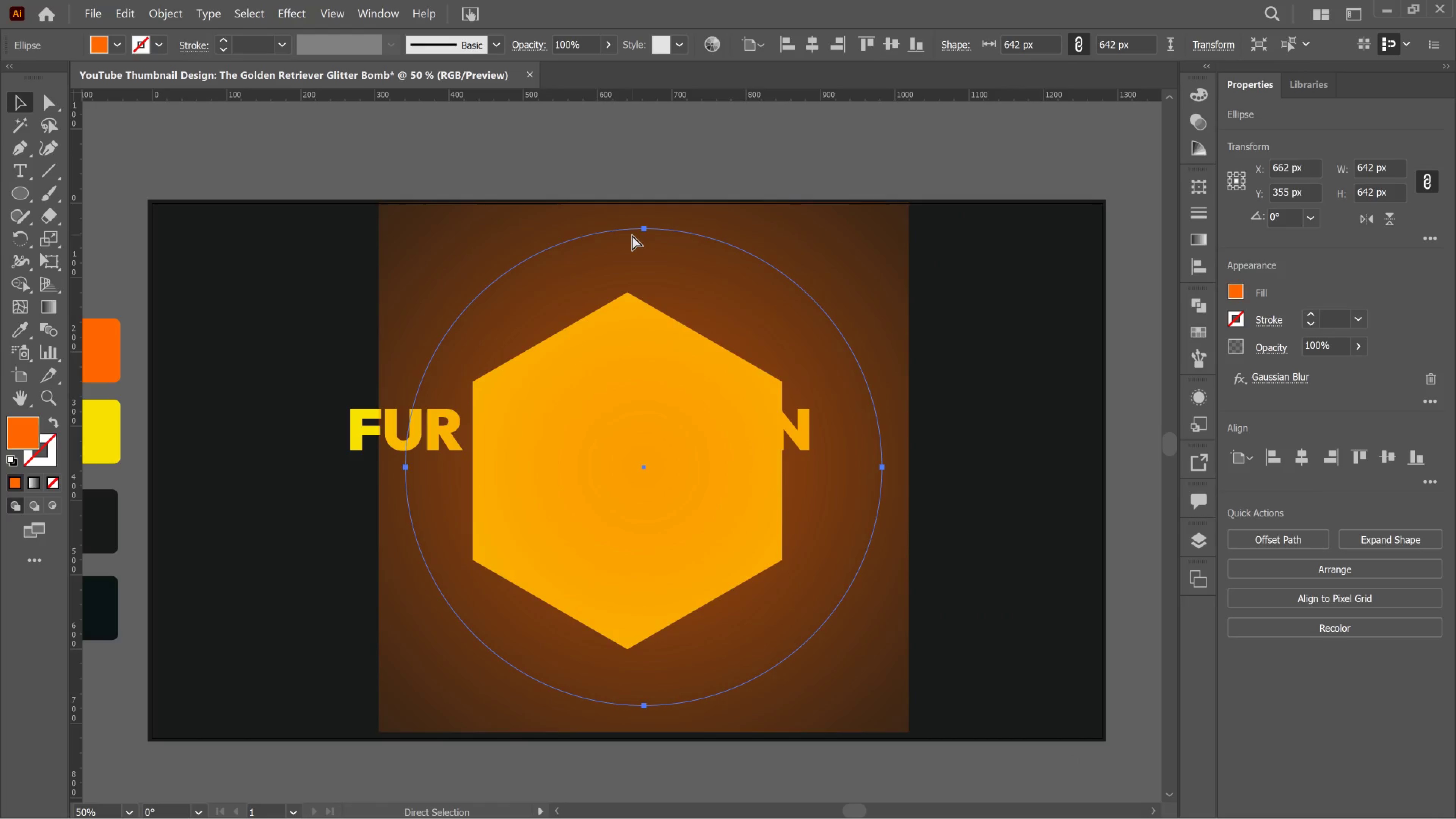 
key(Control+Z)
 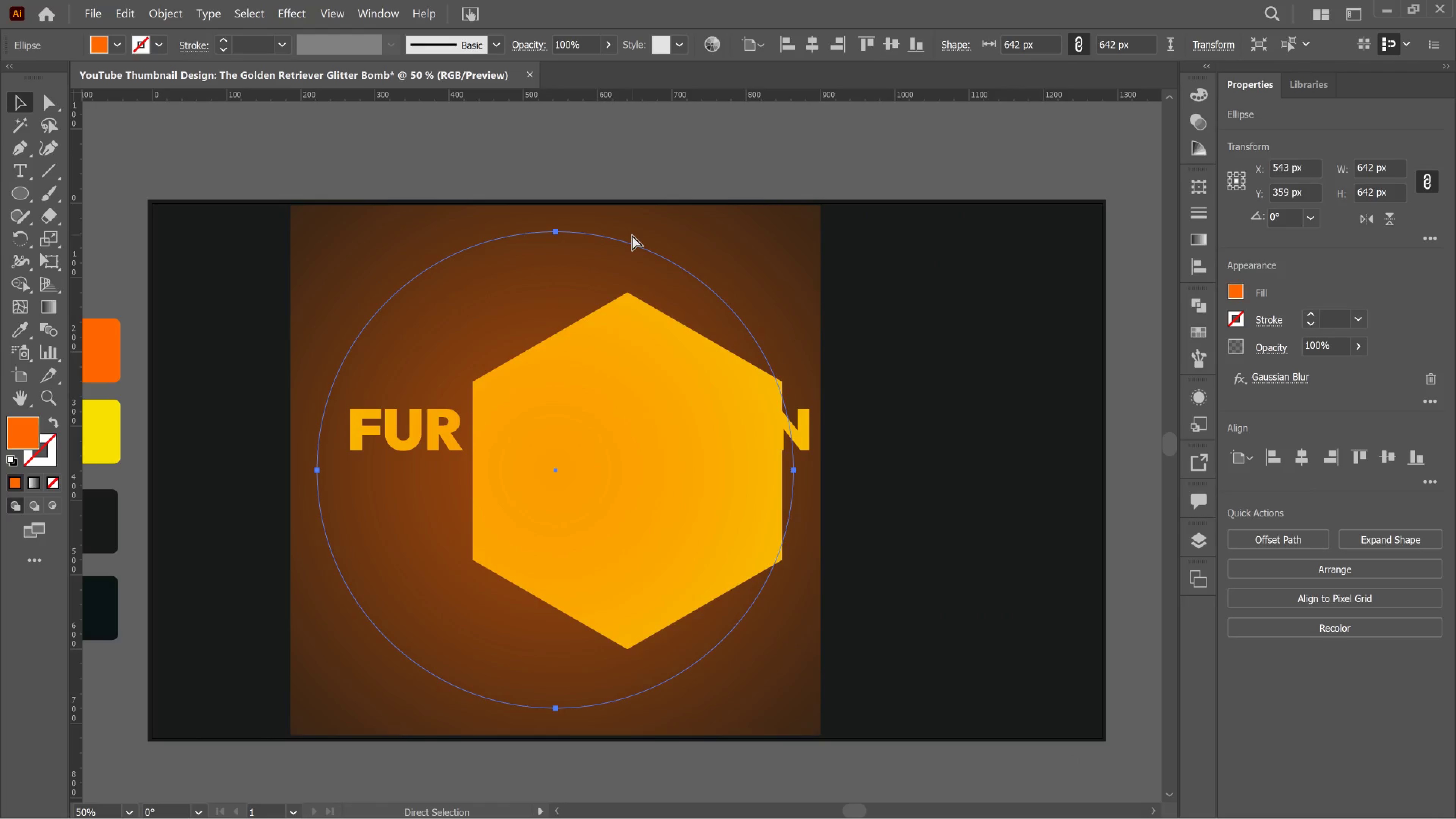 
key(Control+Z)
 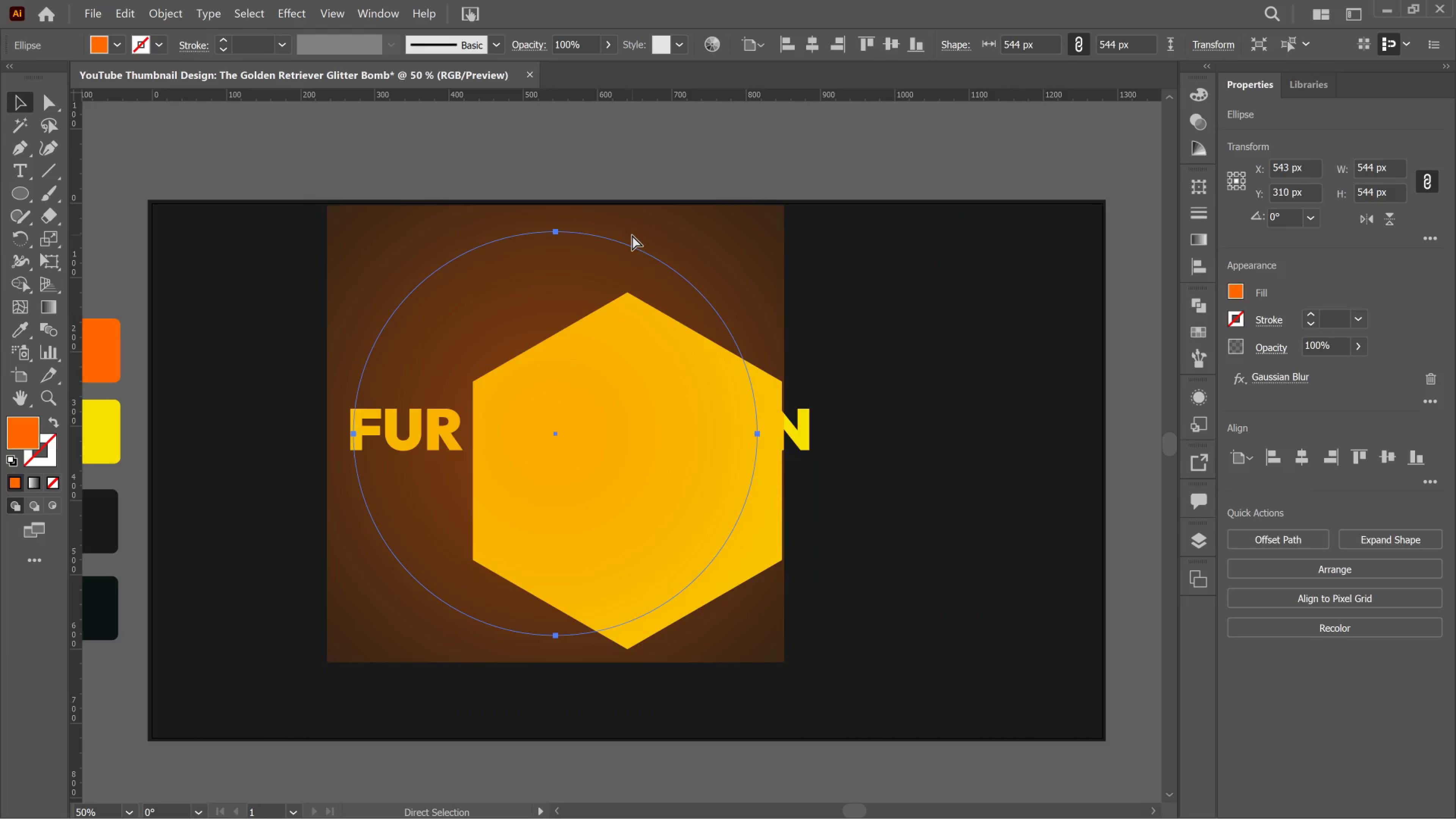 
key(Control+Z)
 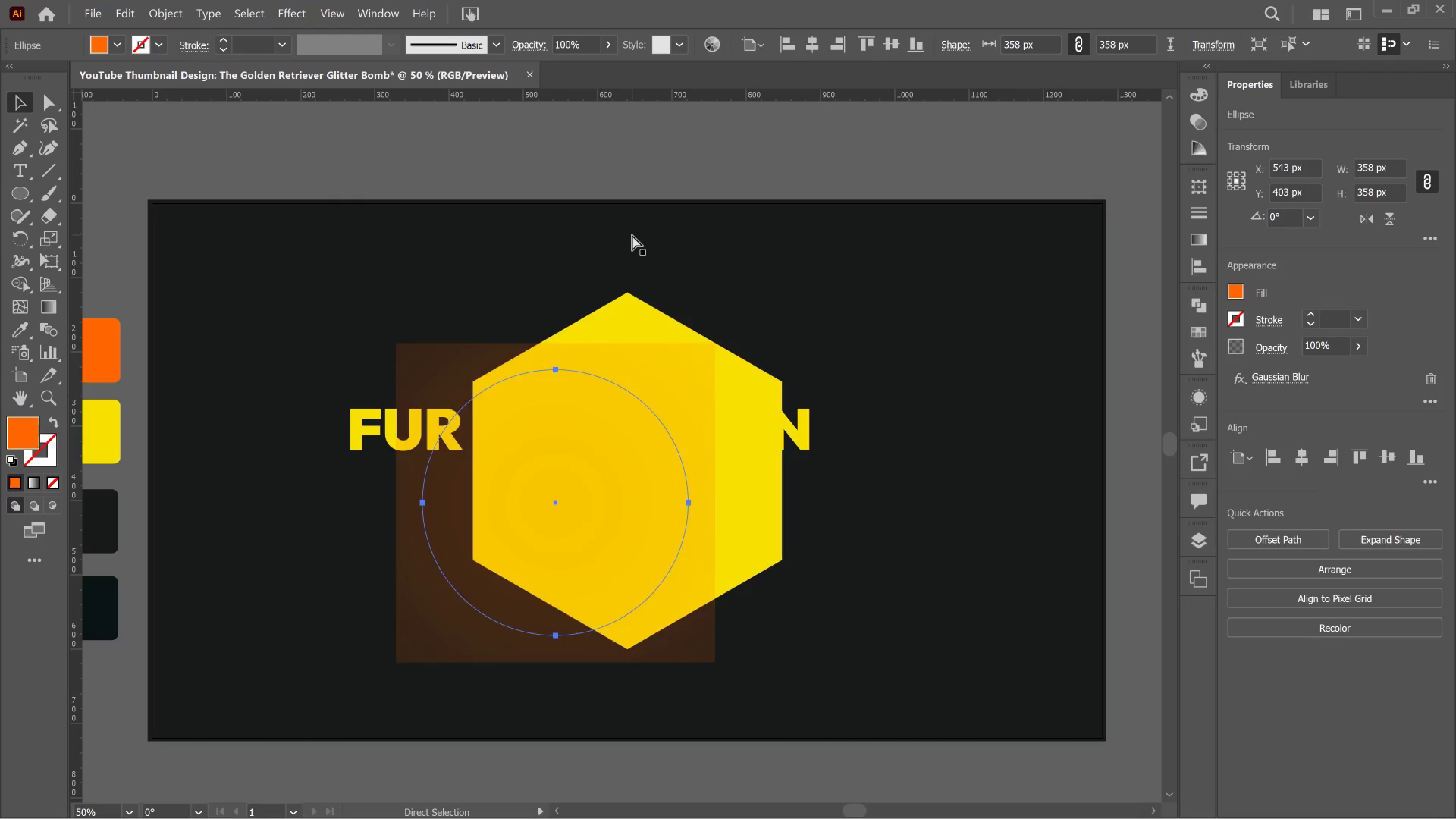 
key(Control+Z)
 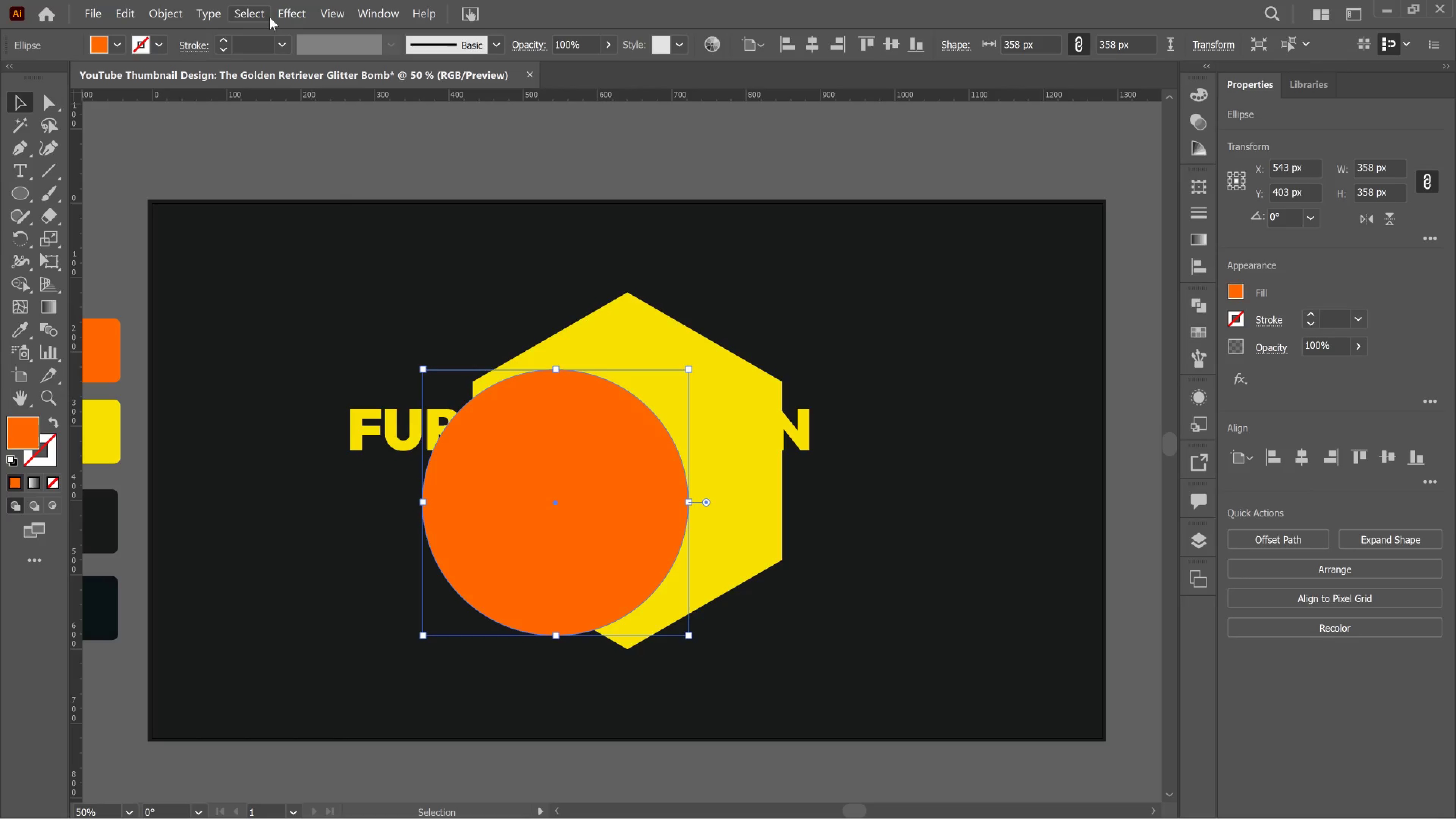 
wait(10.64)
 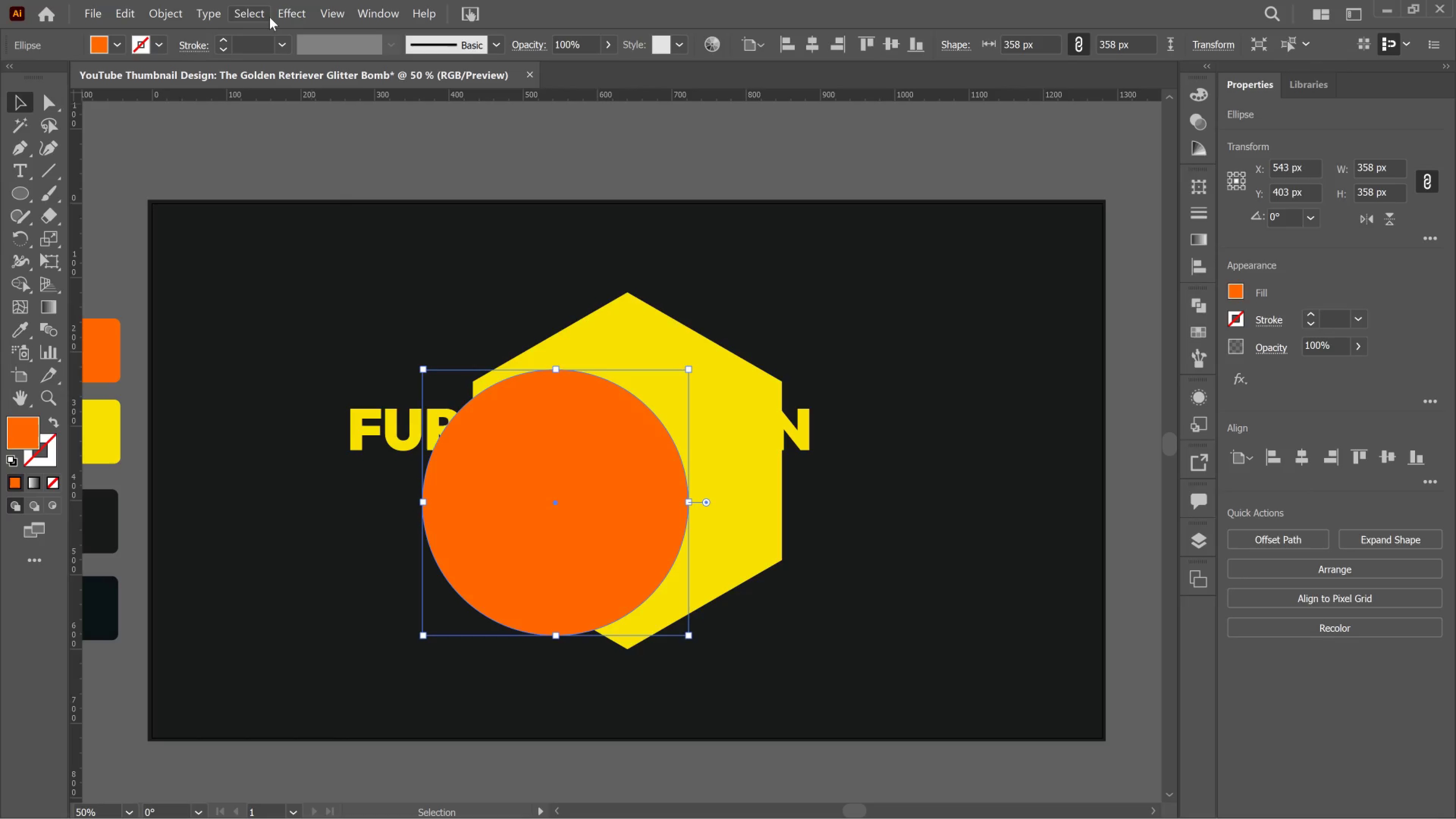 
left_click([508, 446])
 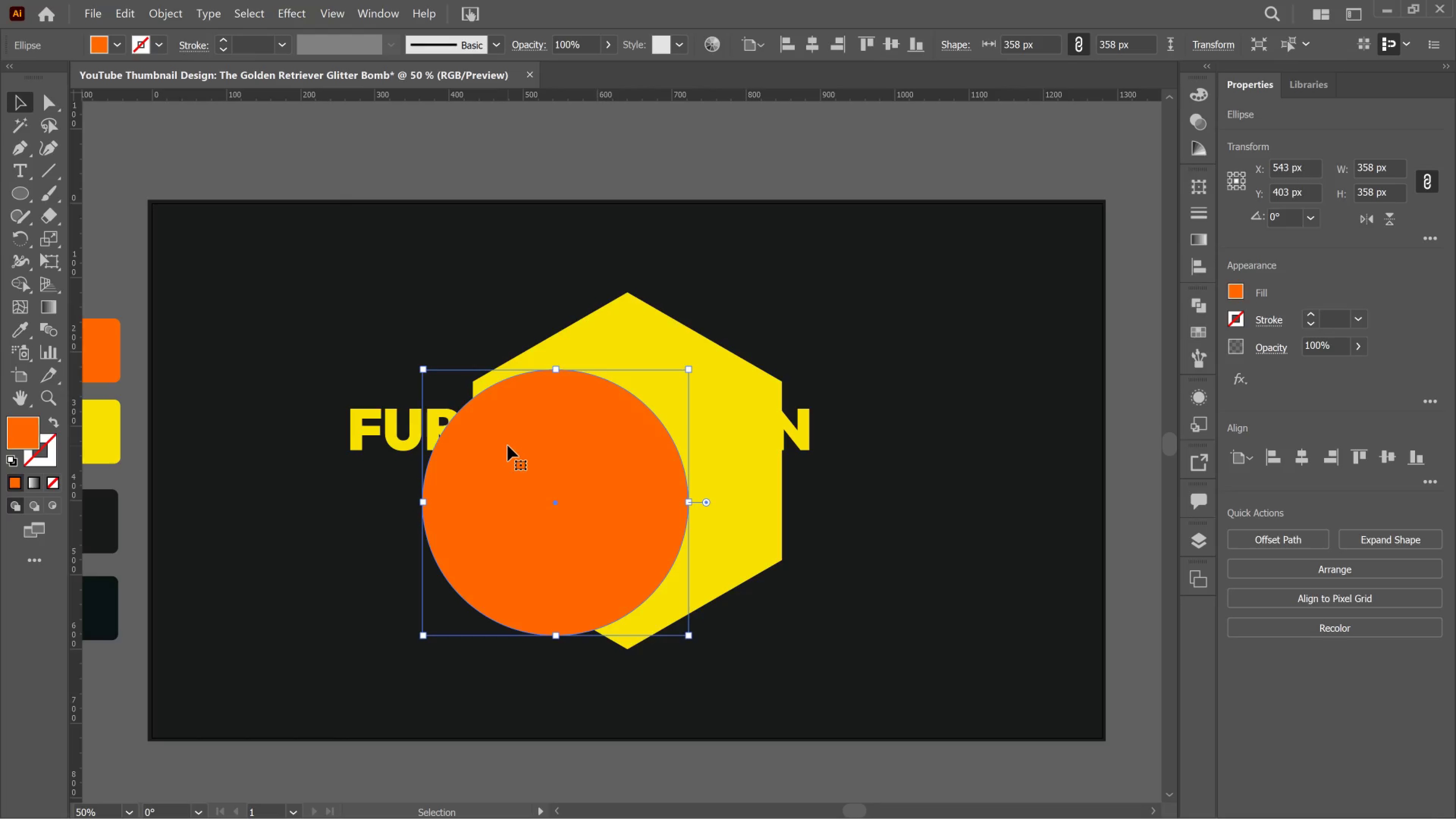 
key(Delete)
 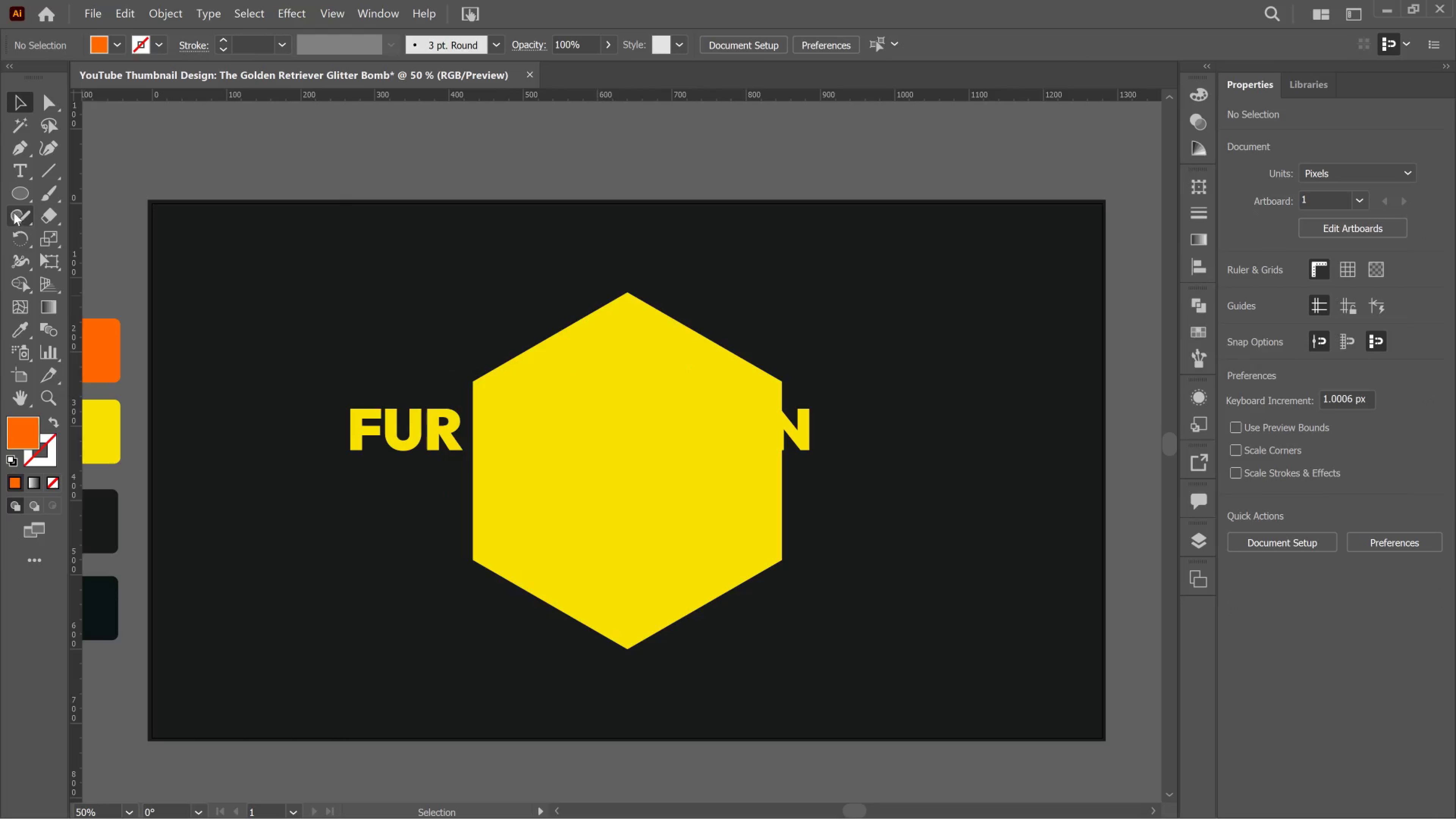 
left_click([17, 200])
 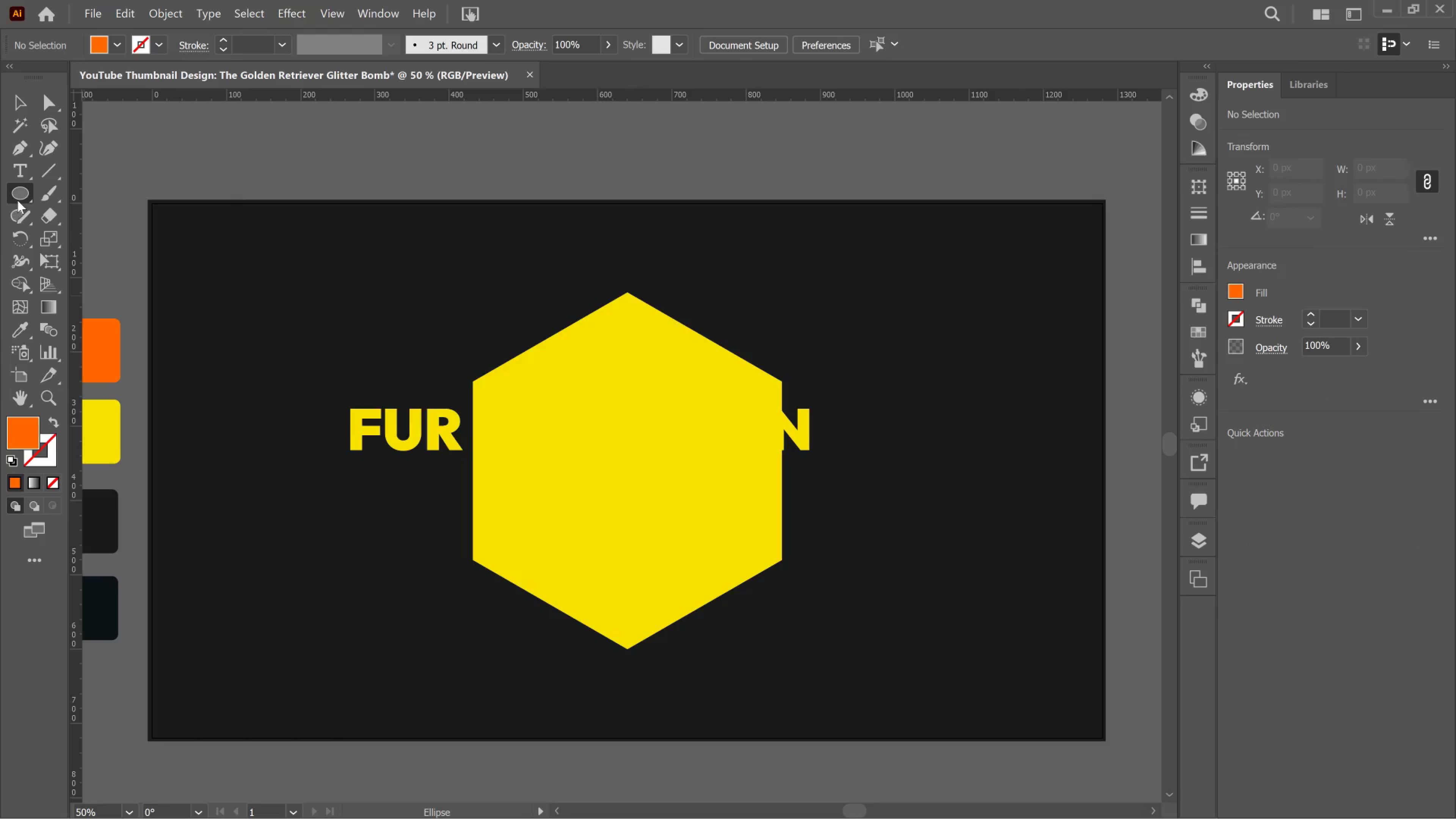 
right_click([17, 200])
 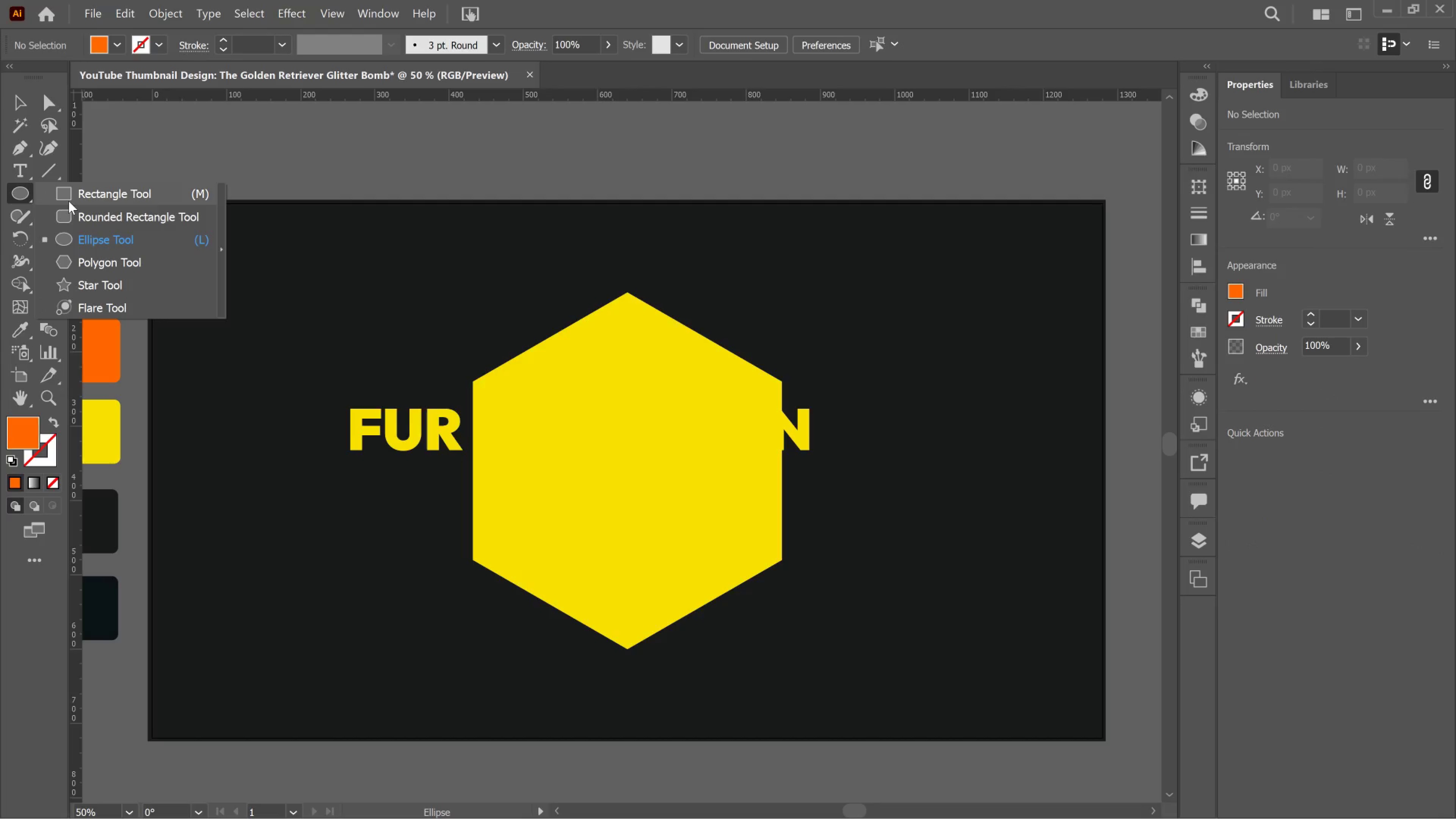 
left_click([69, 201])
 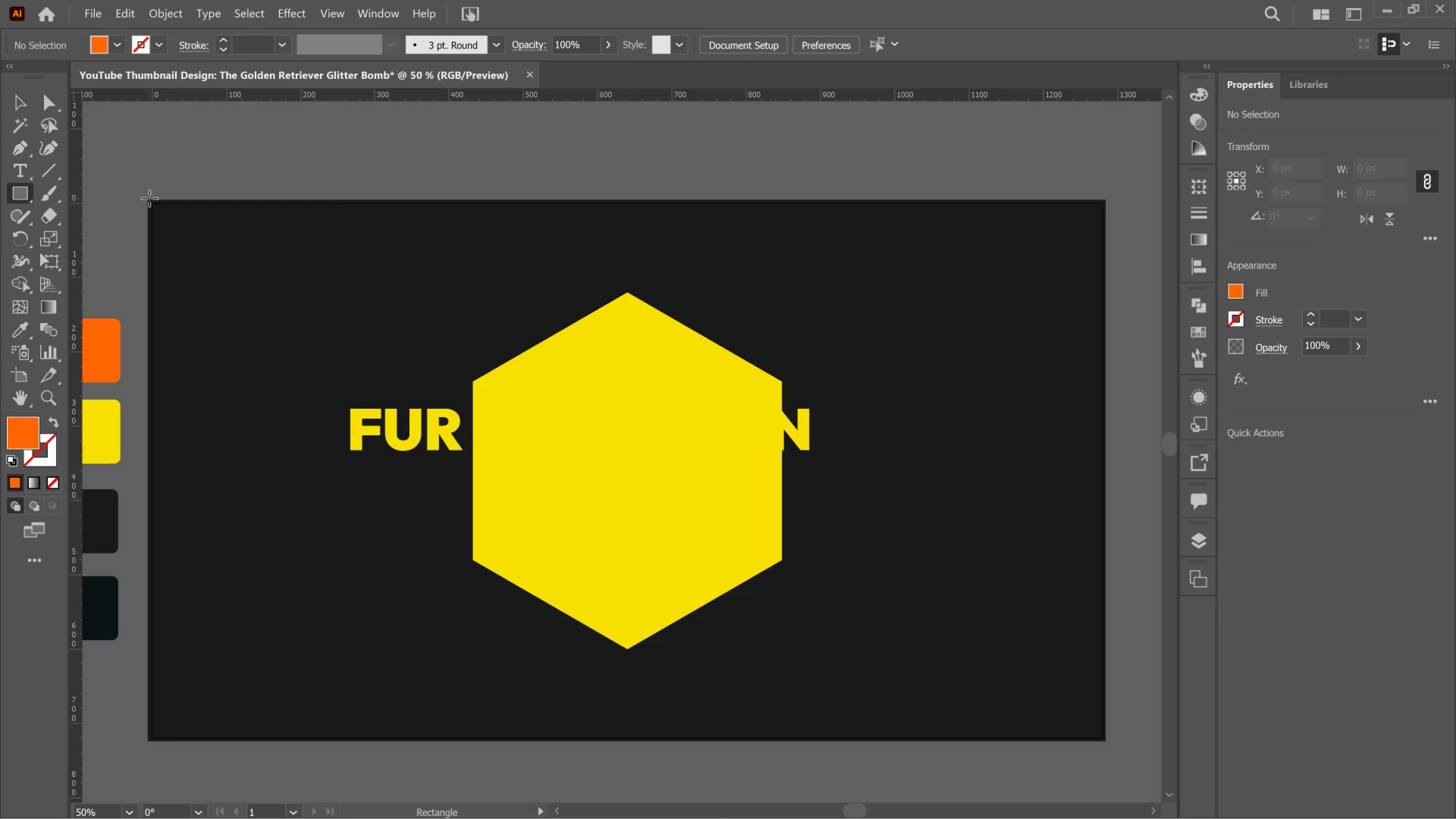 
left_click_drag(start_coordinate=[149, 198], to_coordinate=[1106, 741])
 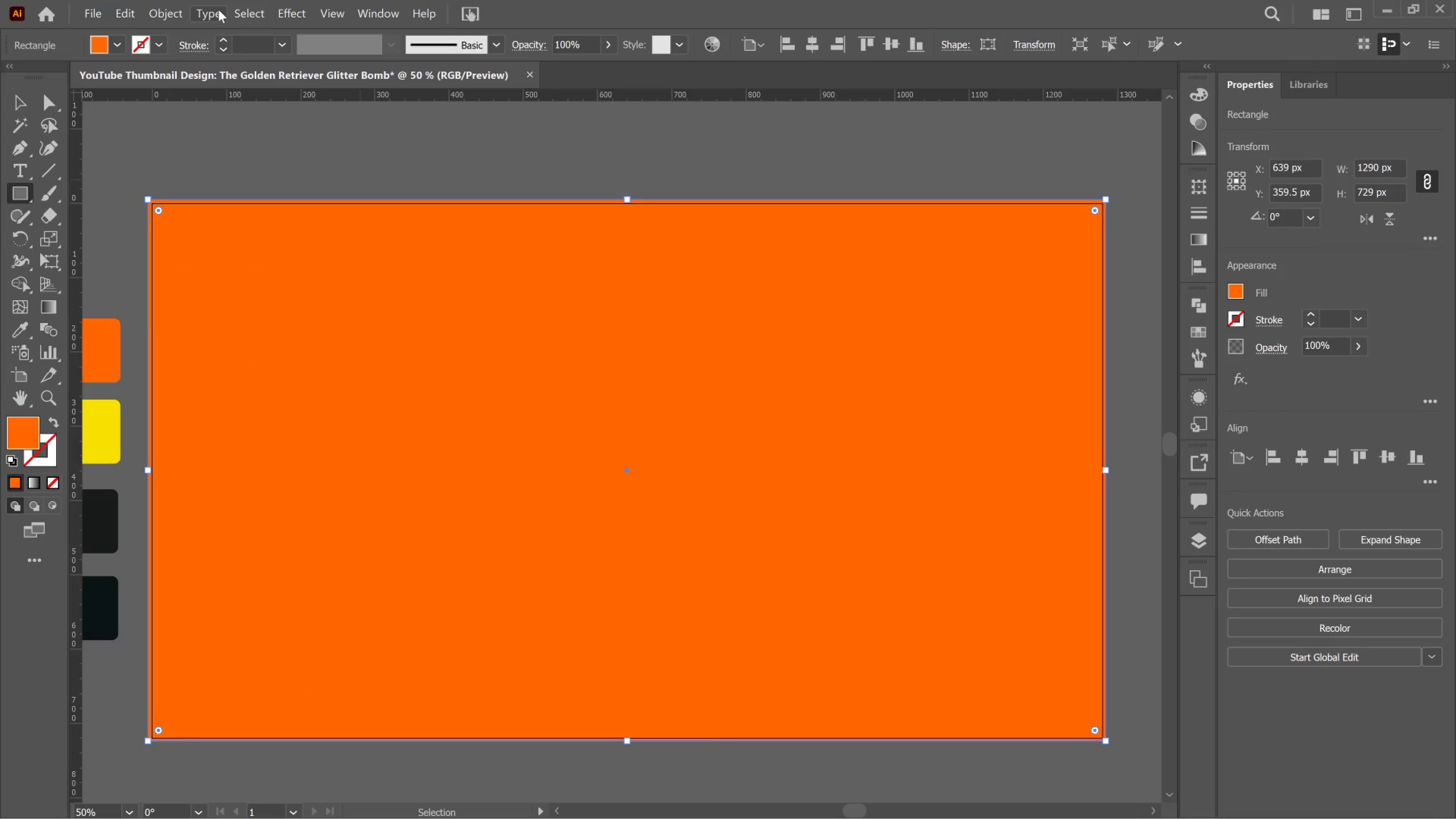 
left_click_drag(start_coordinate=[322, 13], to_coordinate=[328, 11])
 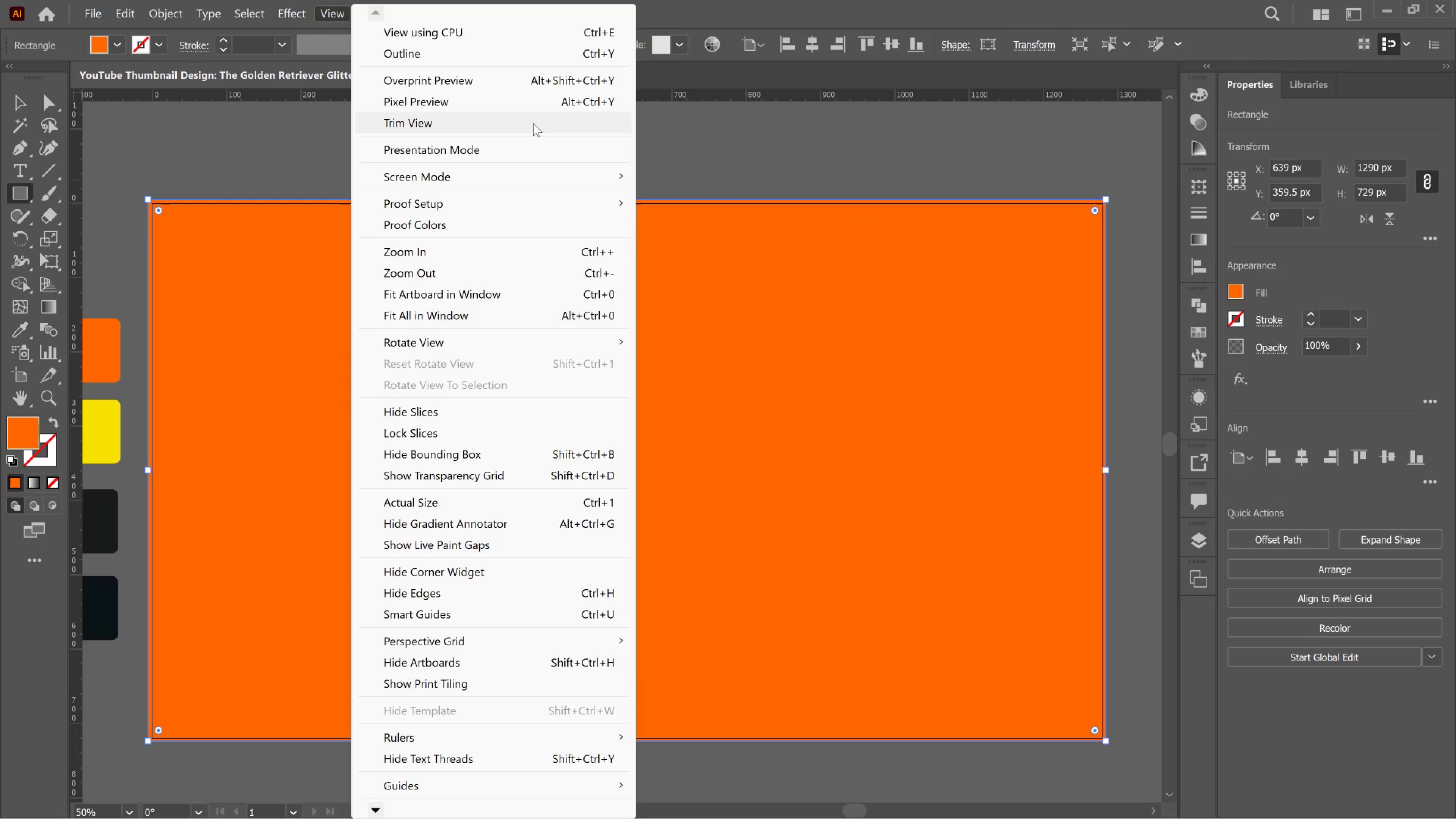 
wait(71.97)
 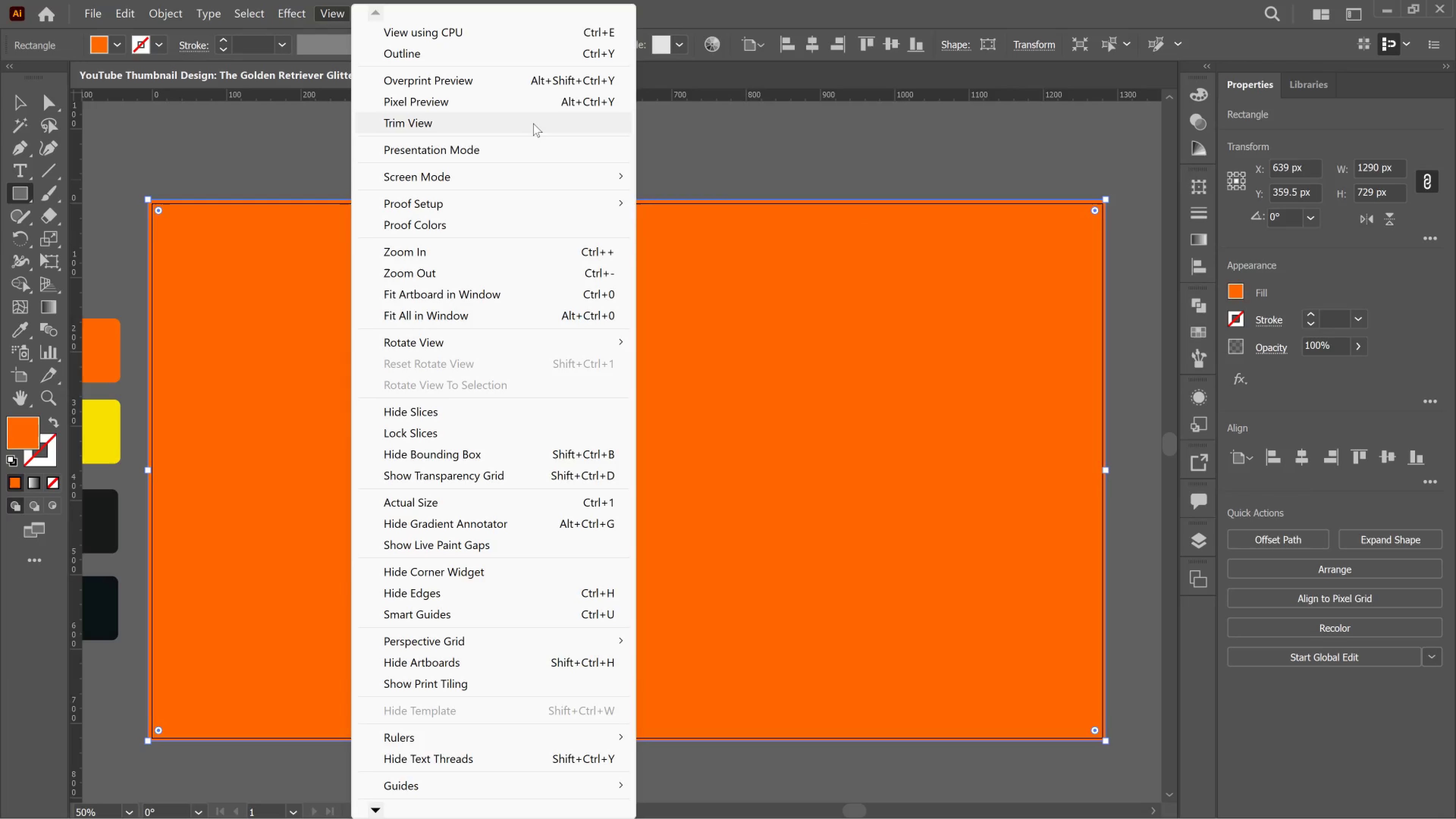 
left_click([370, 8])
 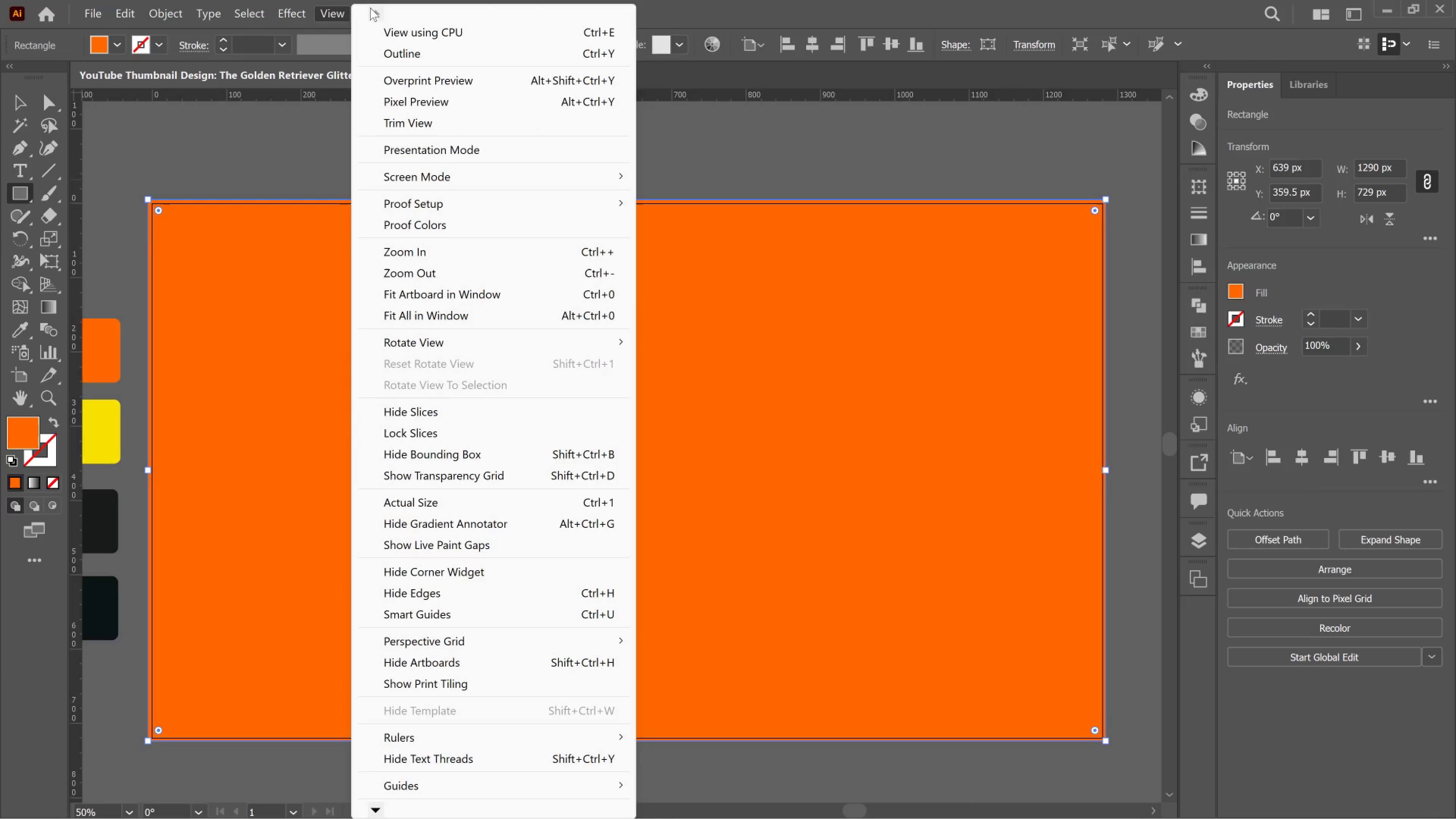 
left_click([370, 8])
 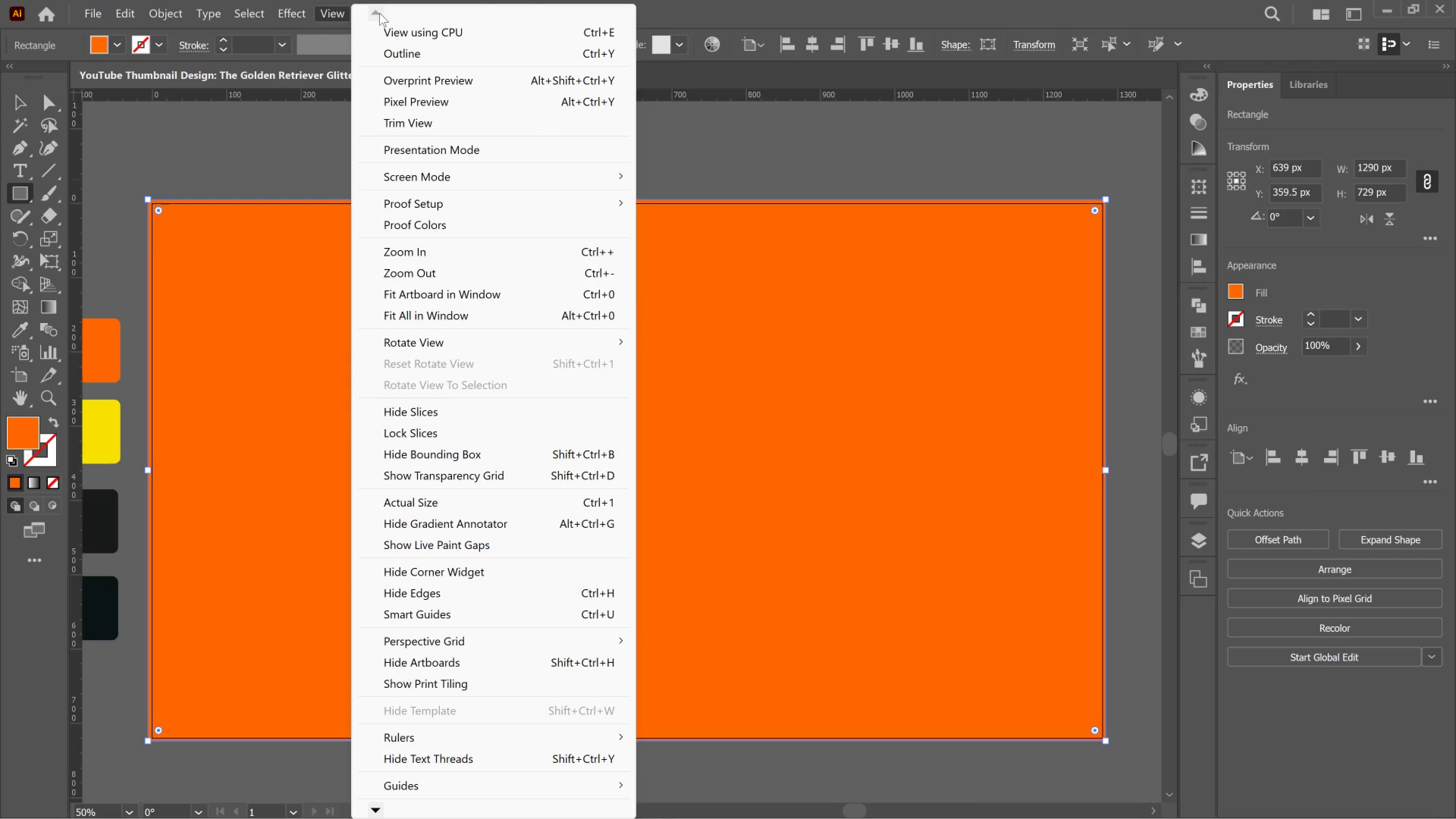 
left_click([380, 13])
 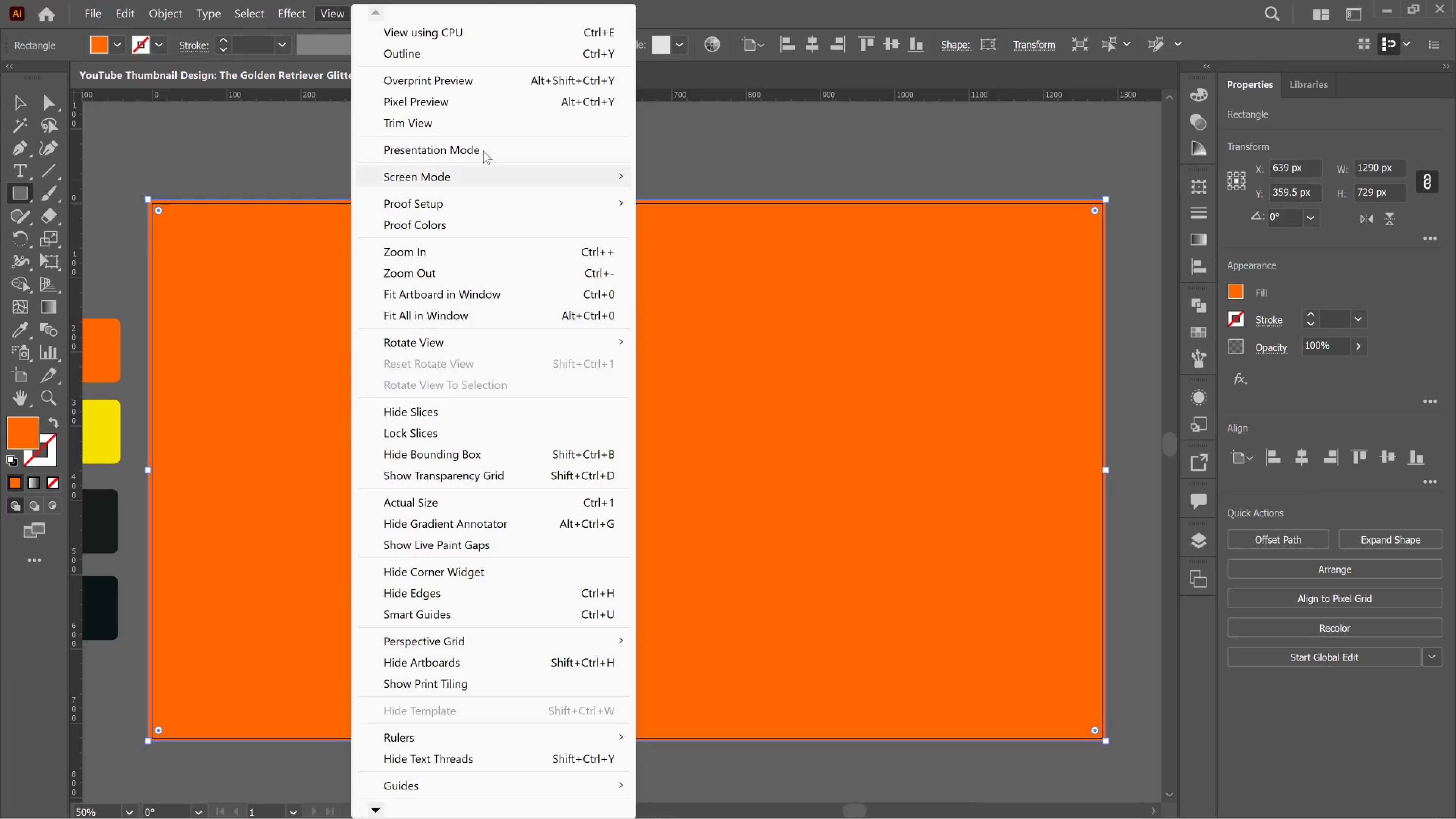 
left_click([841, 163])
 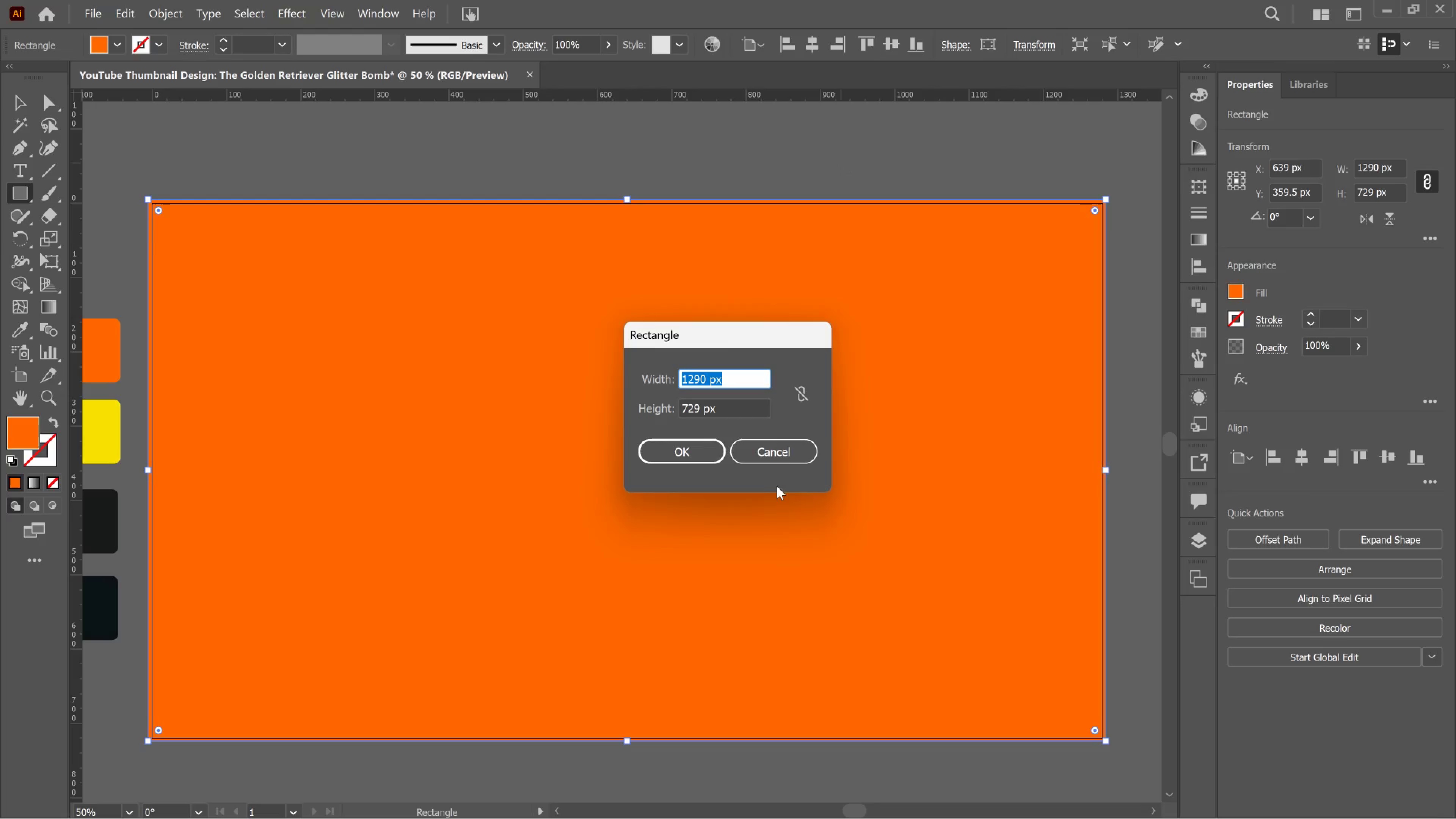 
left_click_drag(start_coordinate=[776, 451], to_coordinate=[759, 477])
 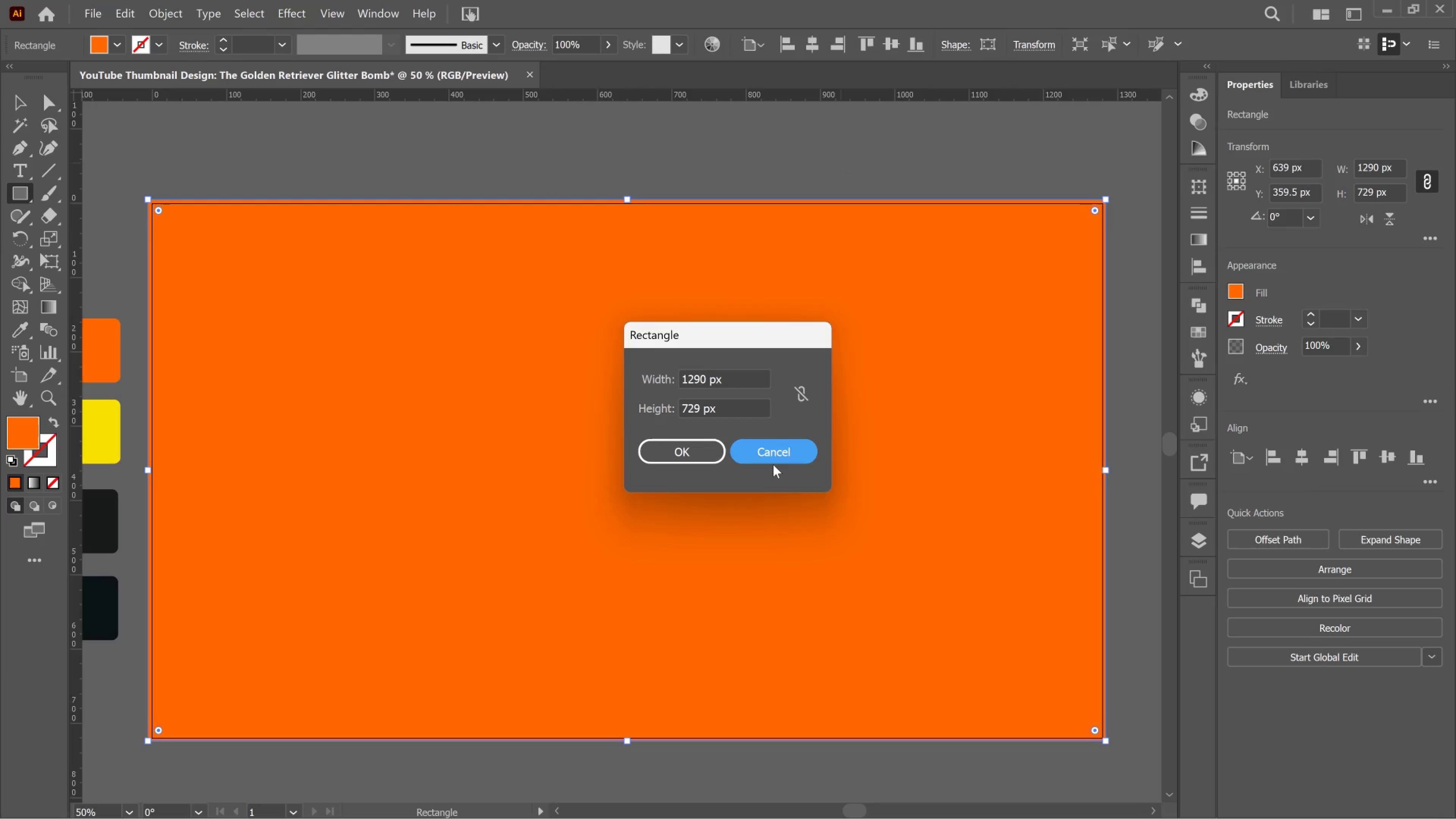 
left_click([769, 463])
 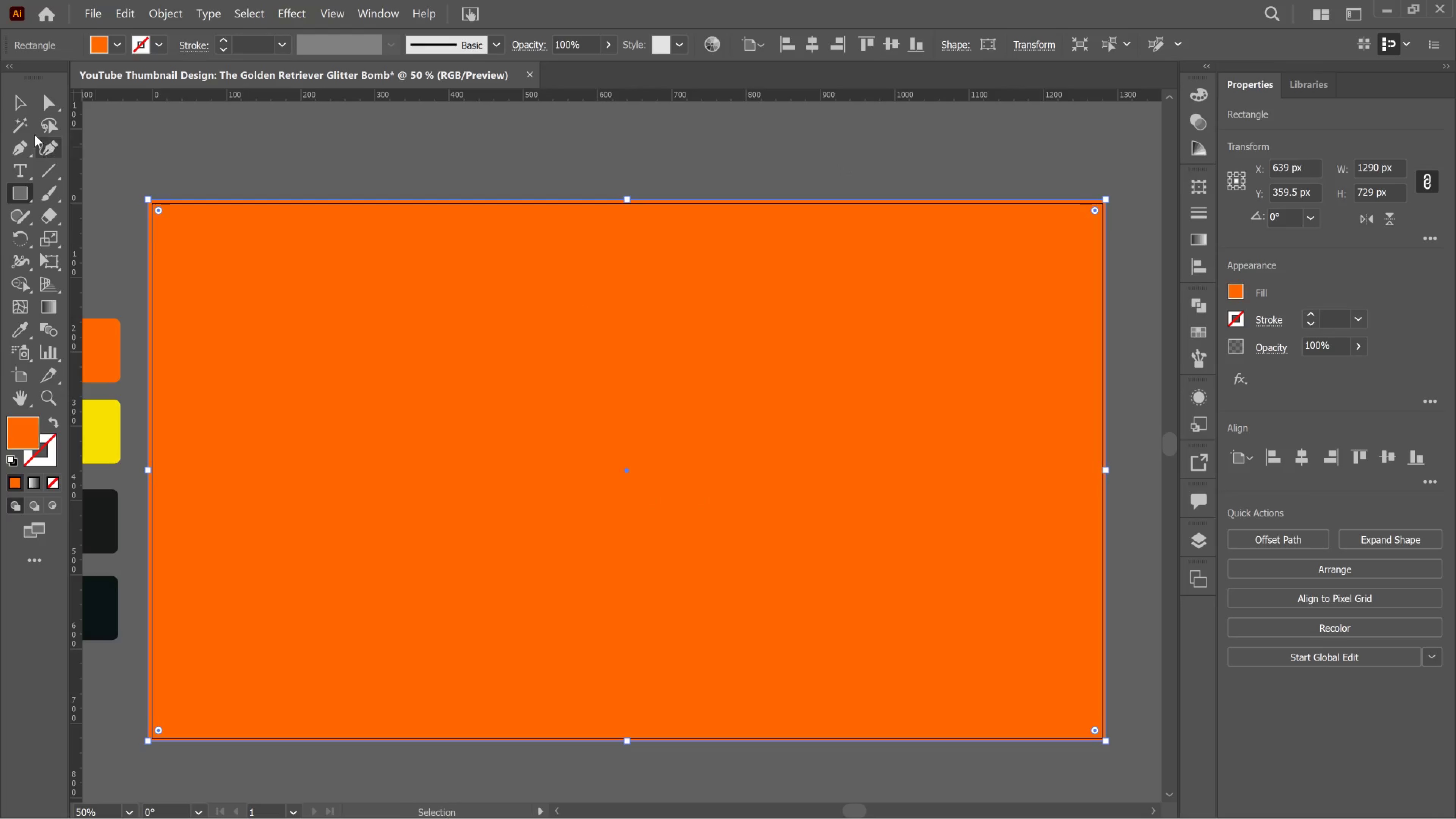 
left_click([25, 115])
 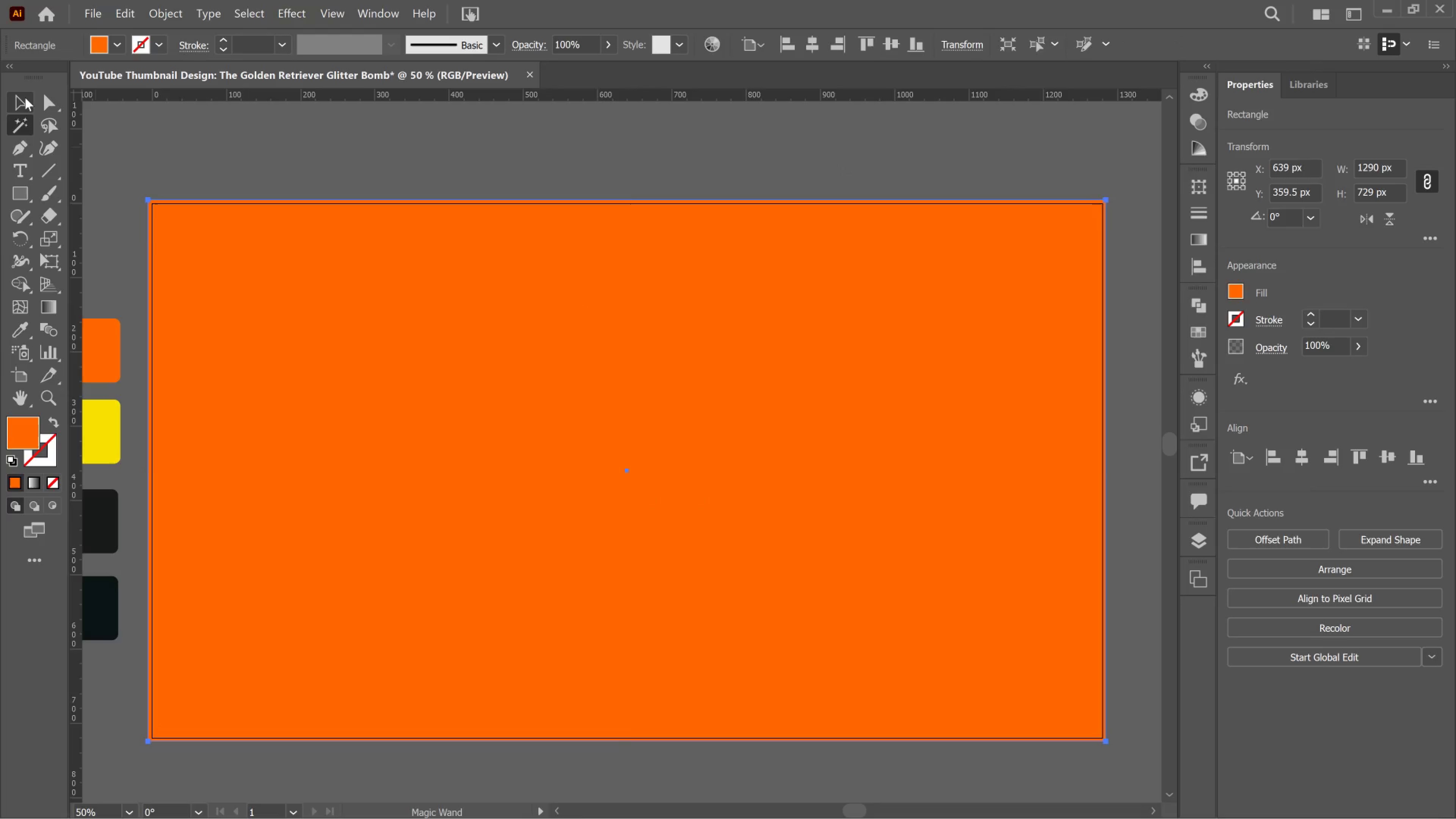 
left_click([25, 97])
 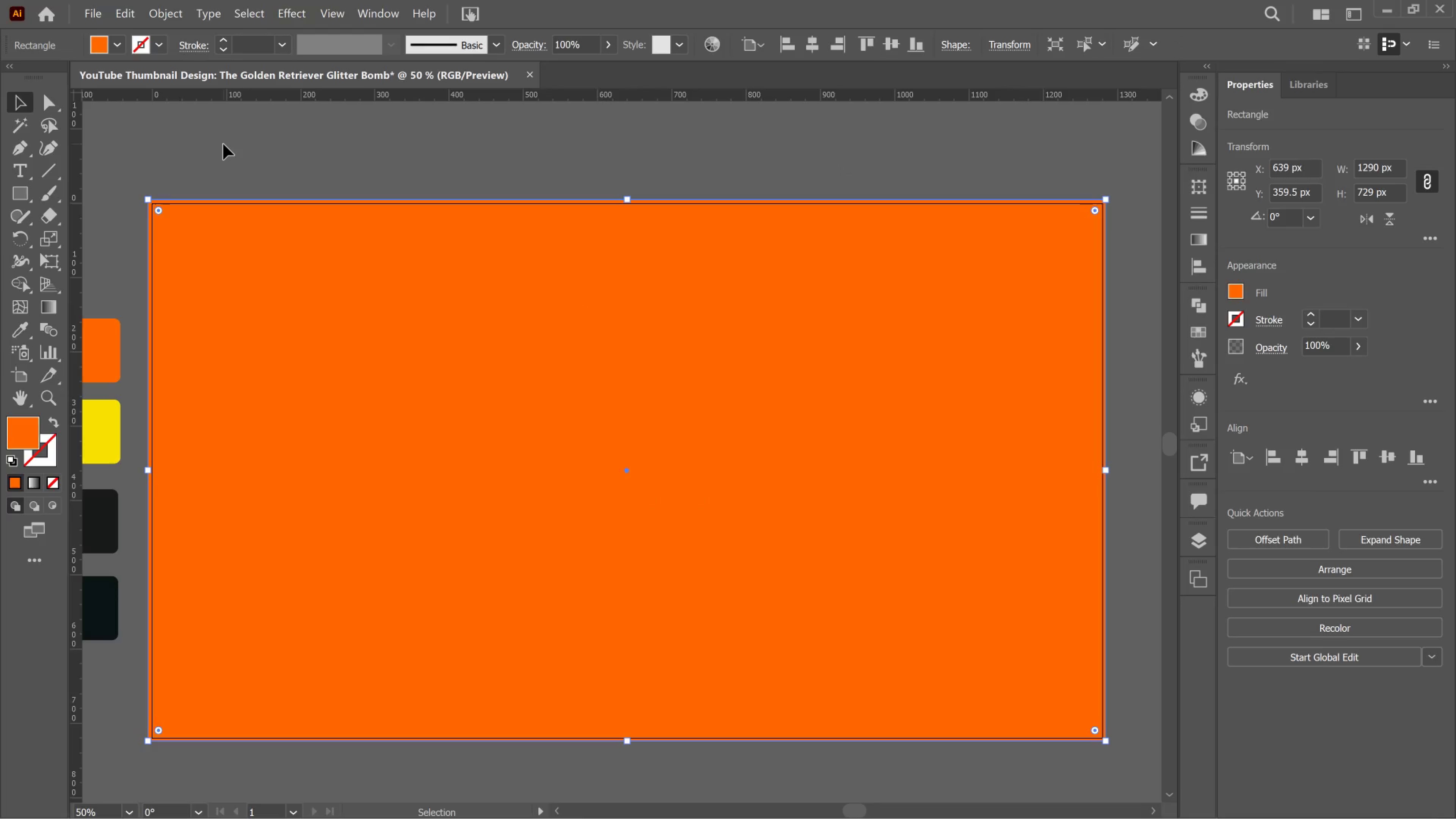 
left_click([223, 144])
 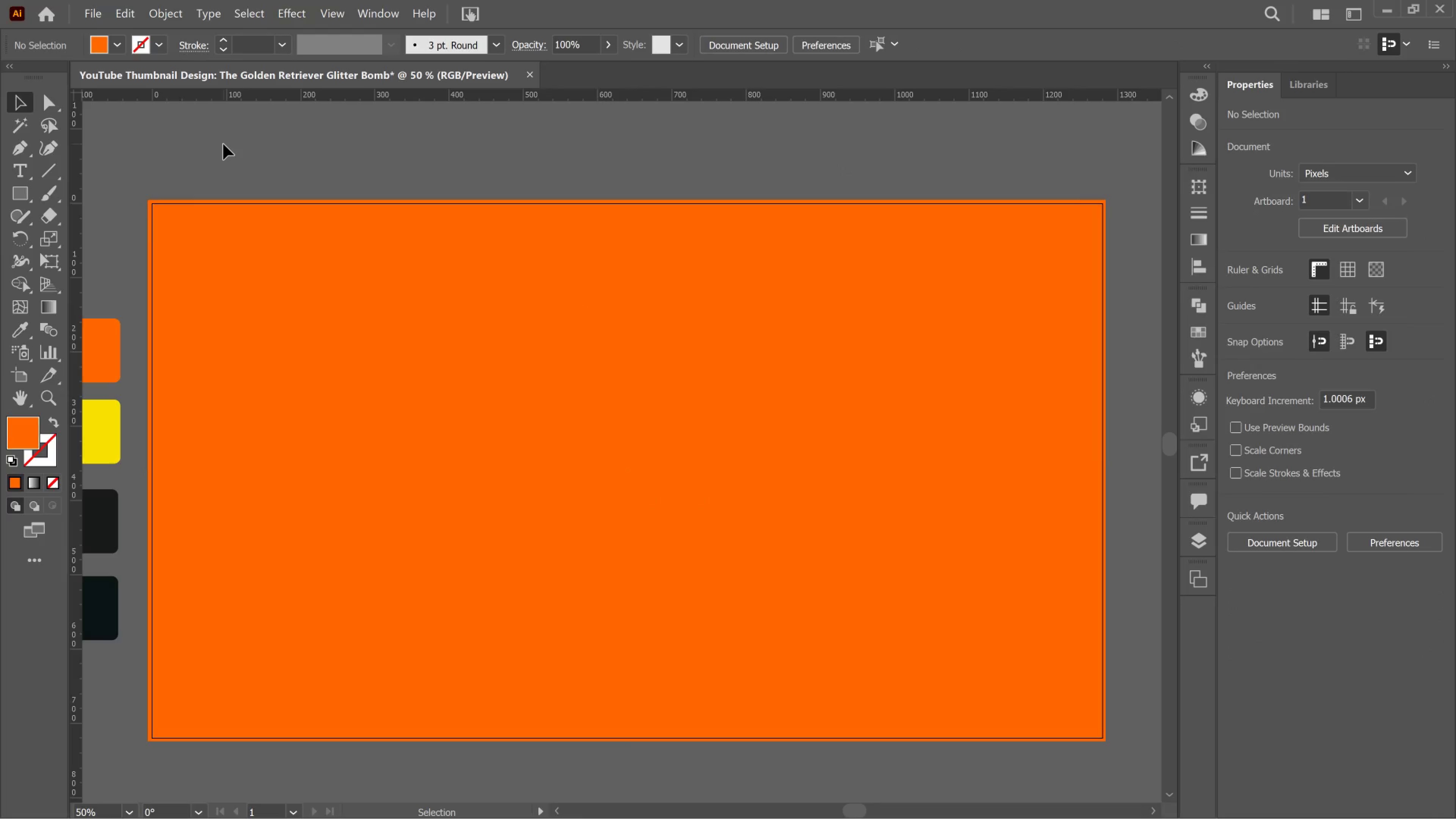 
left_click_drag(start_coordinate=[223, 144], to_coordinate=[87, 717])
 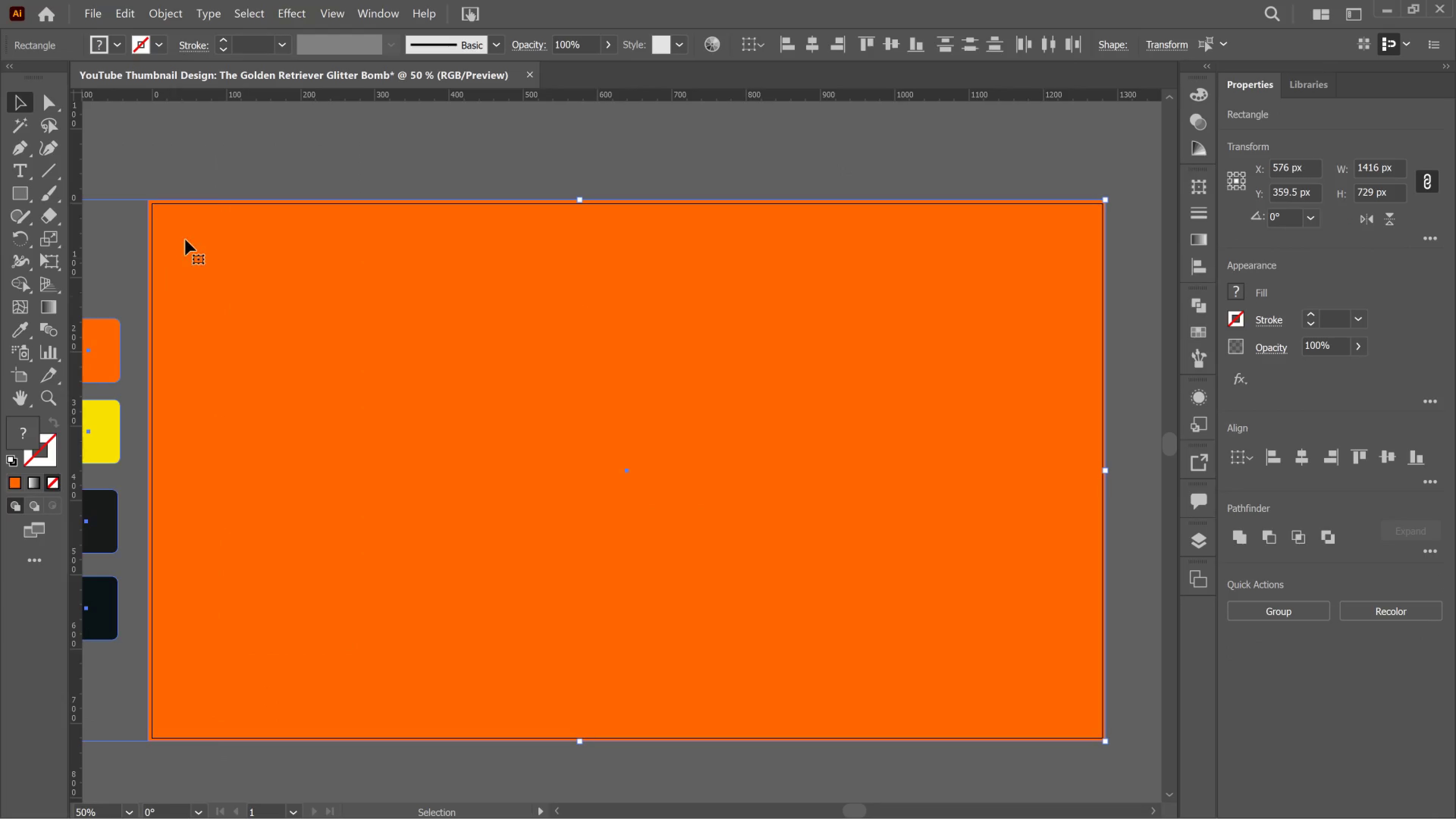 
left_click([238, 135])
 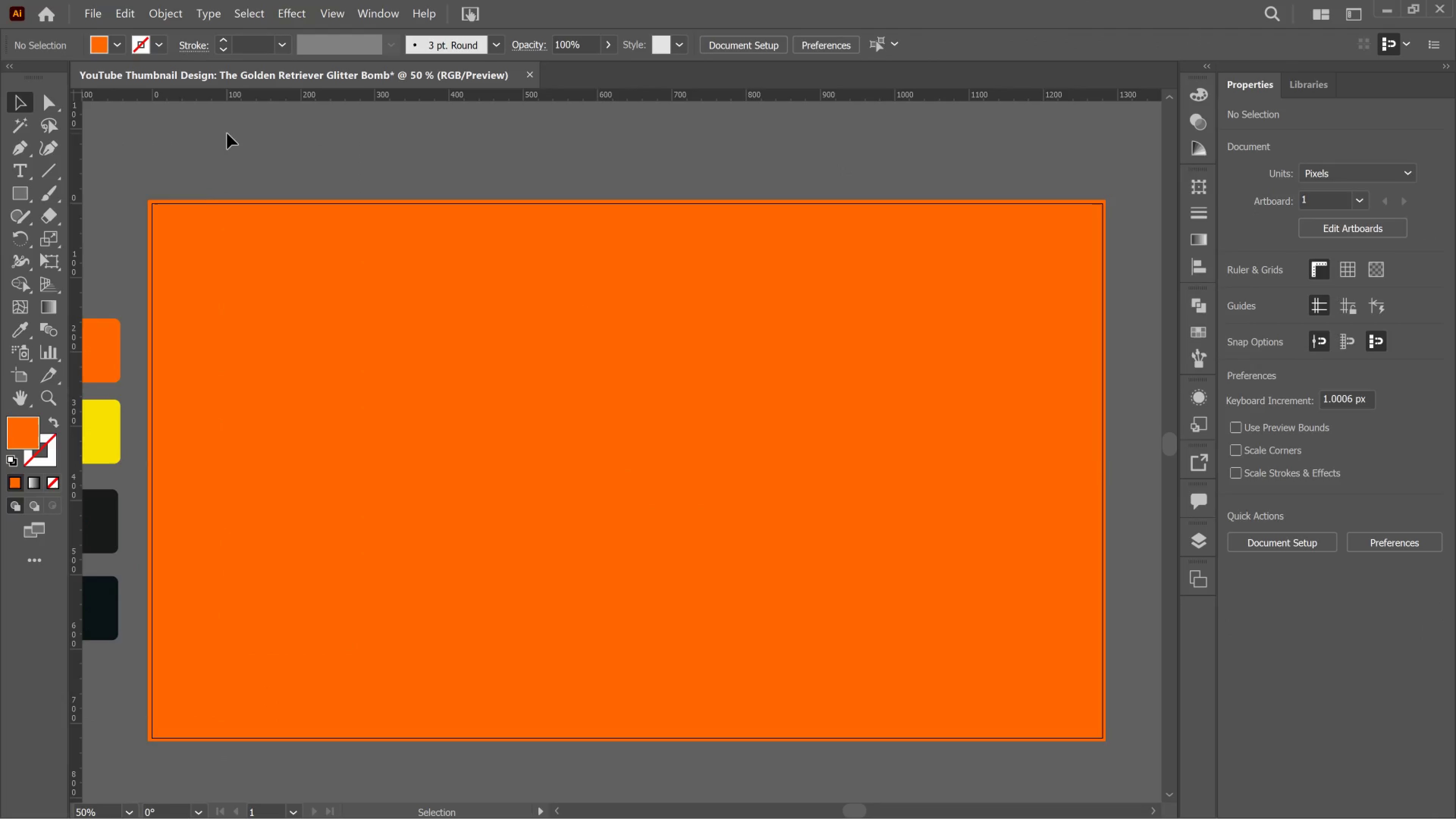 
wait(12.76)
 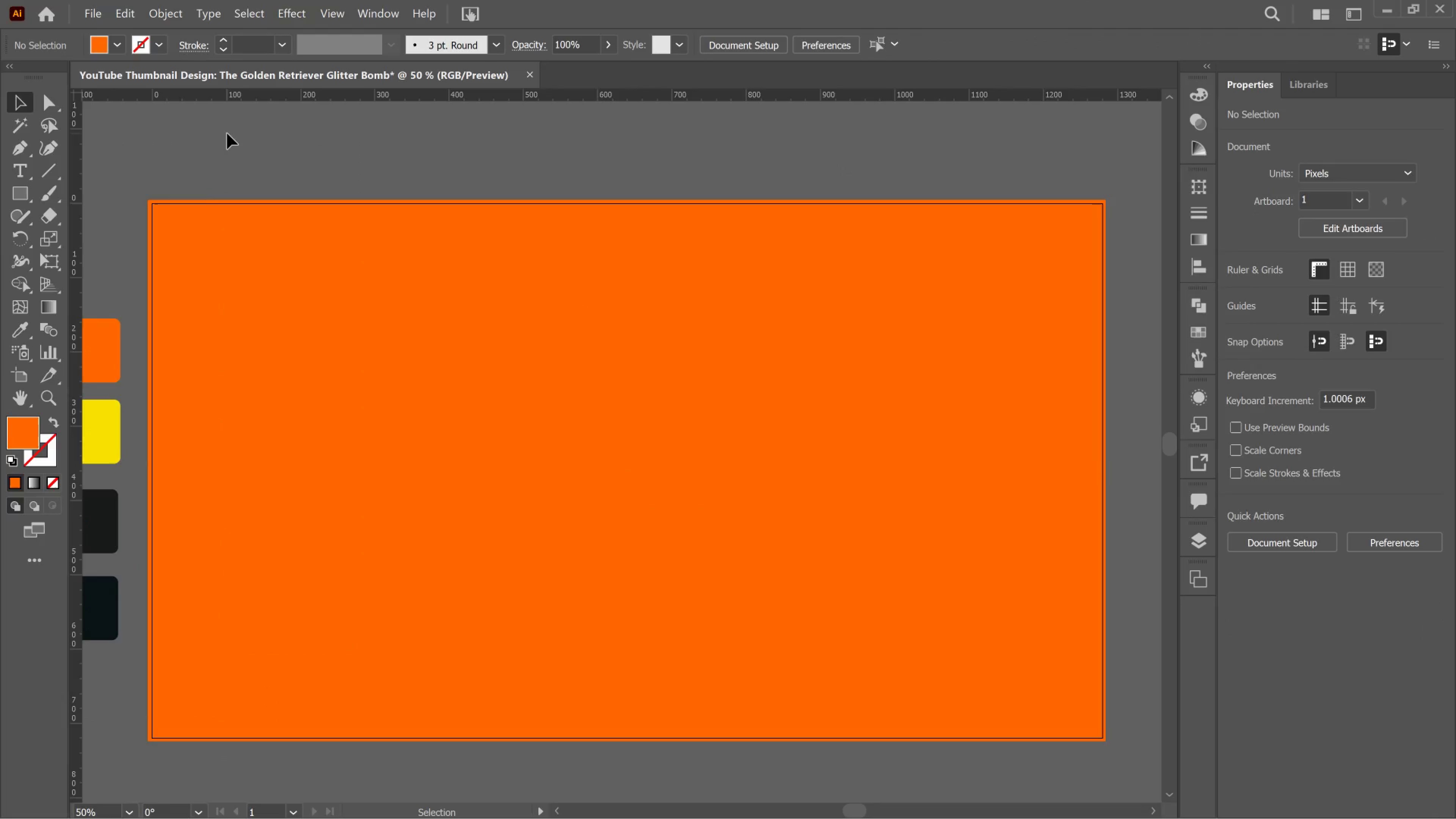 
left_click_drag(start_coordinate=[99, 193], to_coordinate=[184, 774])
 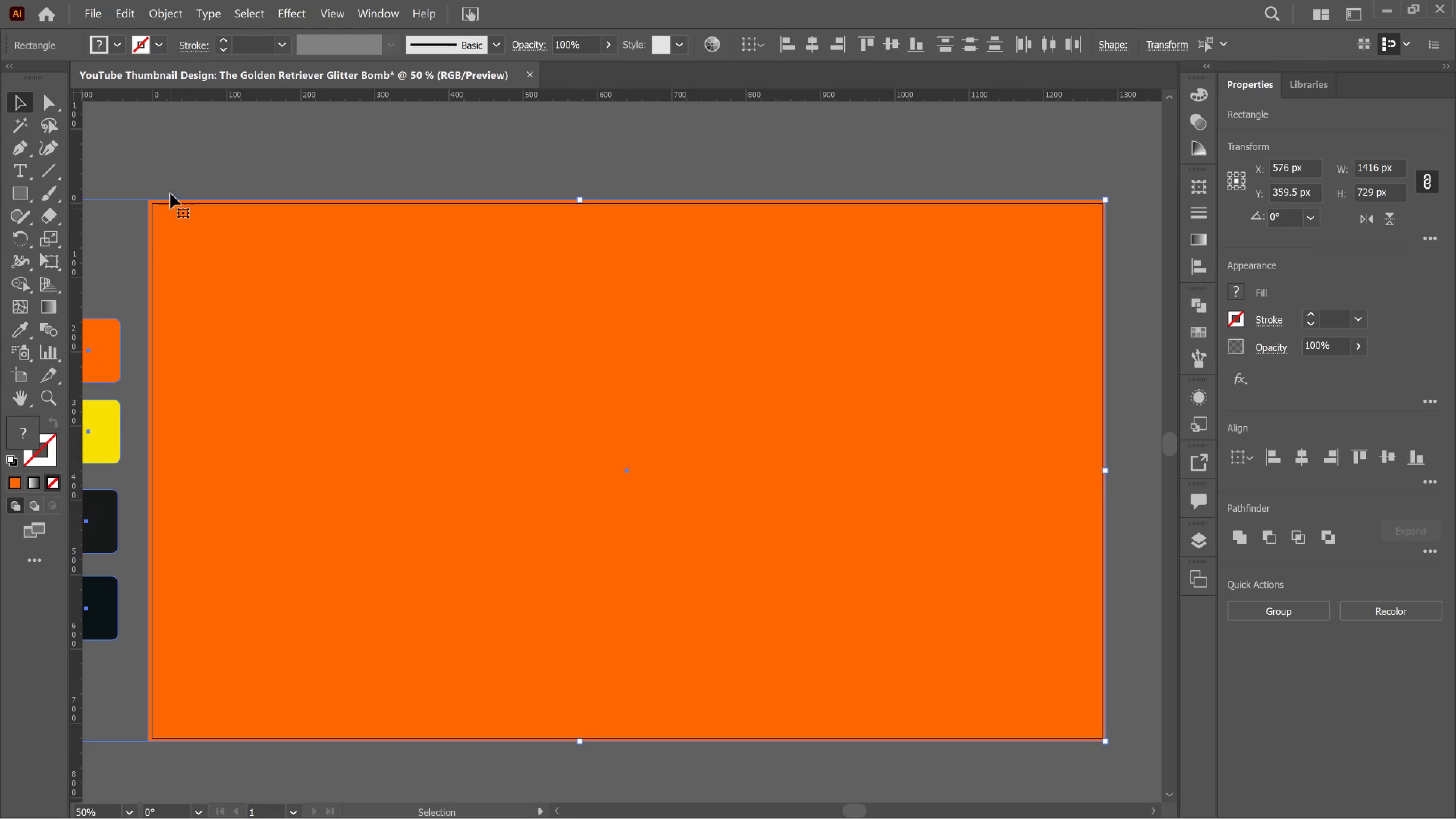 
left_click([164, 166])
 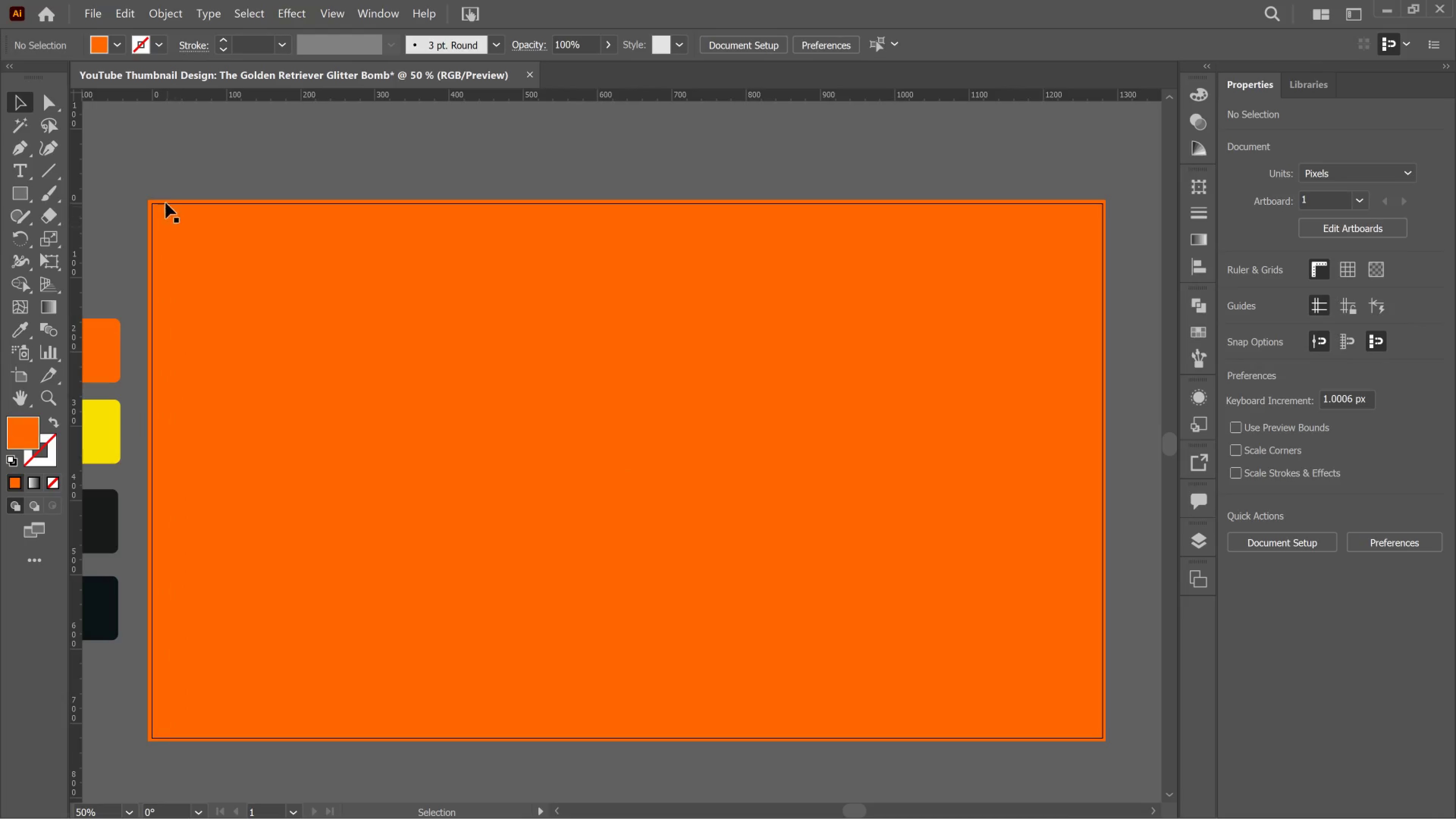 
wait(9.46)
 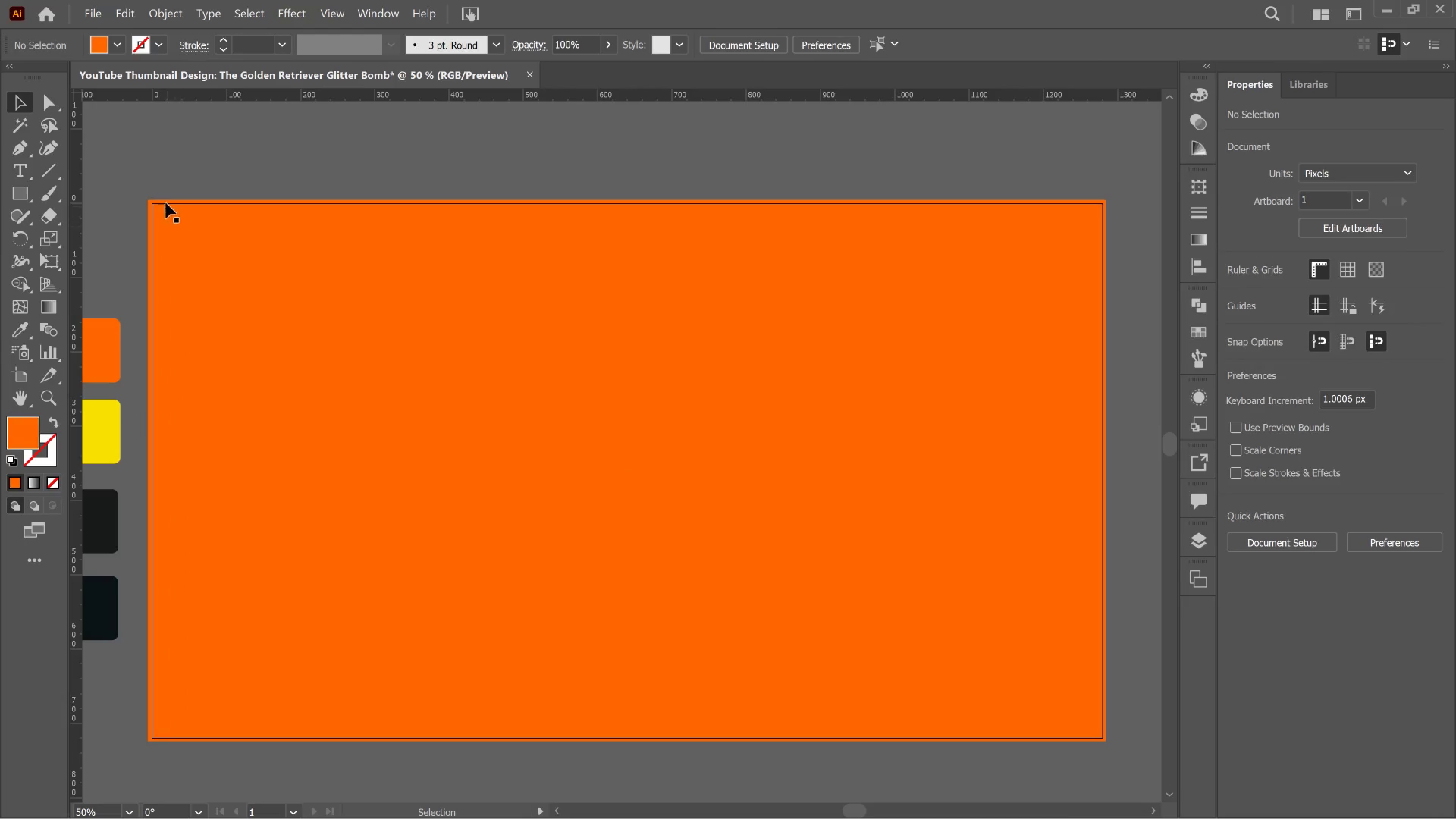 
left_click_drag(start_coordinate=[103, 171], to_coordinate=[198, 776])
 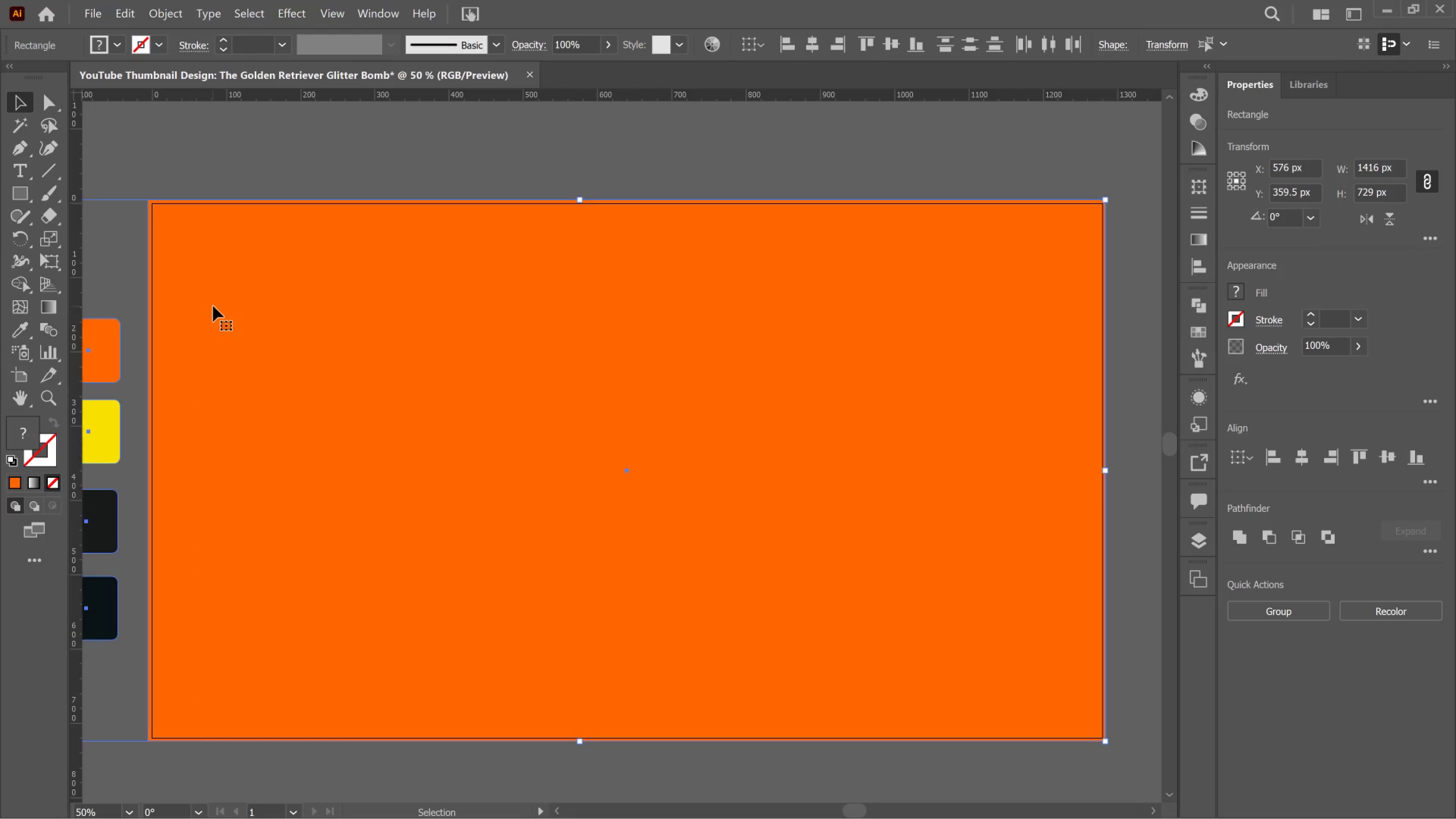 
wait(22.9)
 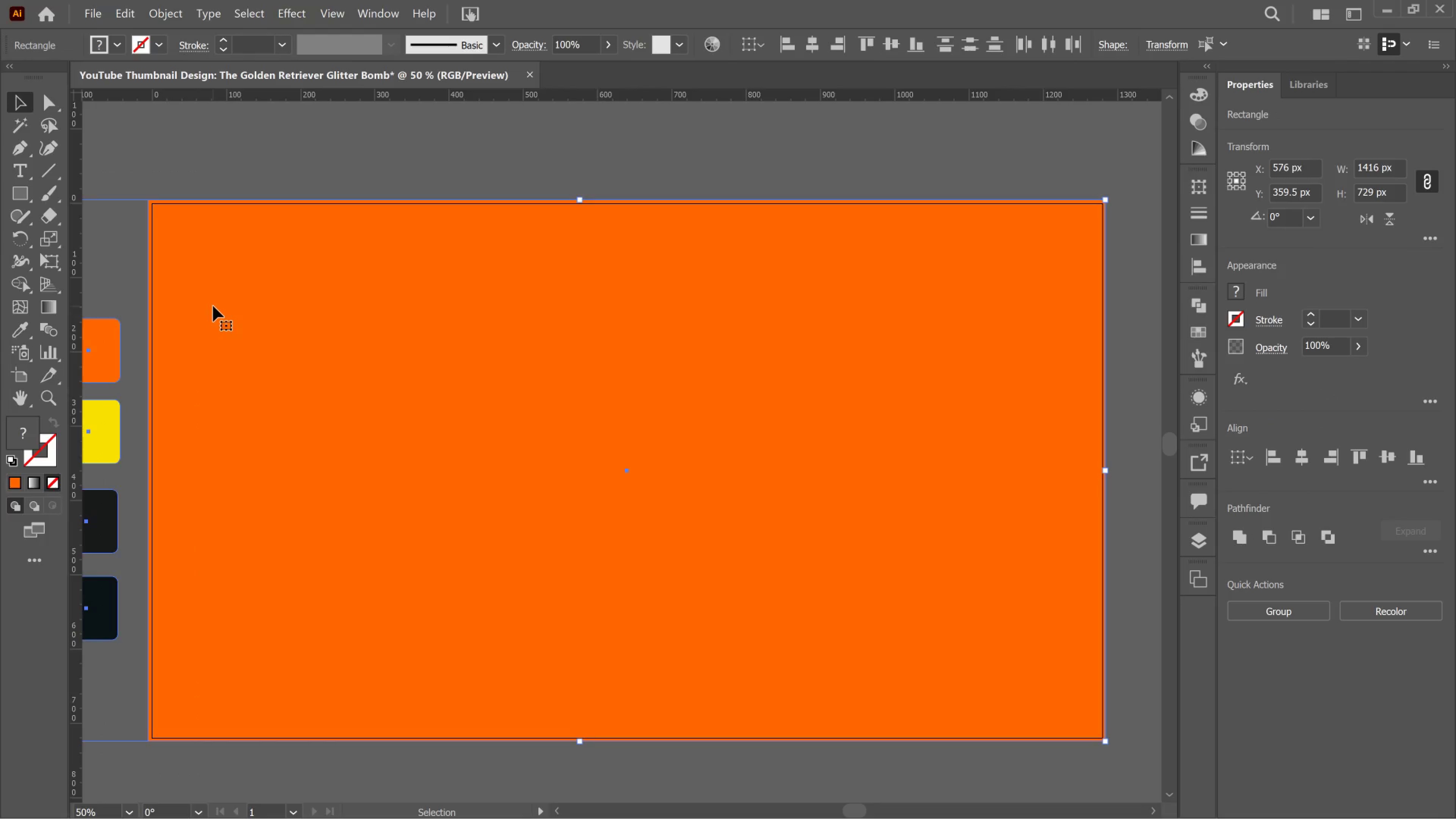 
left_click([416, 773])
 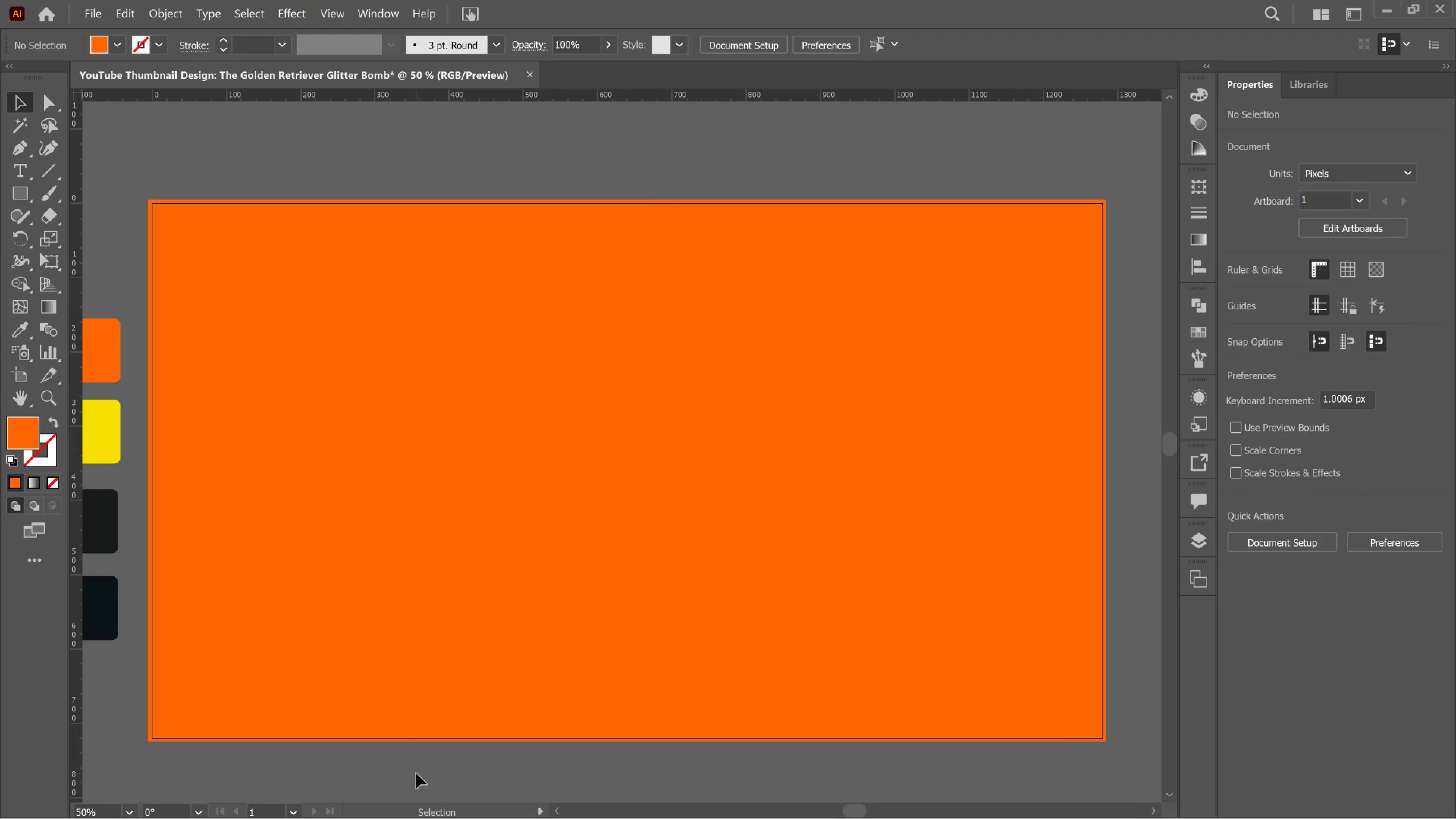 
left_click([416, 773])
 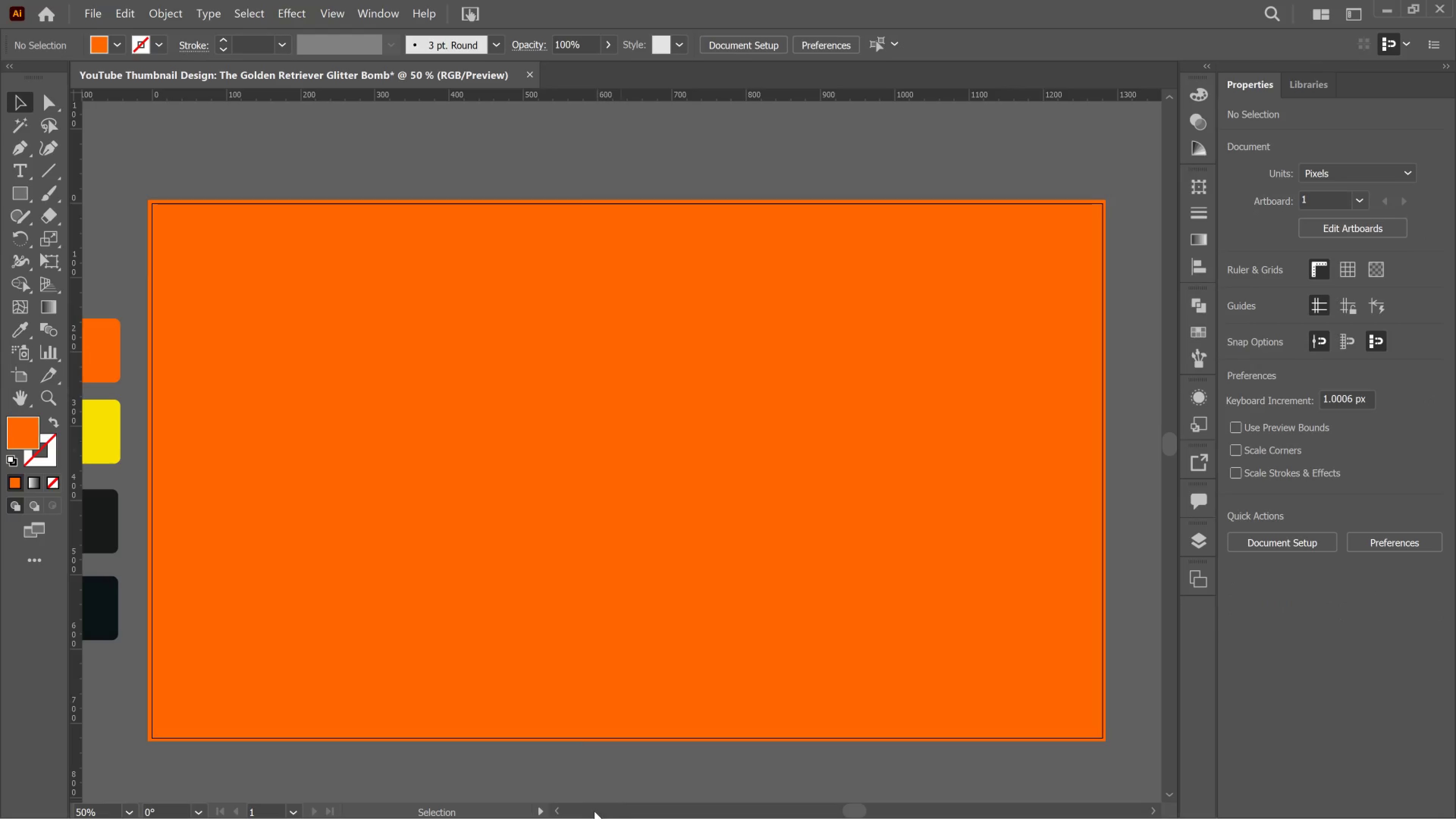 
left_click([558, 806])
 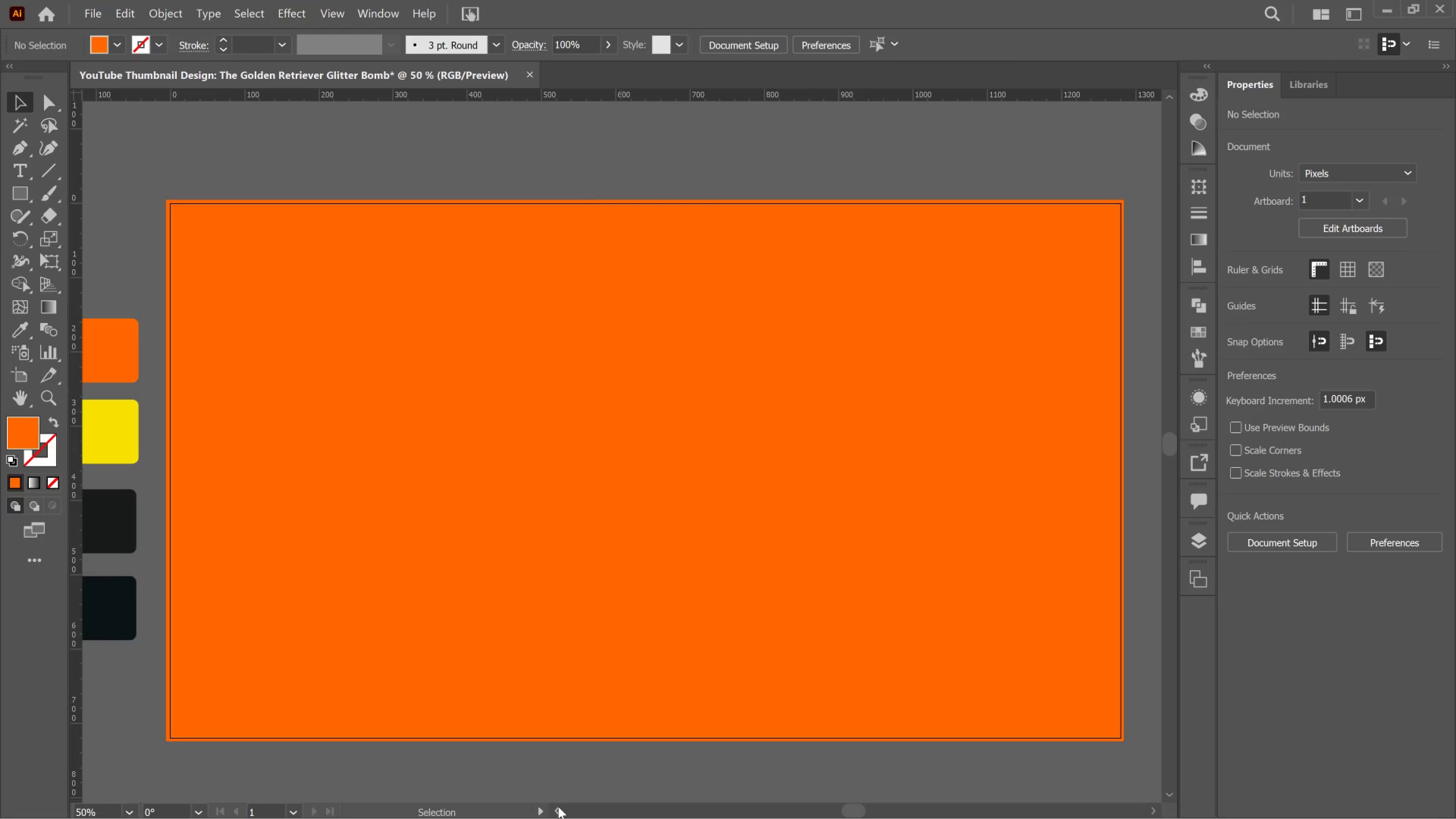 
left_click([558, 806])
 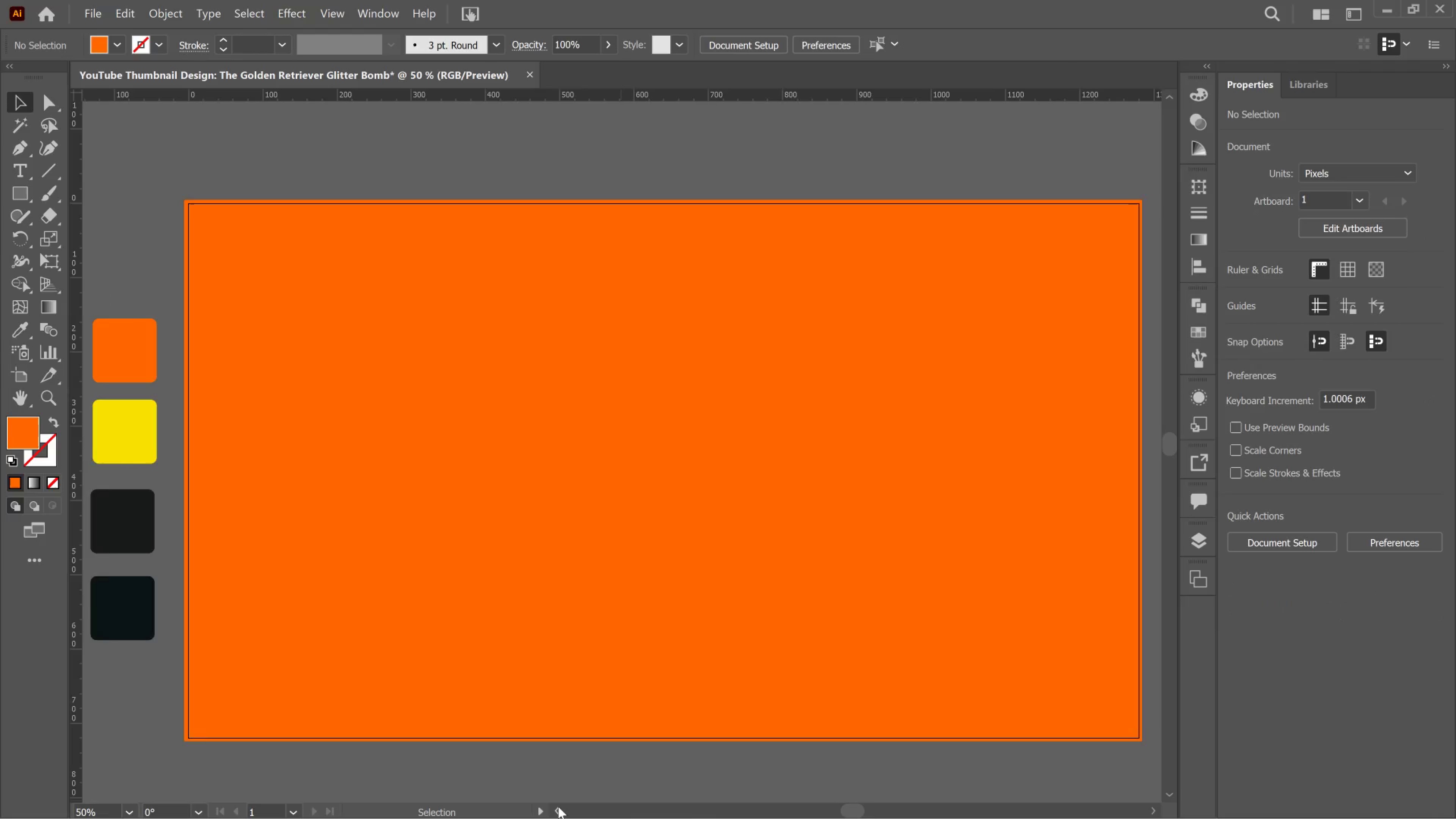 
left_click([558, 806])
 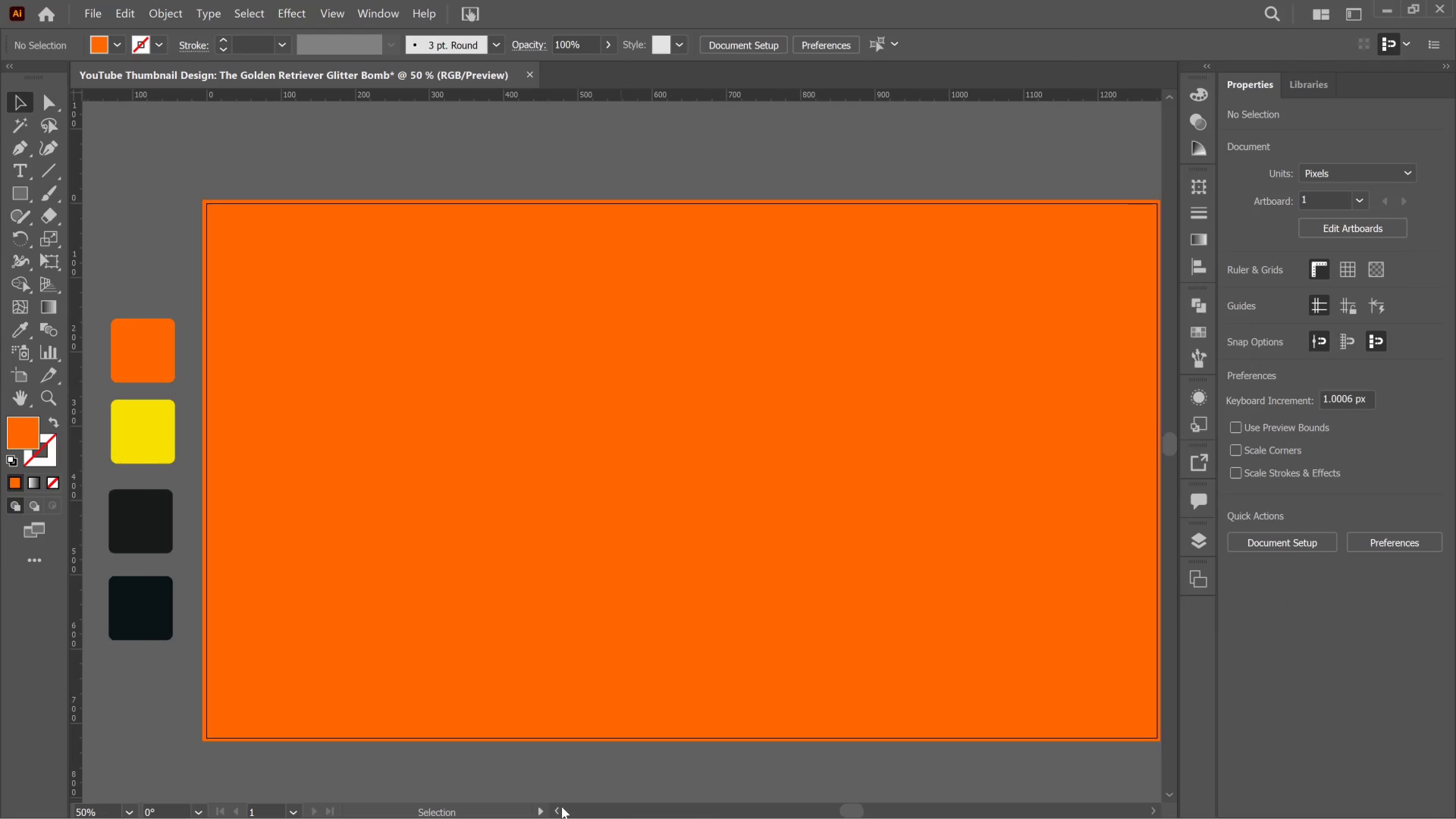 
left_click_drag(start_coordinate=[558, 806], to_coordinate=[562, 806])
 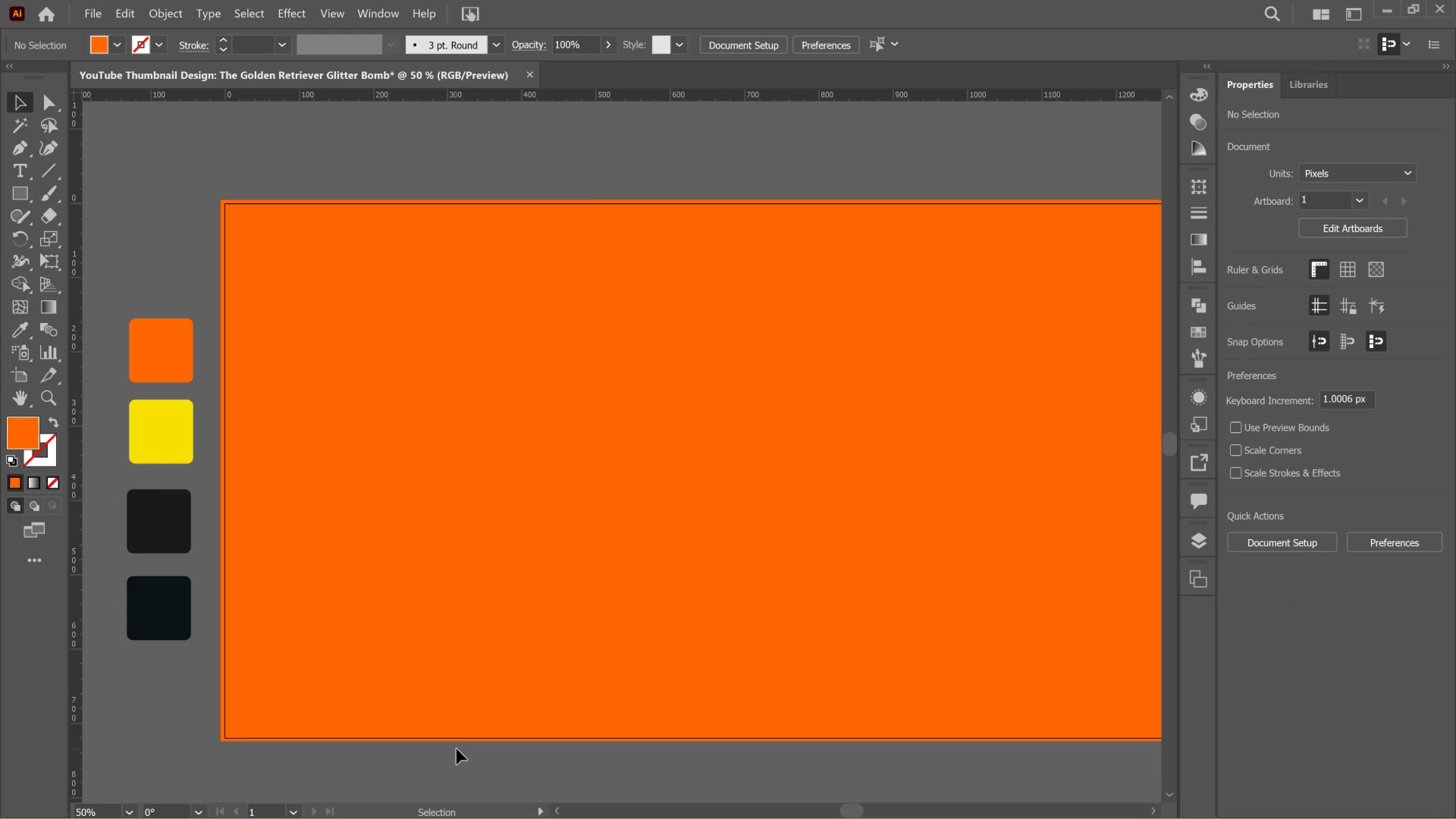 
left_click_drag(start_coordinate=[455, 749], to_coordinate=[161, 177])
 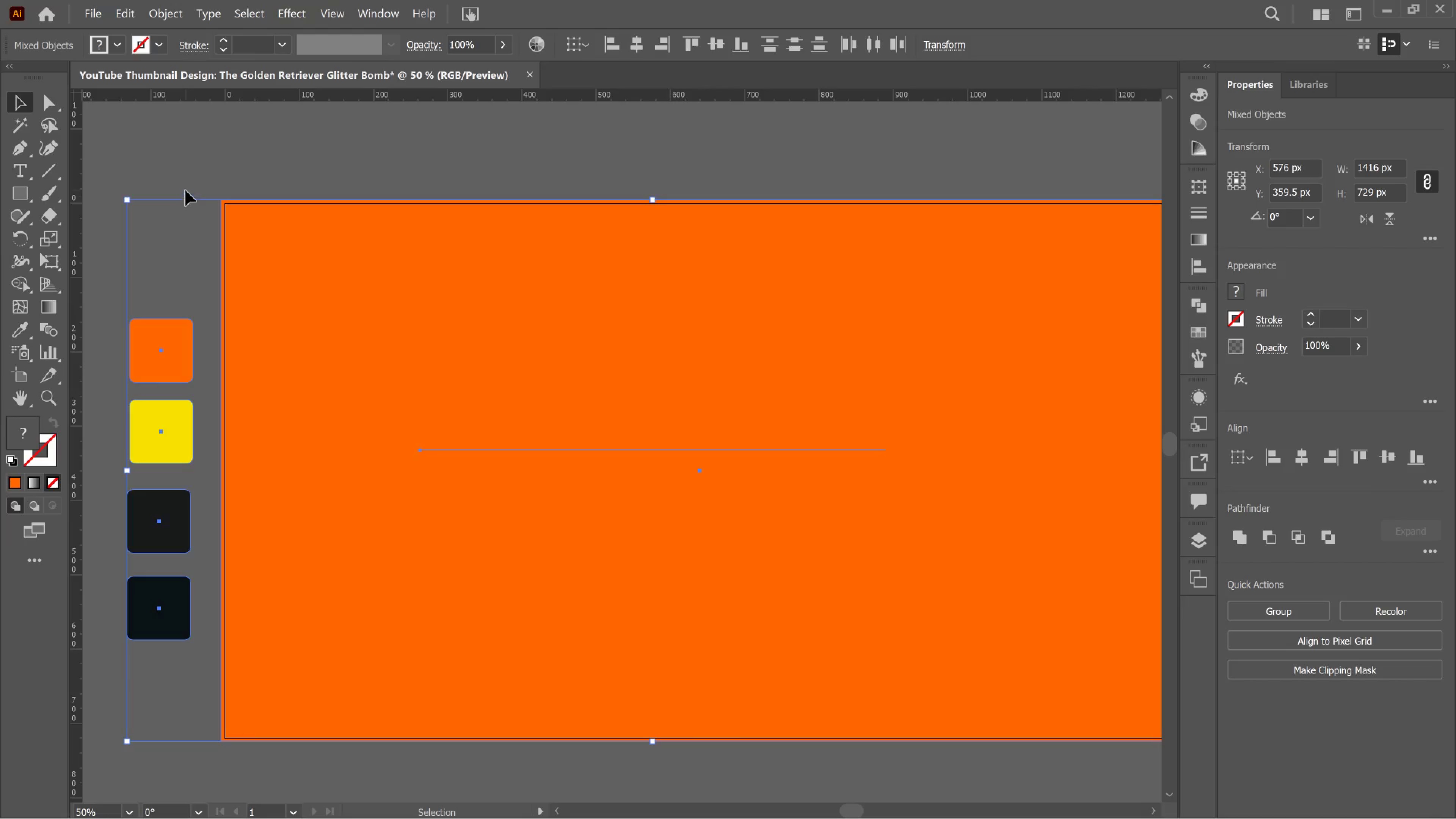 
left_click([182, 185])
 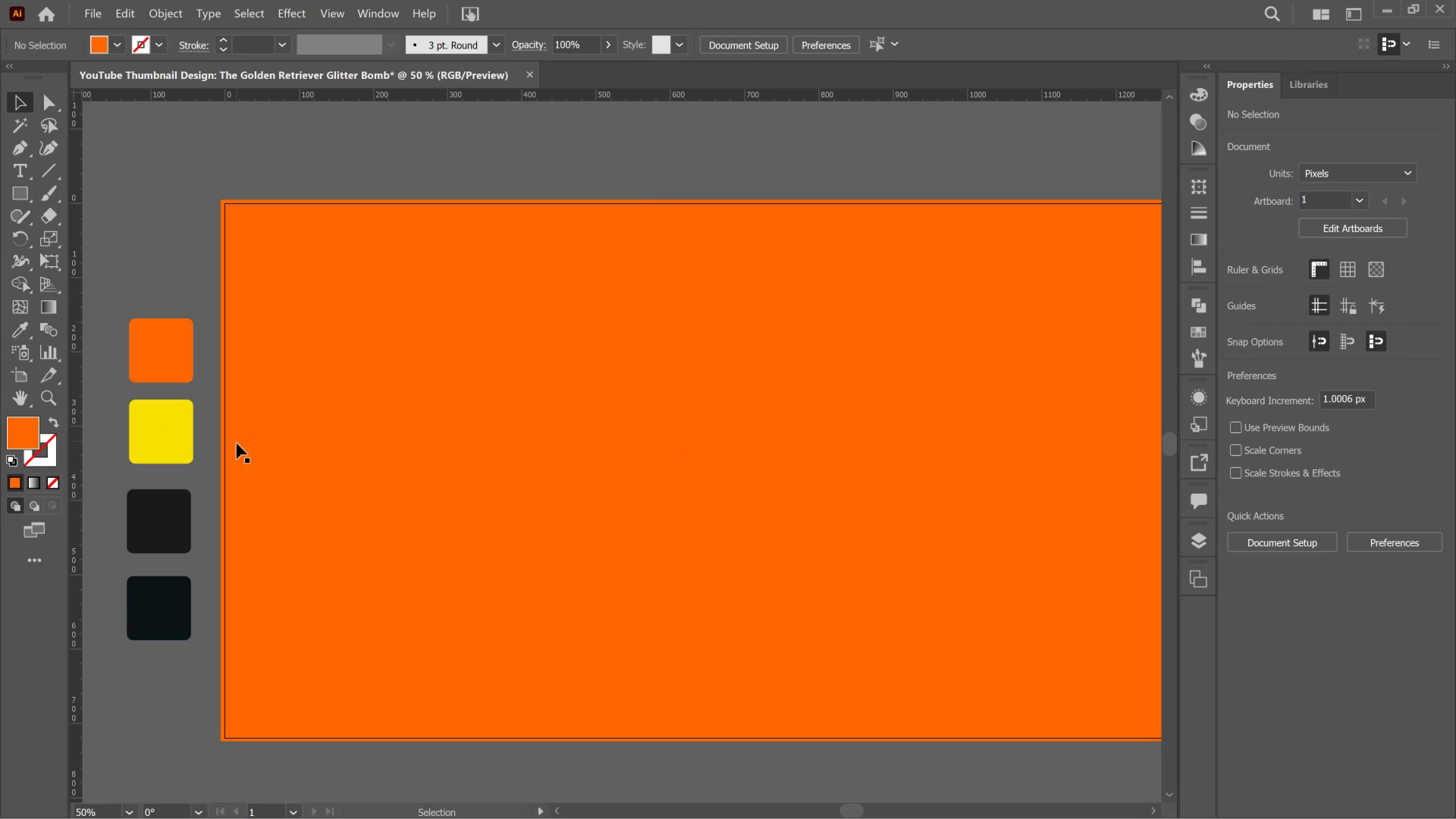 
left_click_drag(start_coordinate=[148, 717], to_coordinate=[126, 484])
 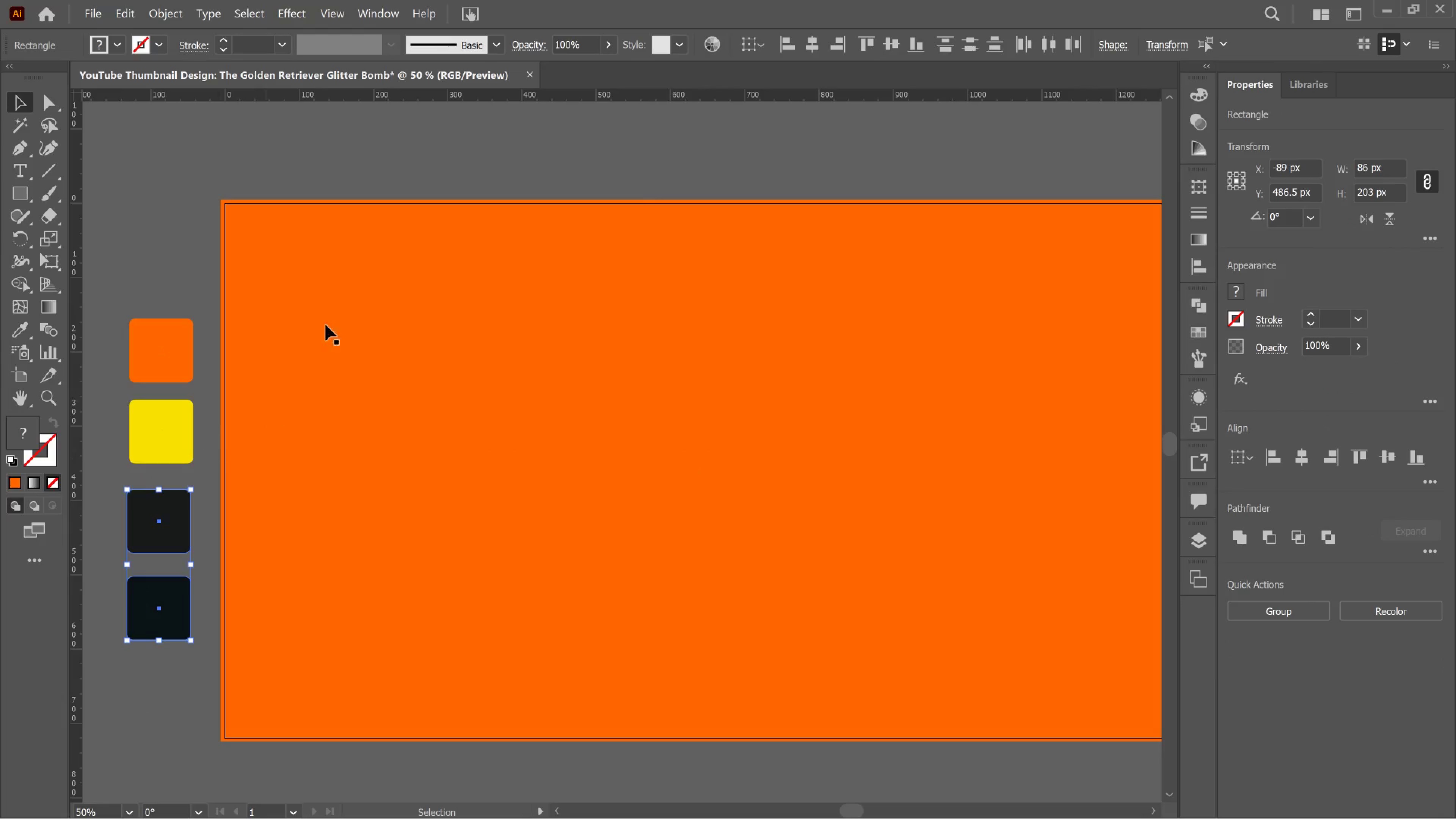 
left_click_drag(start_coordinate=[453, 277], to_coordinate=[455, 275])
 